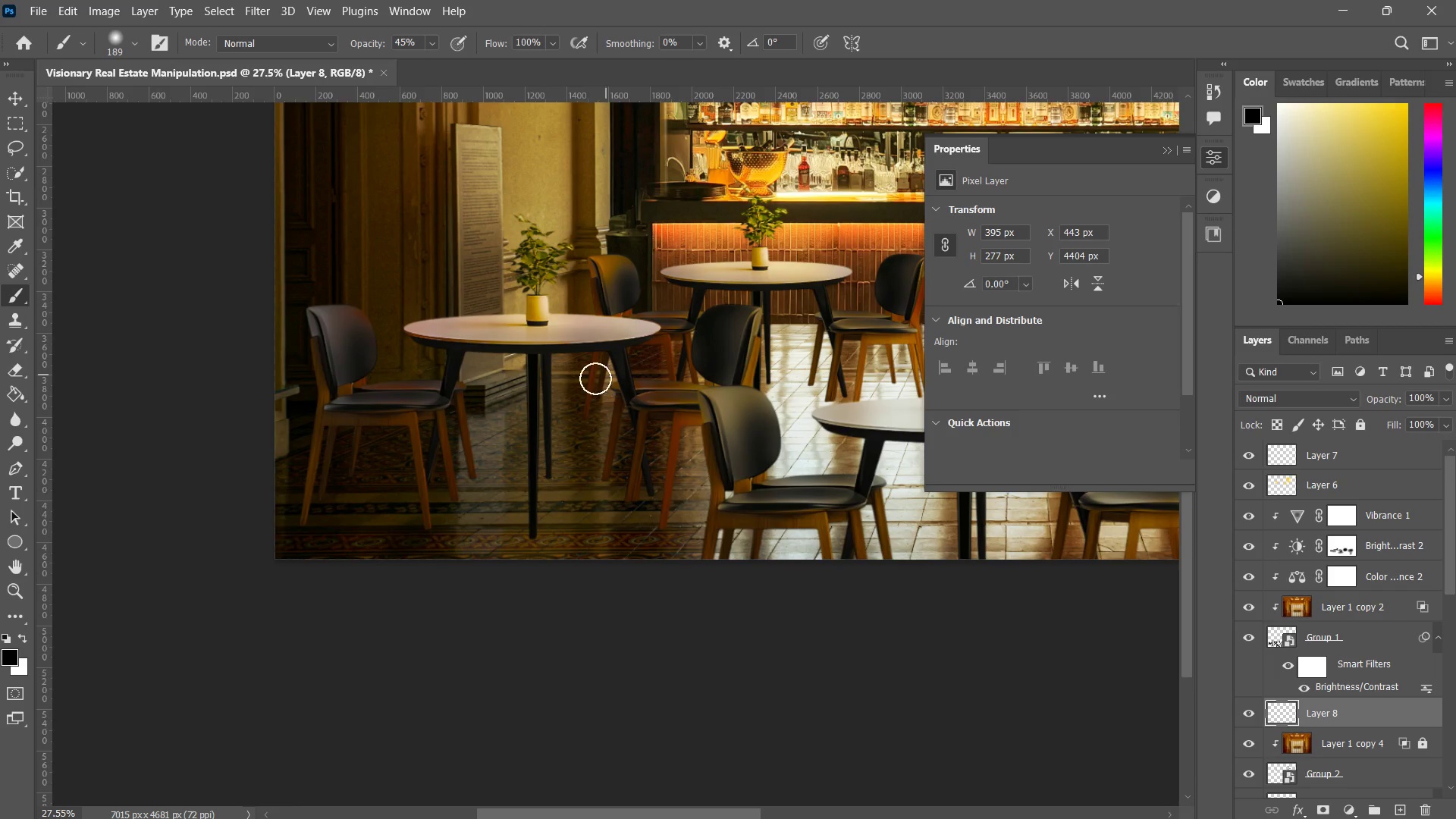 
key(Control+ControlLeft)
 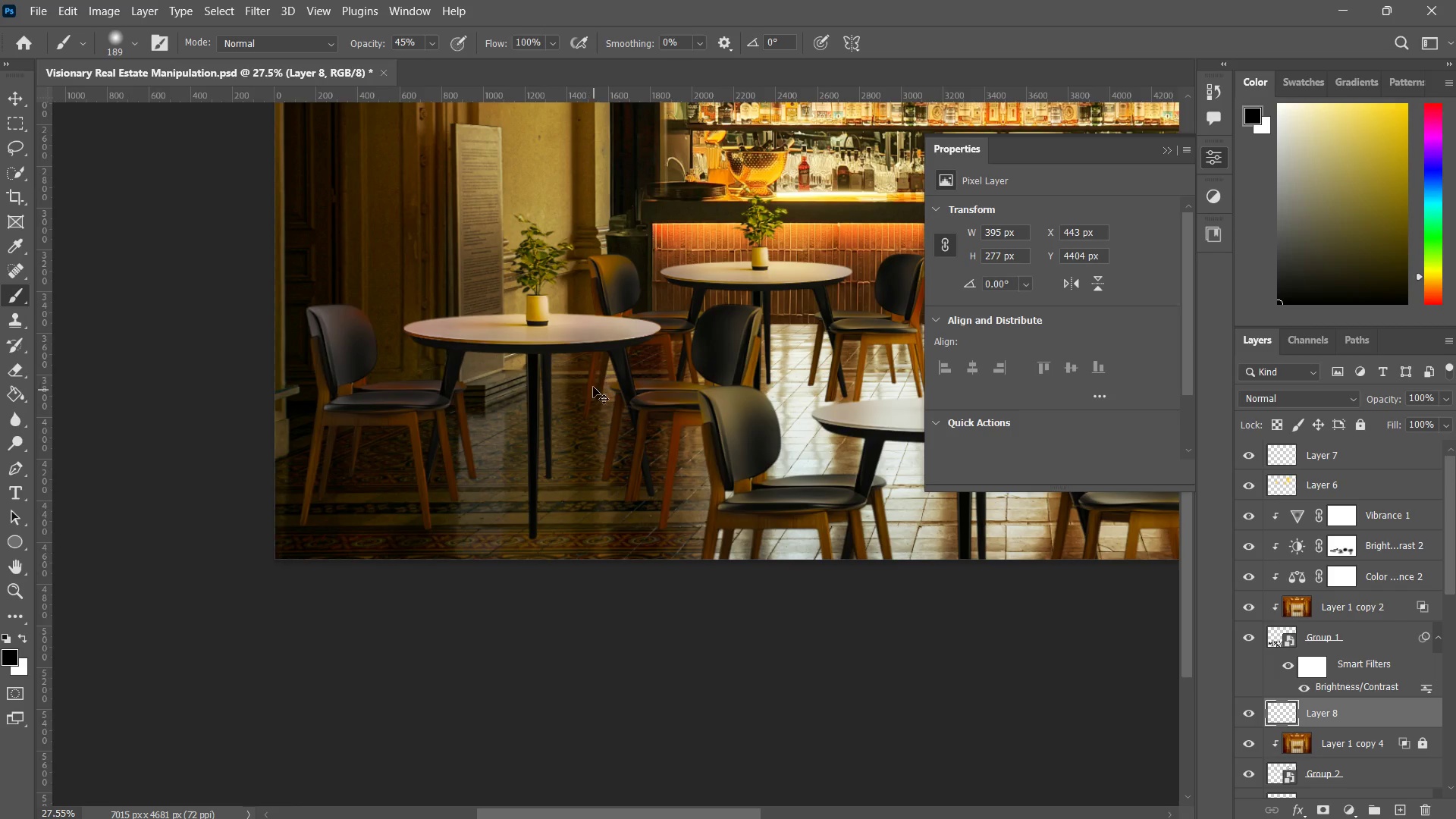 
key(Control+Z)
 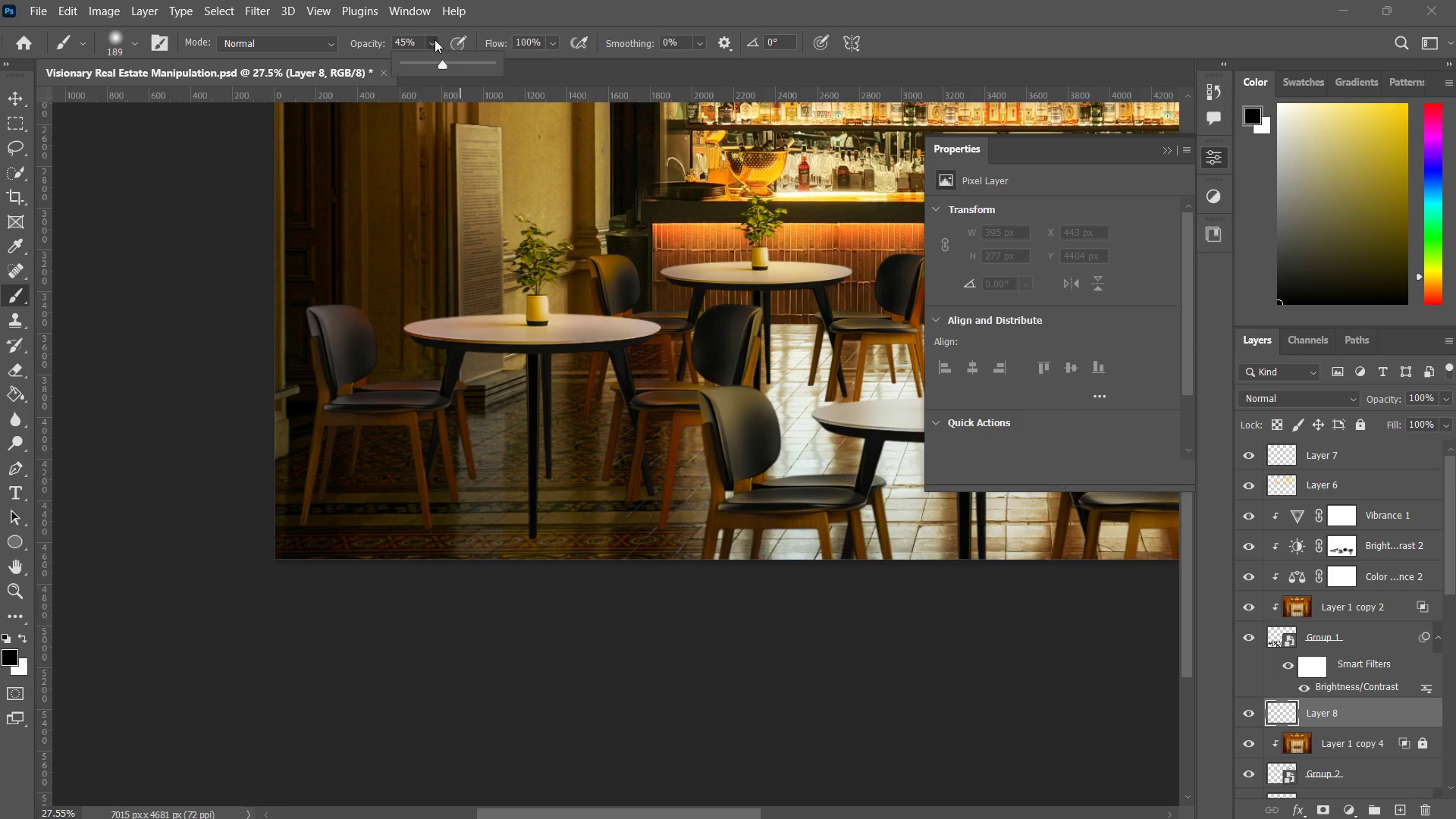 
left_click_drag(start_coordinate=[425, 63], to_coordinate=[416, 67])
 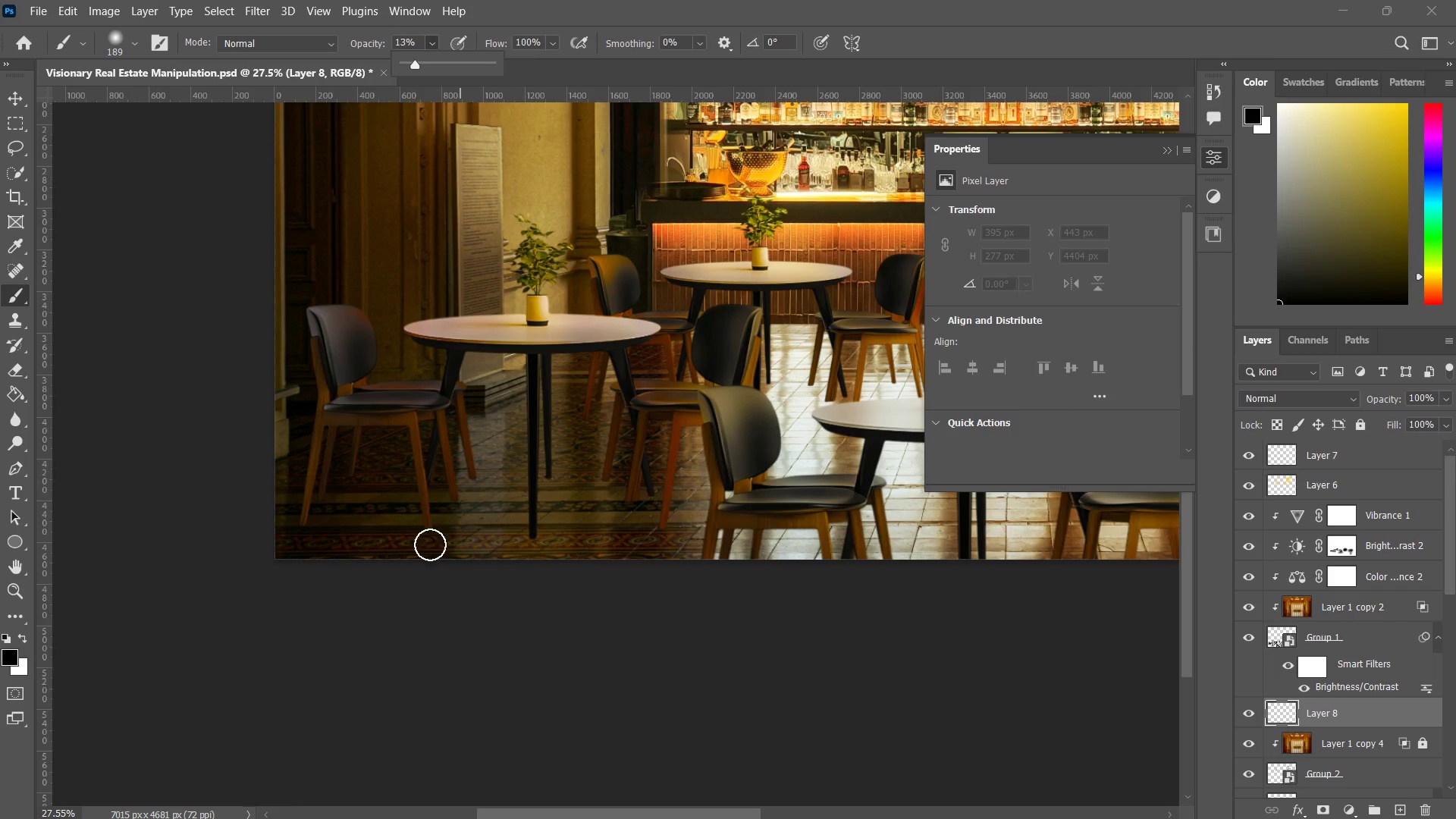 
left_click_drag(start_coordinate=[431, 532], to_coordinate=[379, 560])
 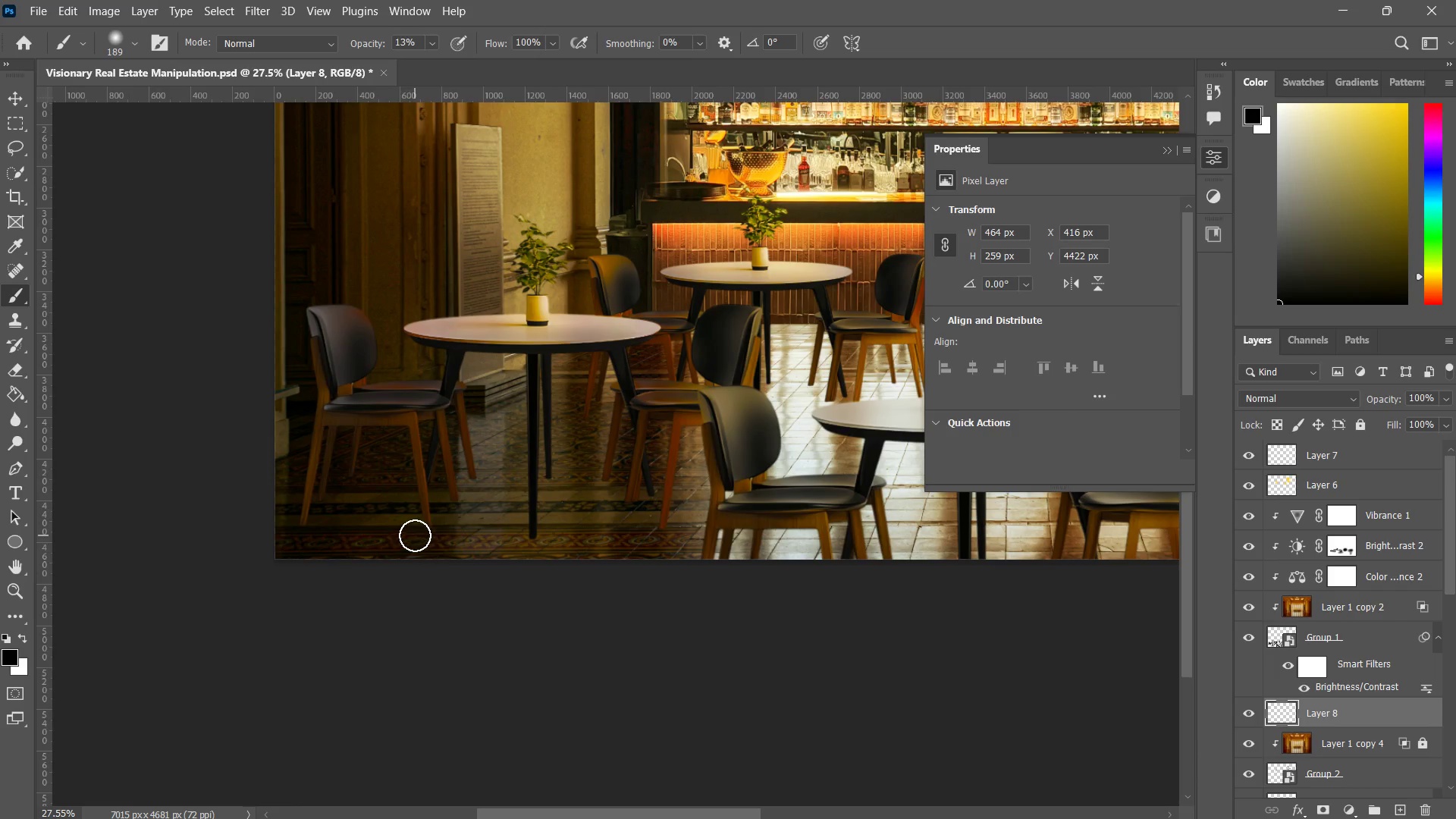 
left_click_drag(start_coordinate=[415, 535], to_coordinate=[384, 558])
 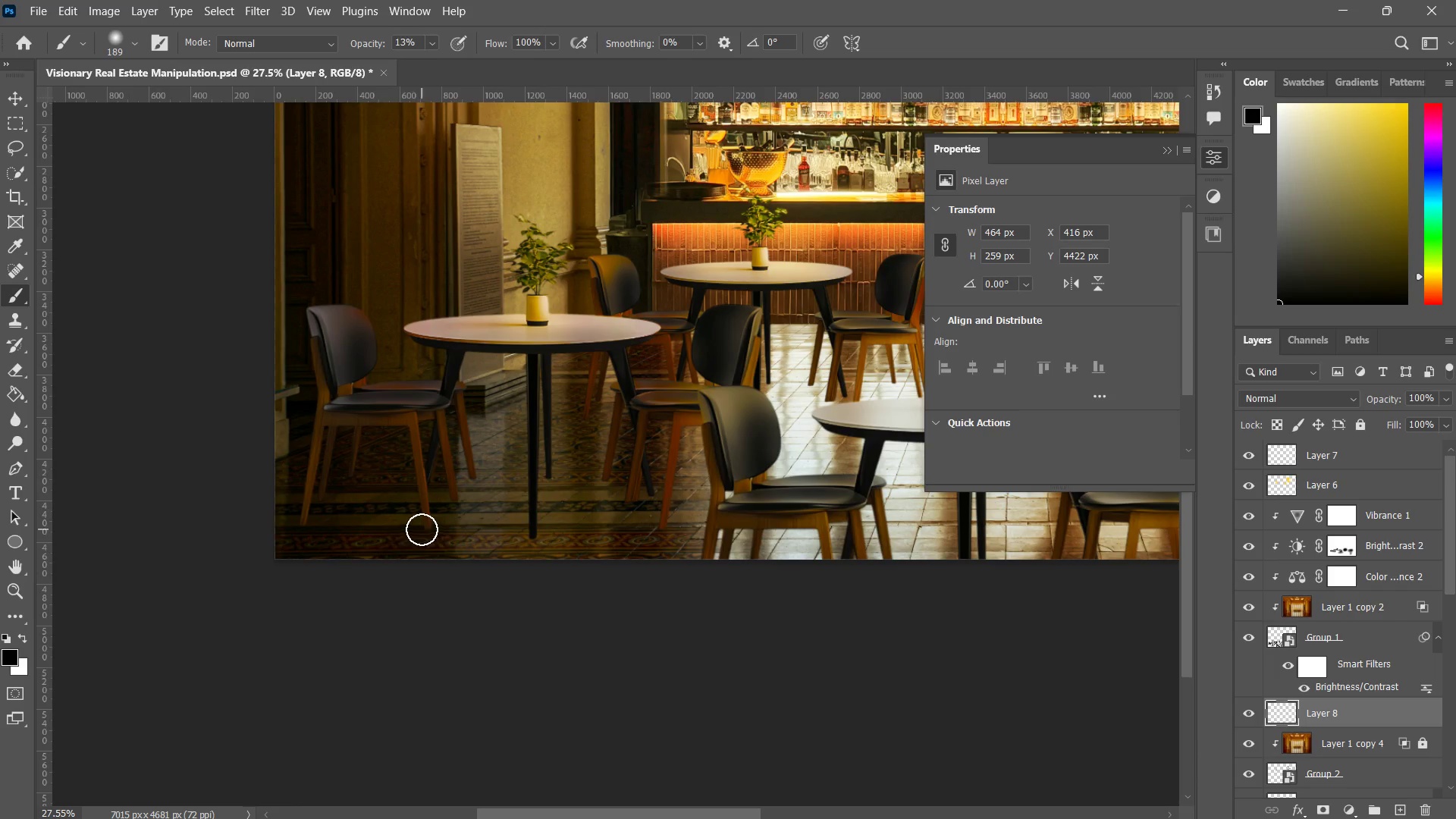 
left_click_drag(start_coordinate=[422, 529], to_coordinate=[373, 560])
 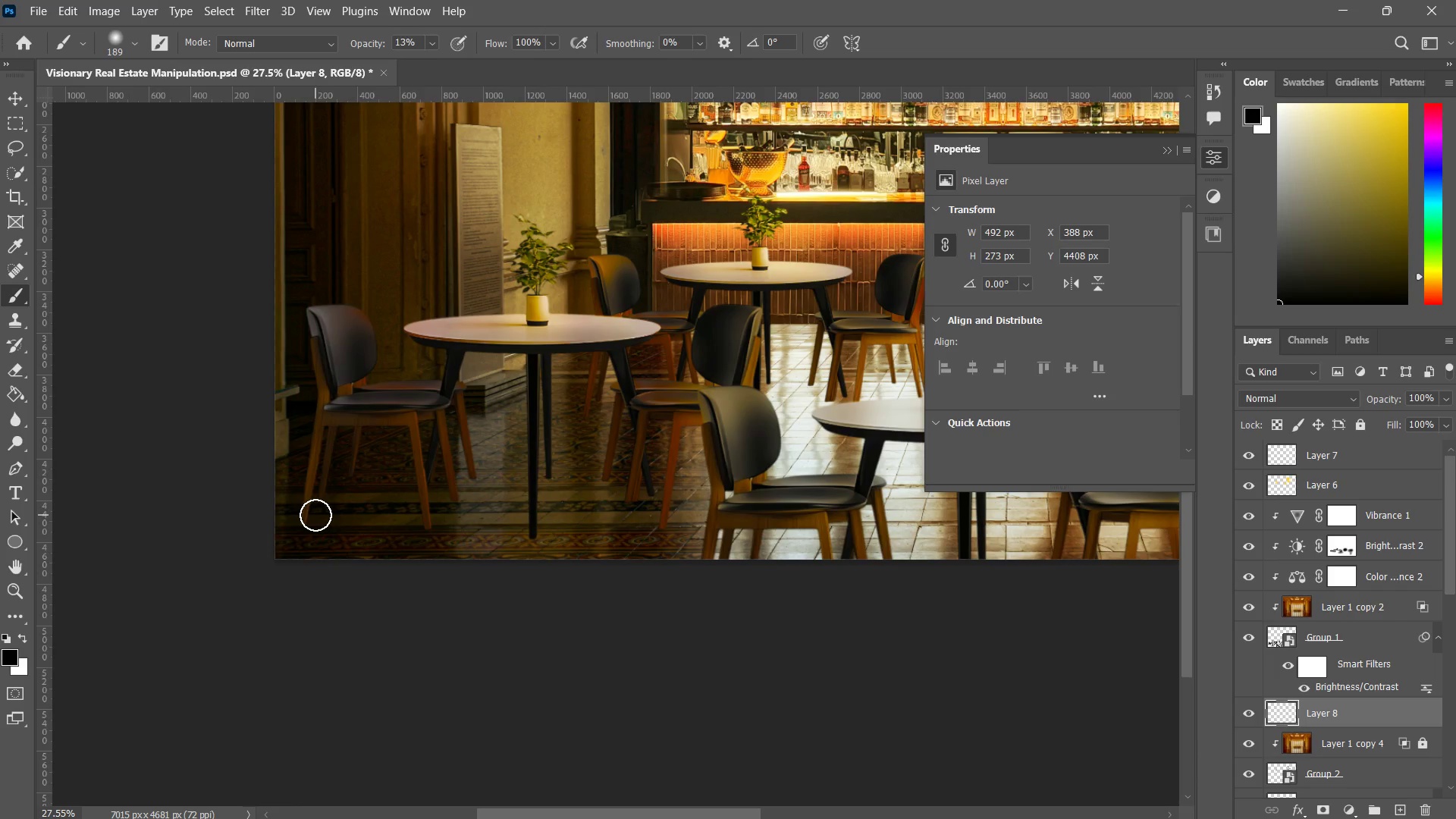 
left_click_drag(start_coordinate=[315, 515], to_coordinate=[287, 532])
 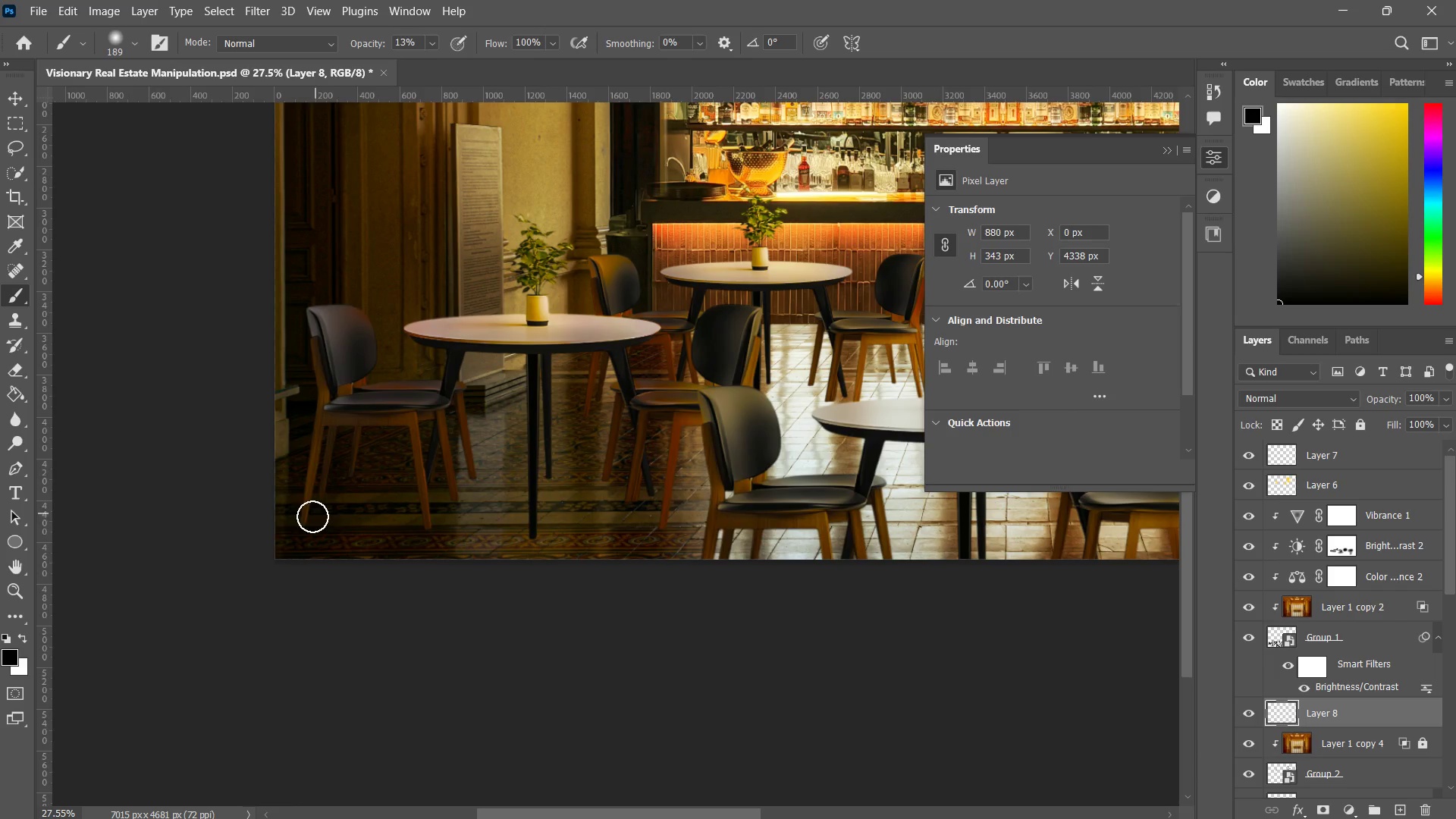 
left_click_drag(start_coordinate=[315, 513], to_coordinate=[280, 542])
 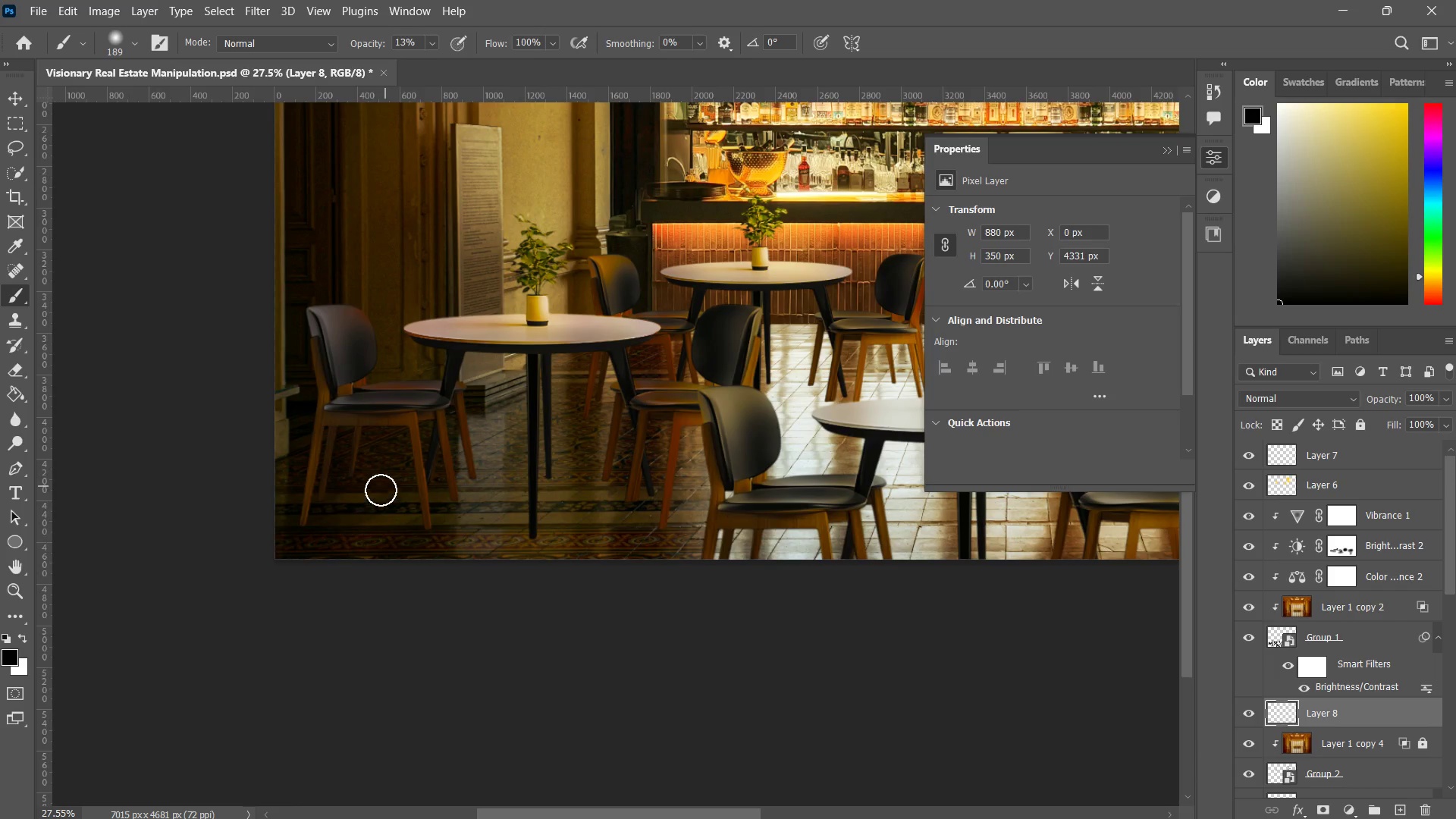 
left_click_drag(start_coordinate=[385, 486], to_coordinate=[336, 519])
 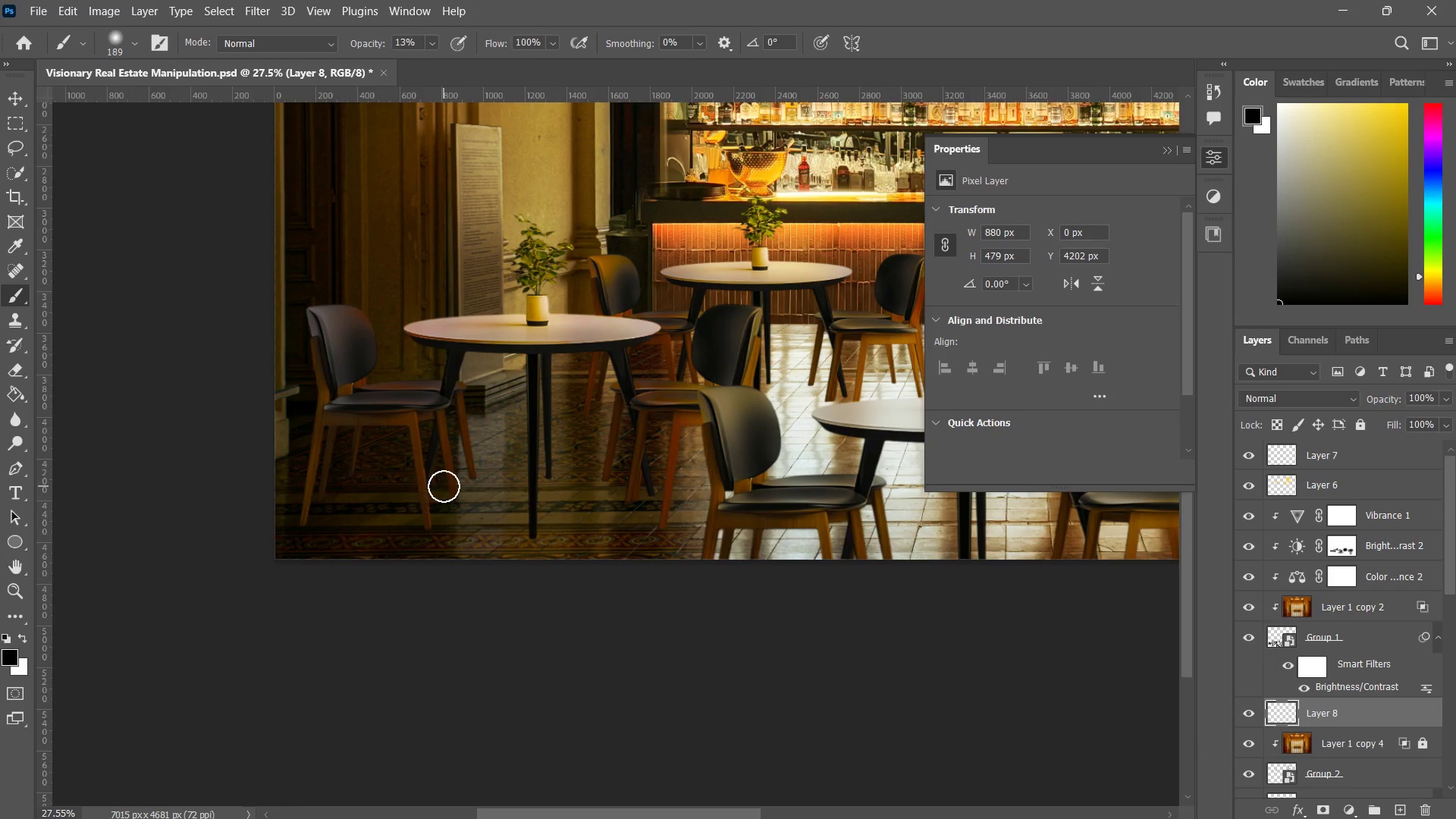 
left_click_drag(start_coordinate=[444, 486], to_coordinate=[422, 504])
 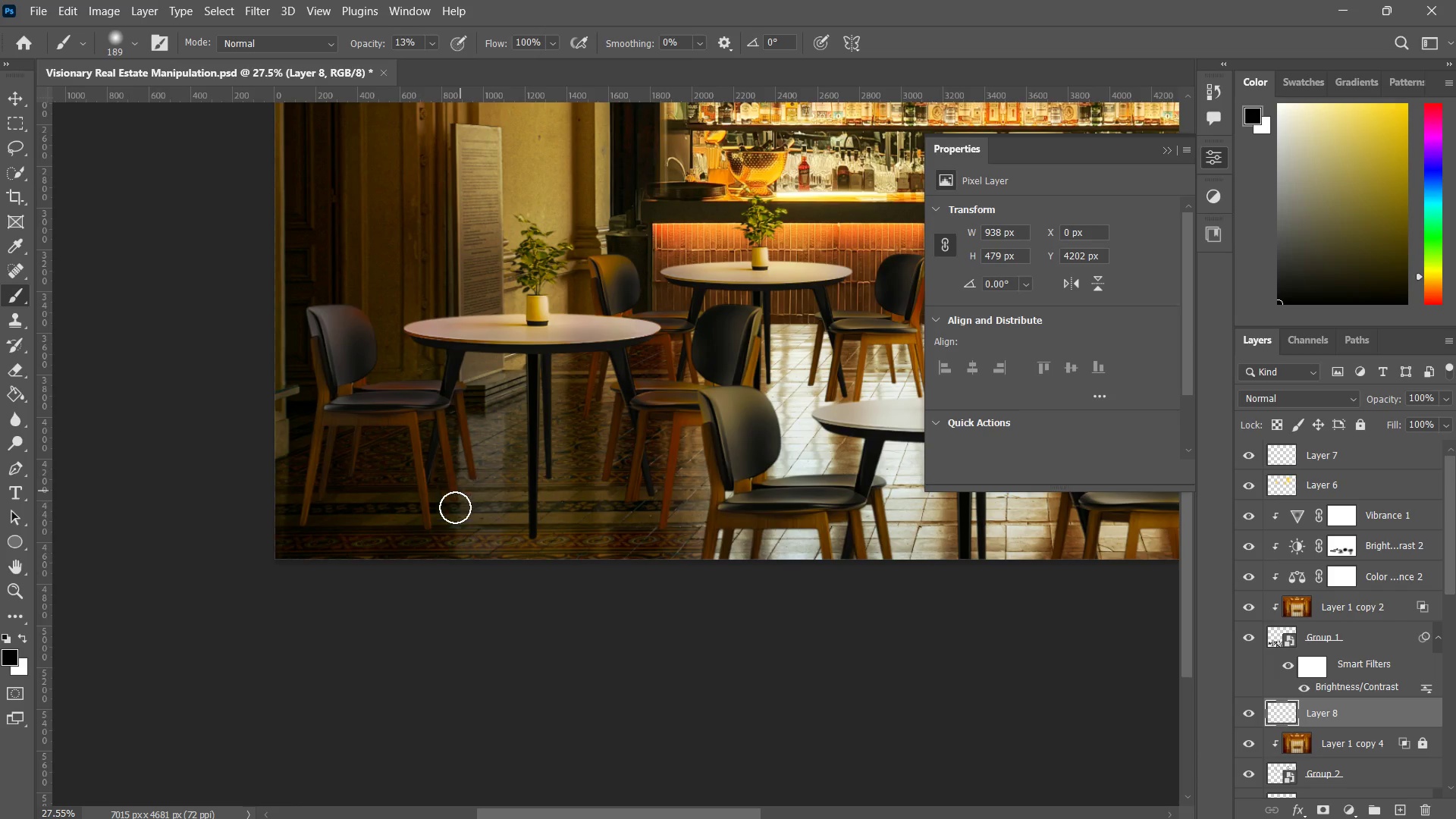 
left_click_drag(start_coordinate=[460, 491], to_coordinate=[455, 507])
 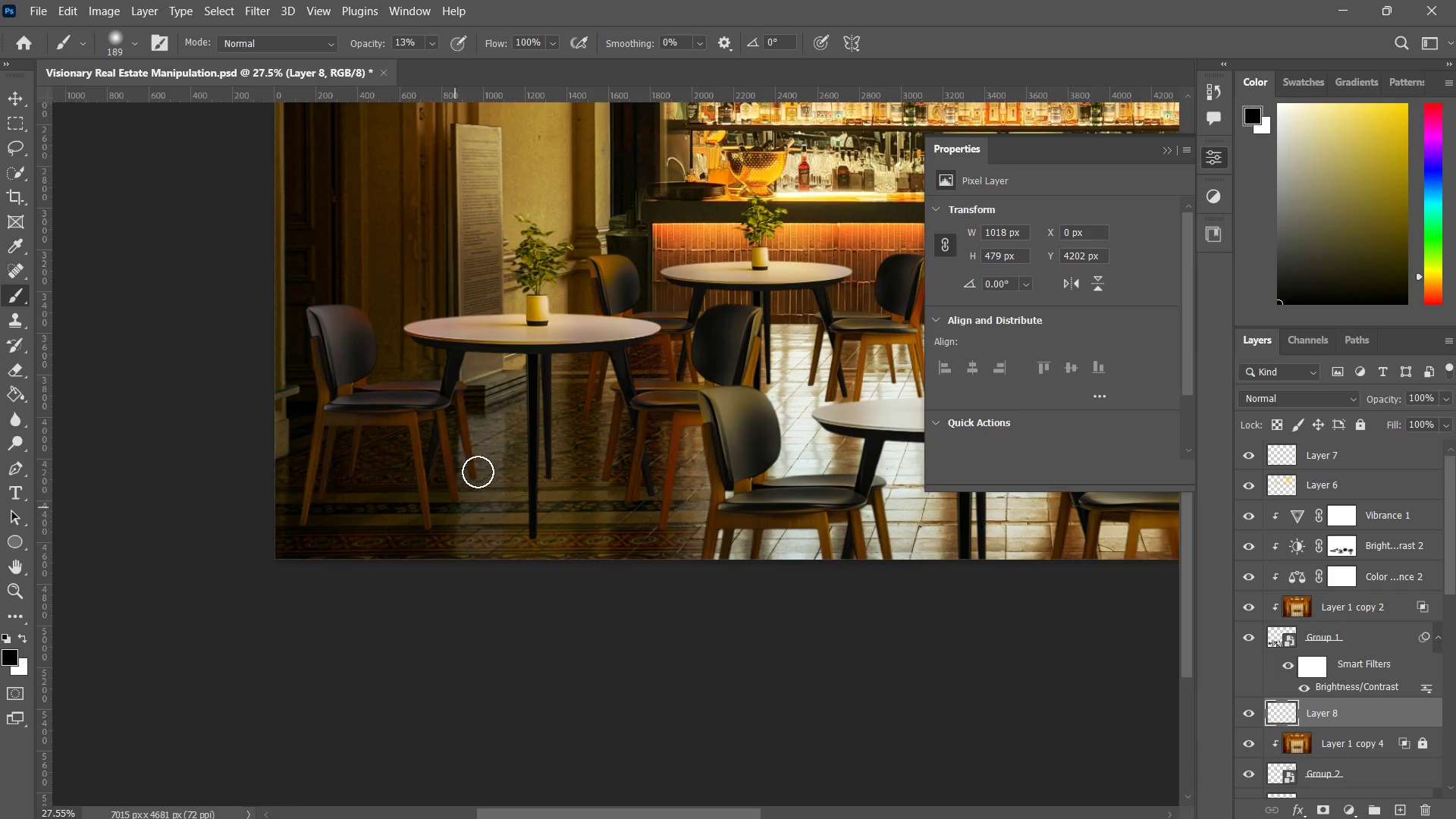 
left_click_drag(start_coordinate=[478, 472], to_coordinate=[454, 504])
 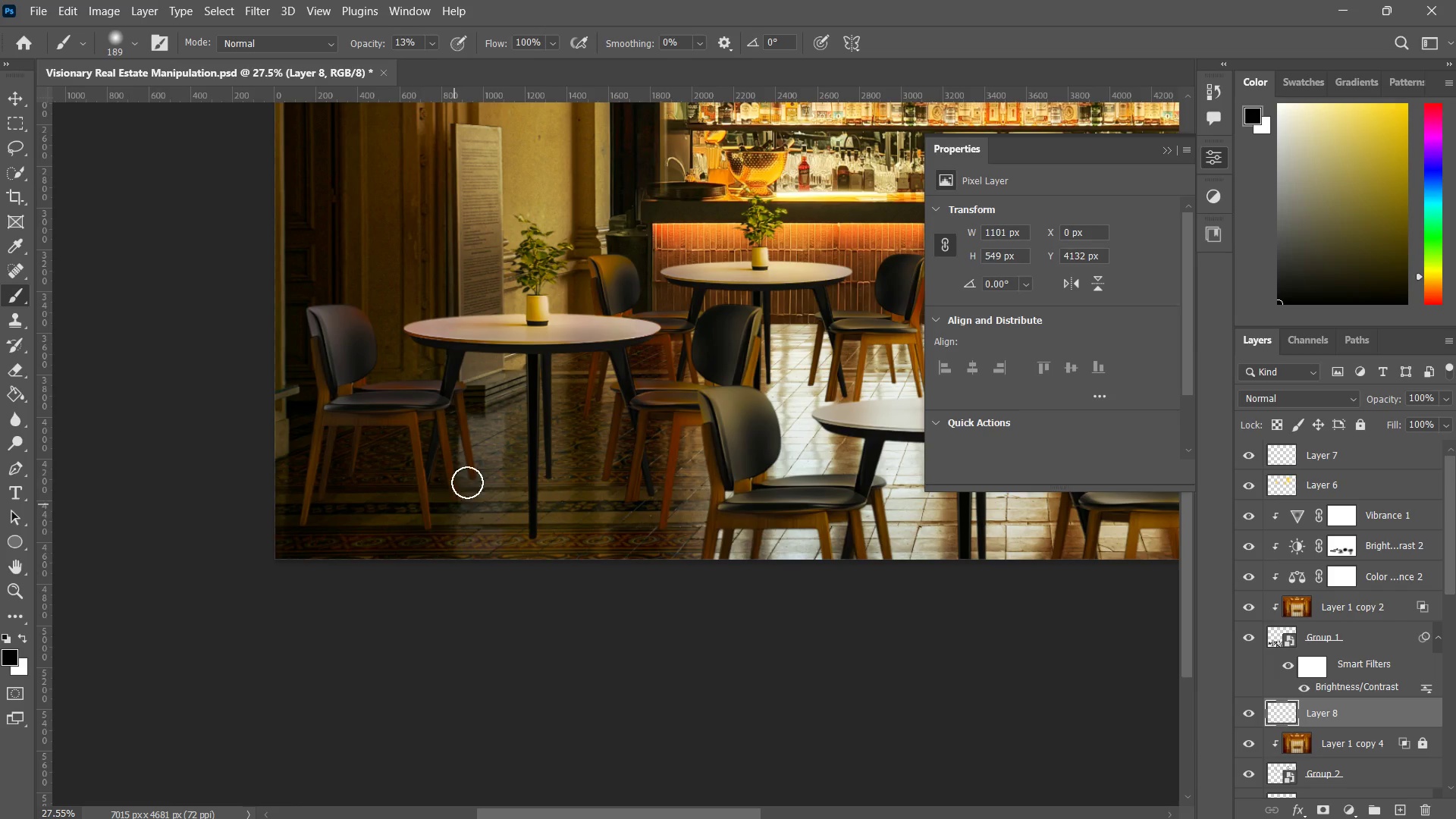 
left_click_drag(start_coordinate=[467, 482], to_coordinate=[426, 527])
 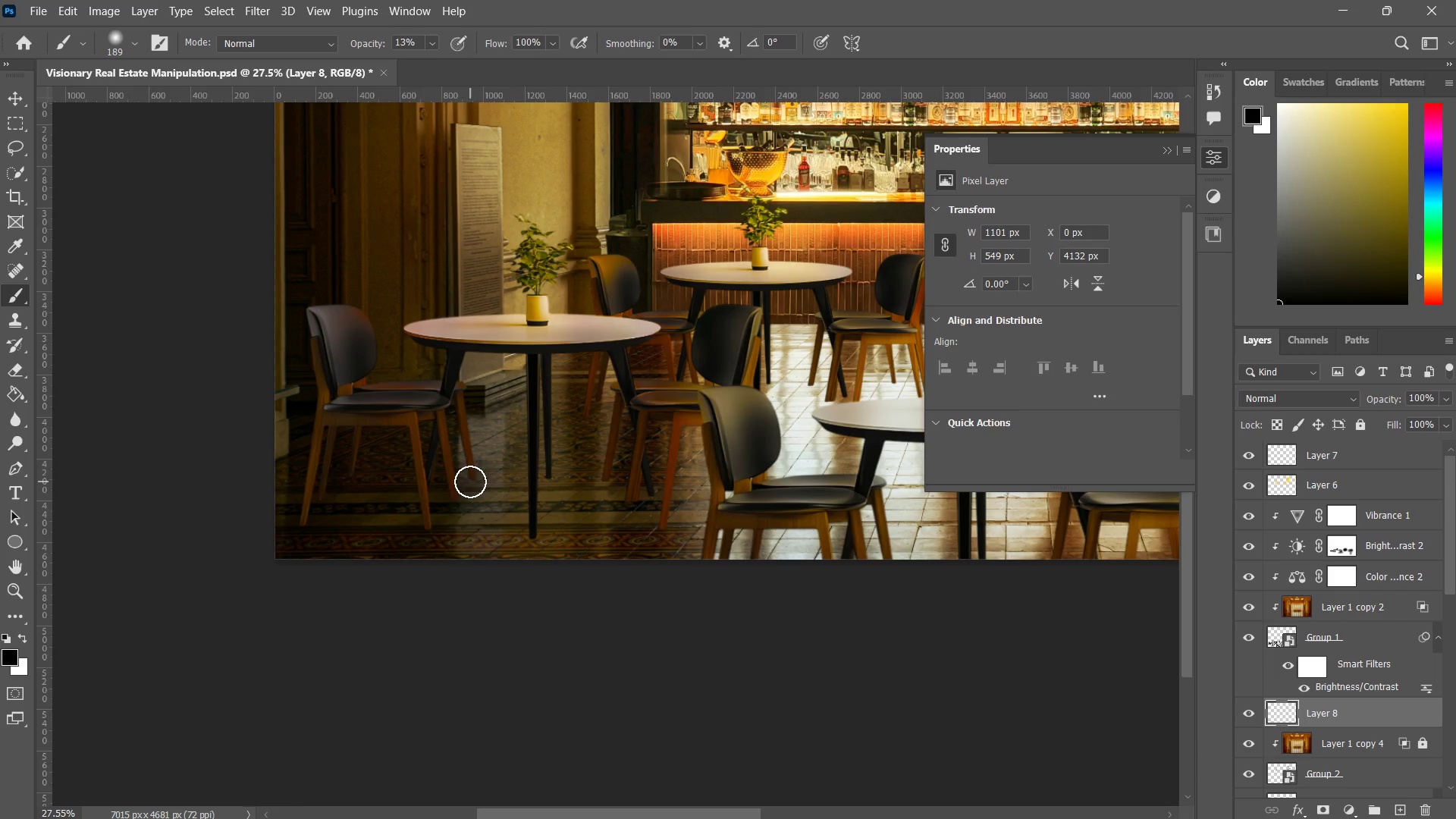 
left_click_drag(start_coordinate=[468, 482], to_coordinate=[342, 513])
 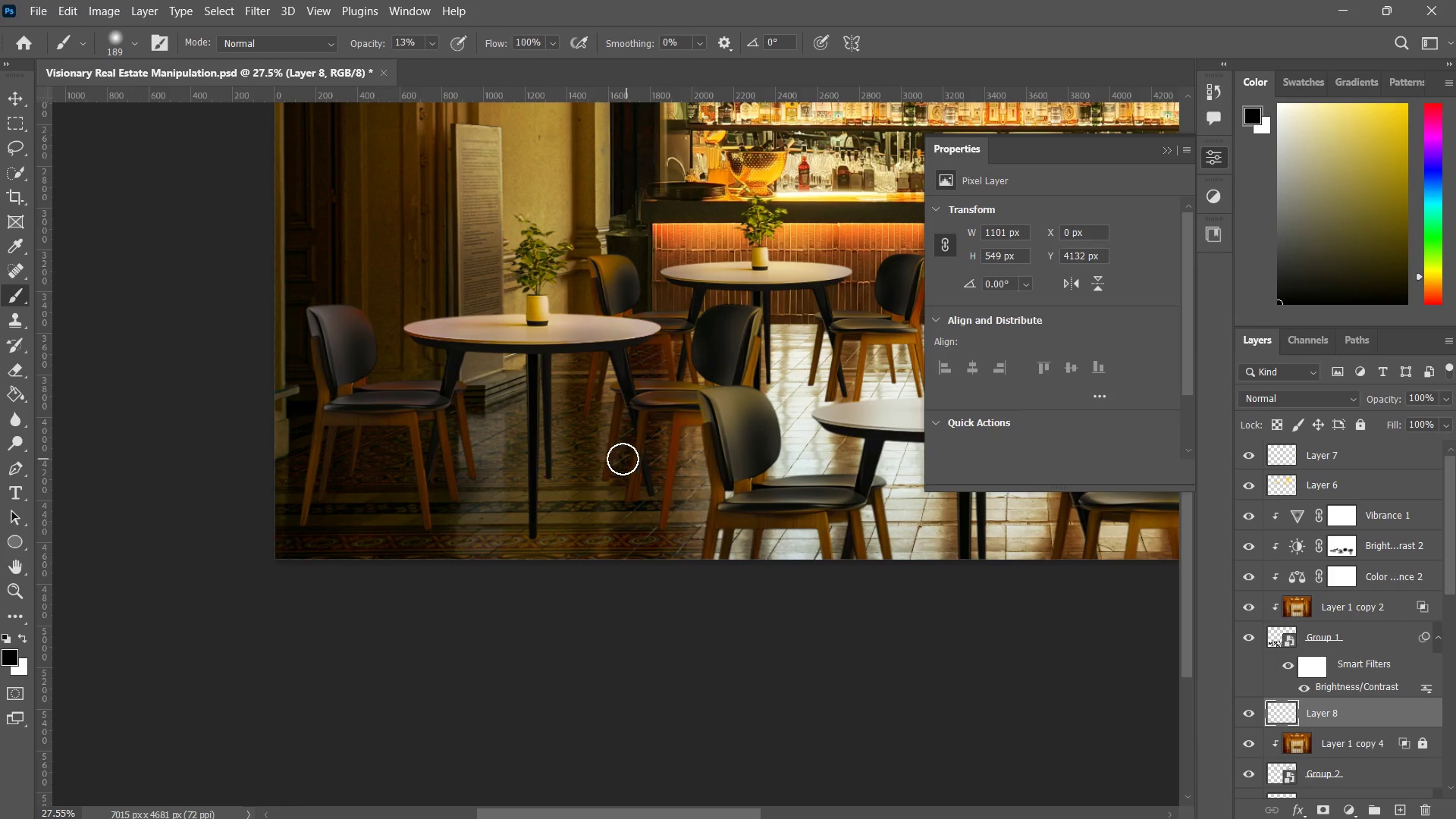 
left_click_drag(start_coordinate=[609, 466], to_coordinate=[549, 516])
 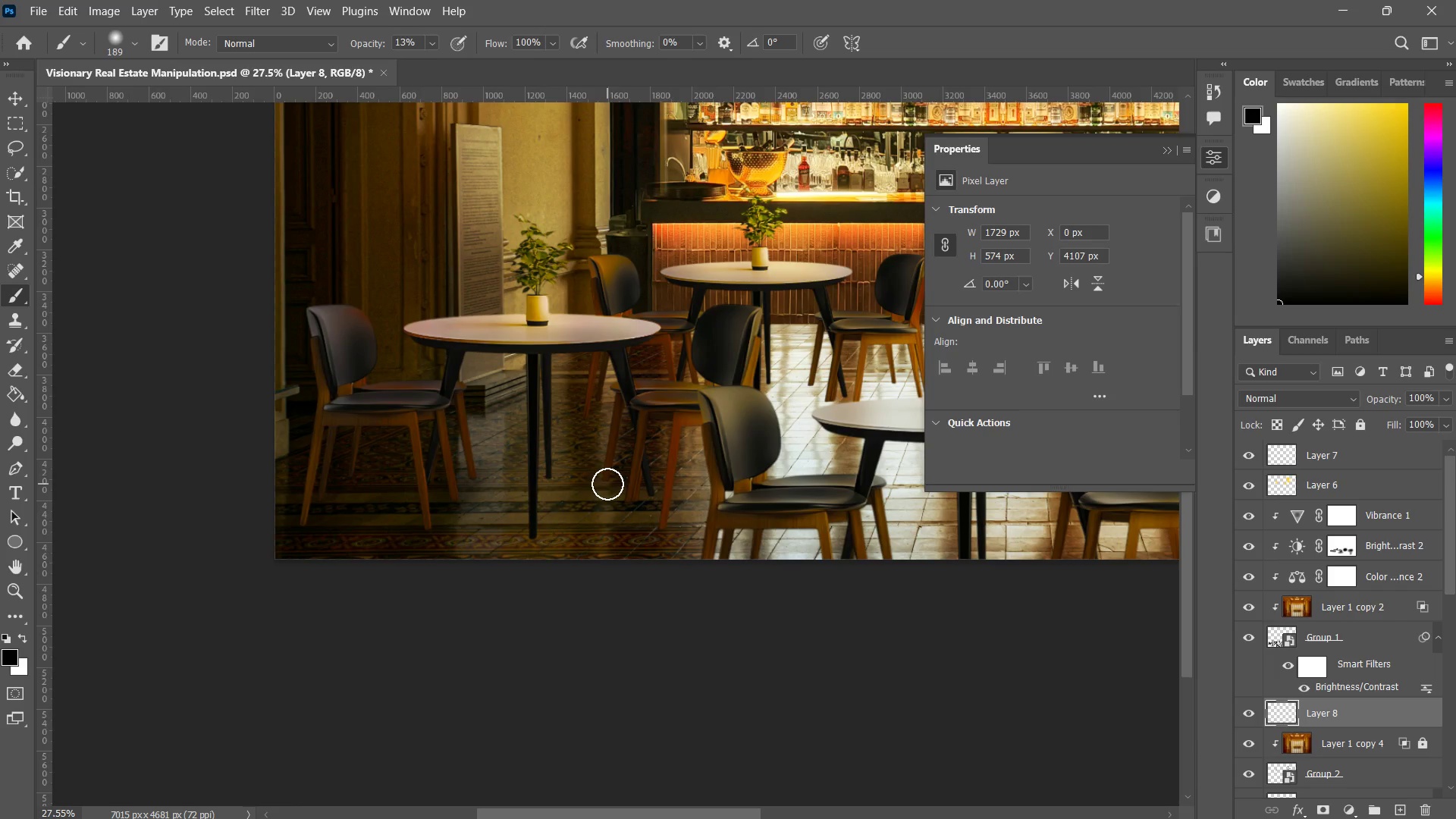 
left_click_drag(start_coordinate=[607, 484], to_coordinate=[591, 500])
 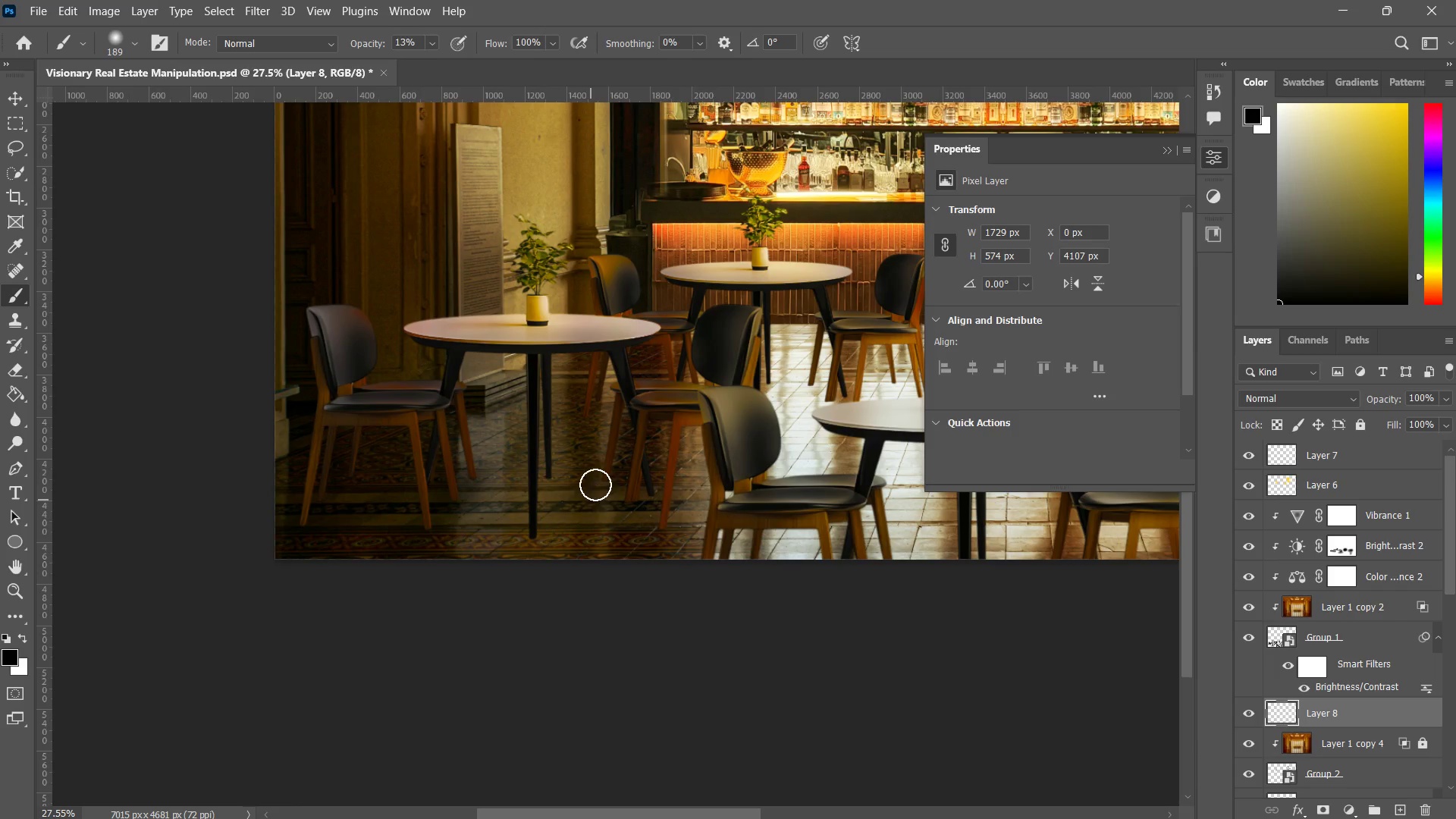 
left_click_drag(start_coordinate=[595, 485], to_coordinate=[578, 505])
 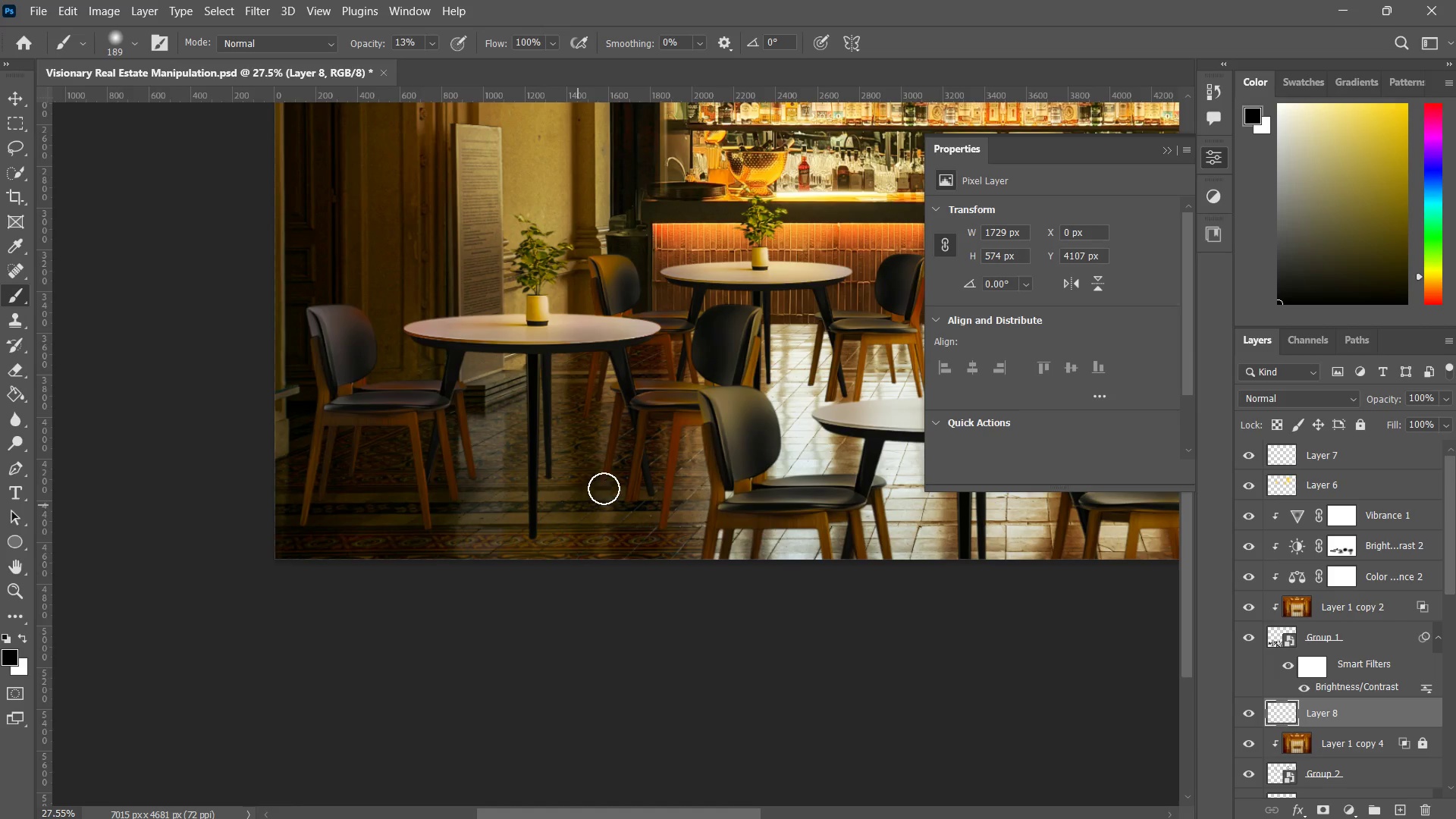 
hold_key(key=AltLeft, duration=0.73)
 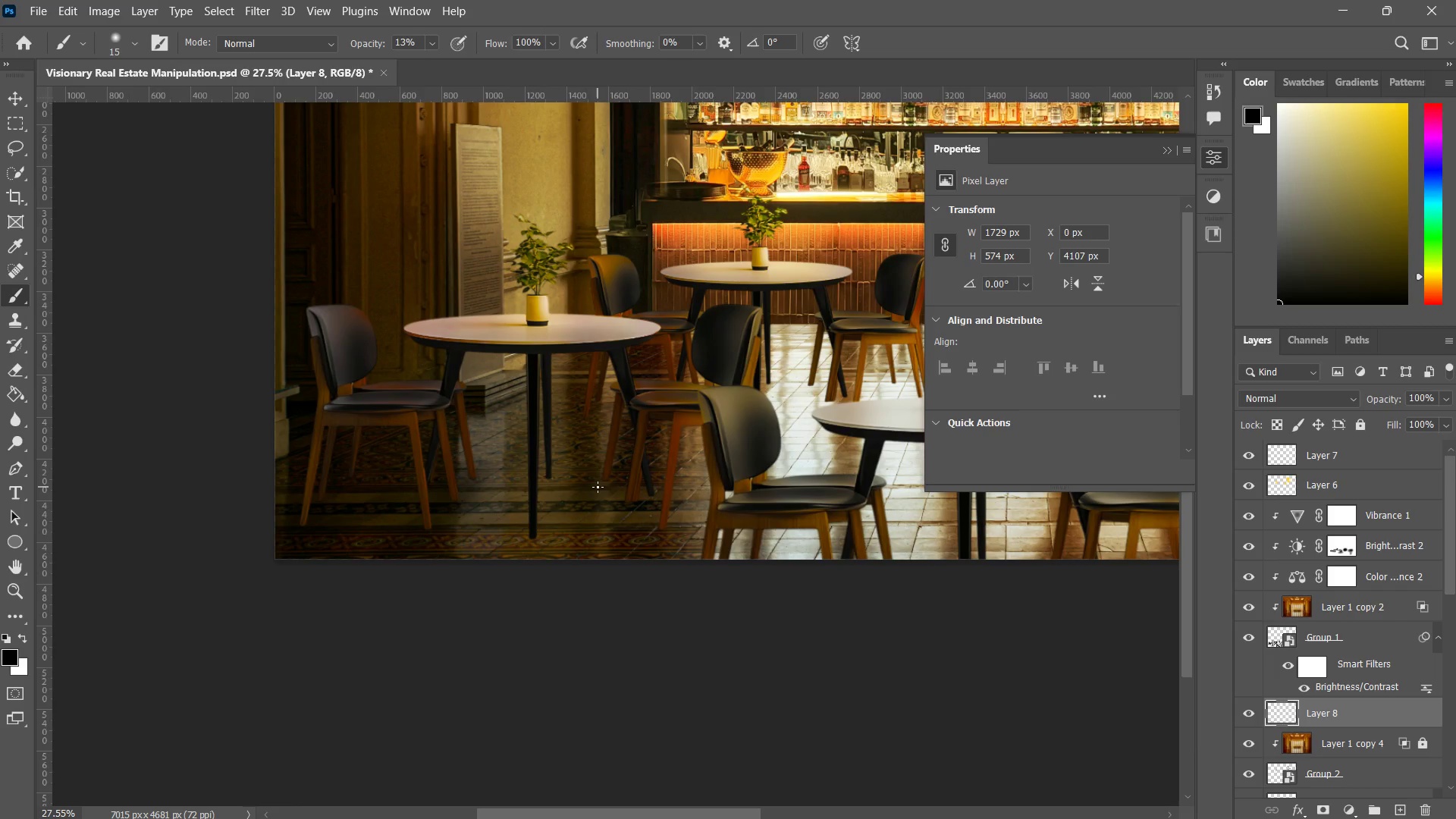 
hold_key(key=AltLeft, duration=0.55)
 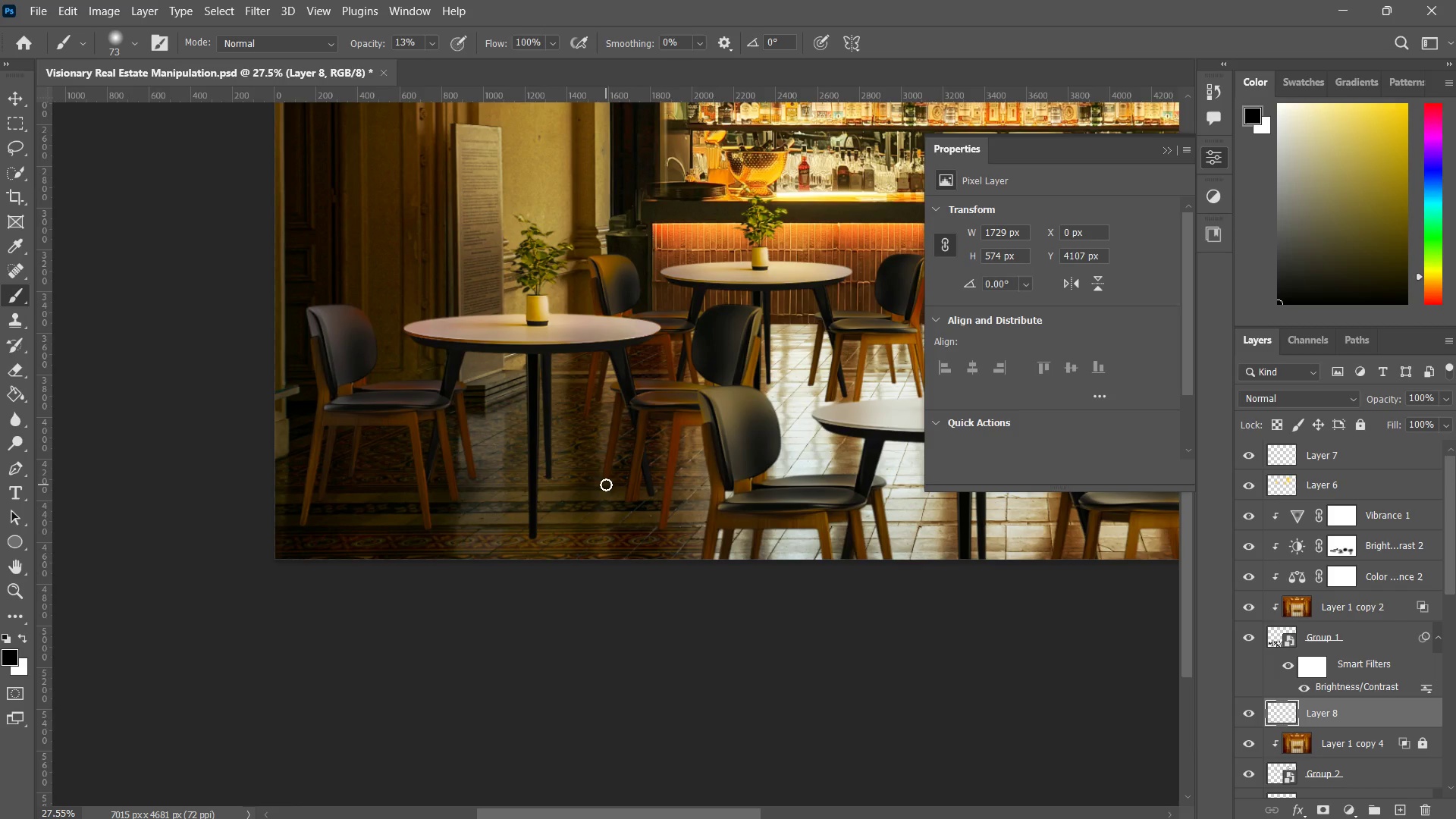 
left_click_drag(start_coordinate=[606, 485], to_coordinate=[579, 505])
 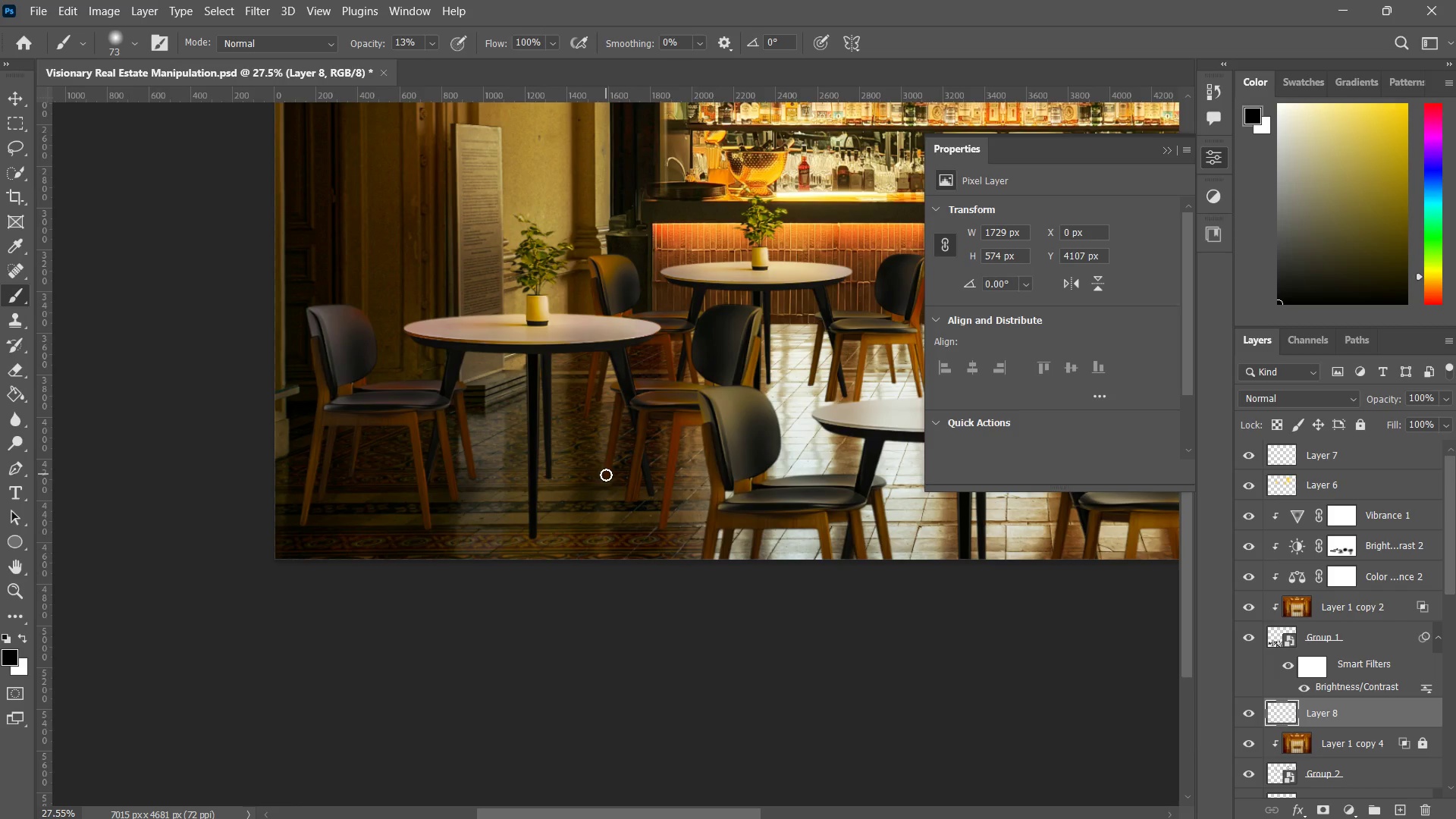 
left_click([606, 475])
 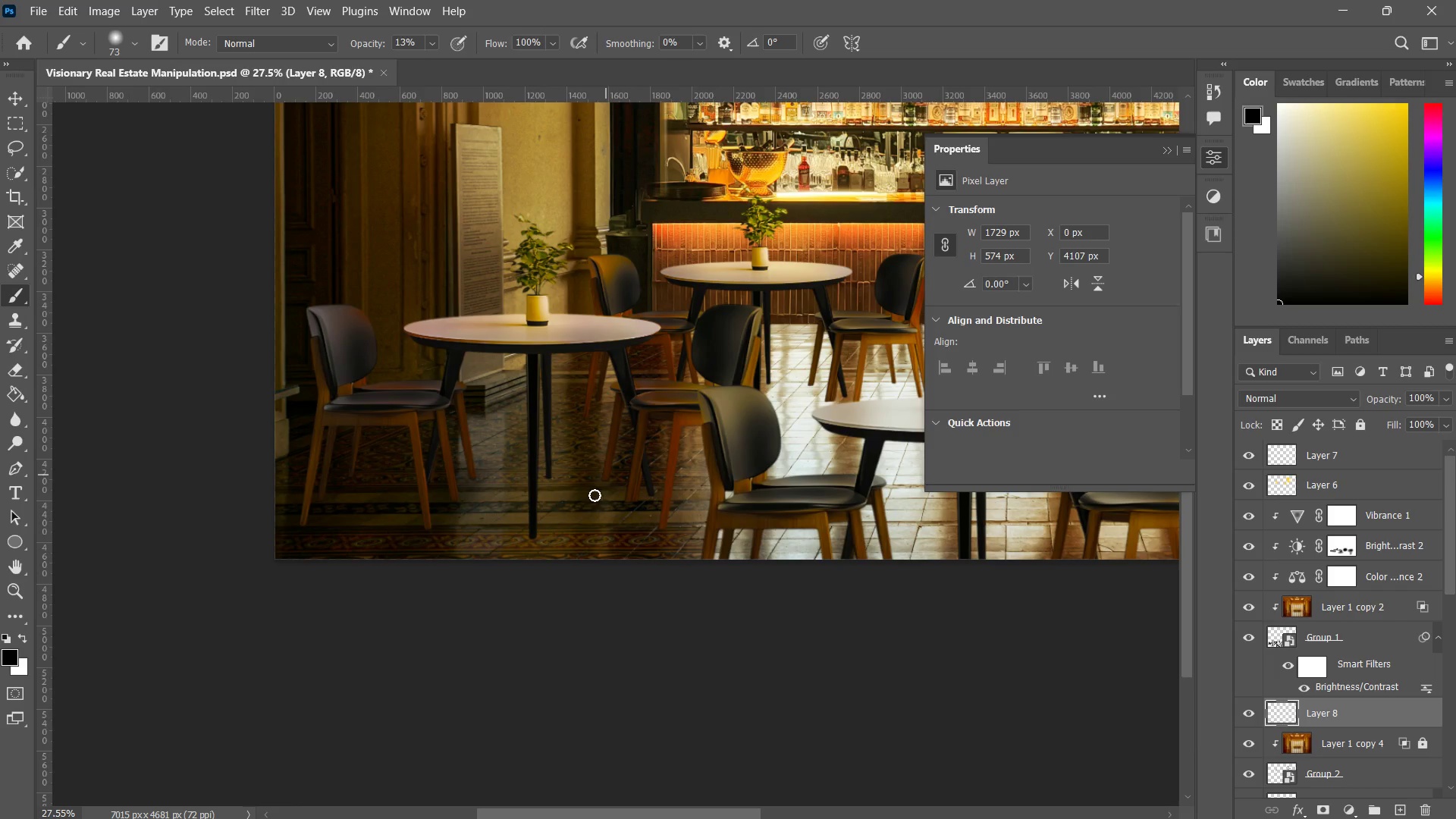 
hold_key(key=ShiftLeft, duration=1.34)
double_click([564, 532])
 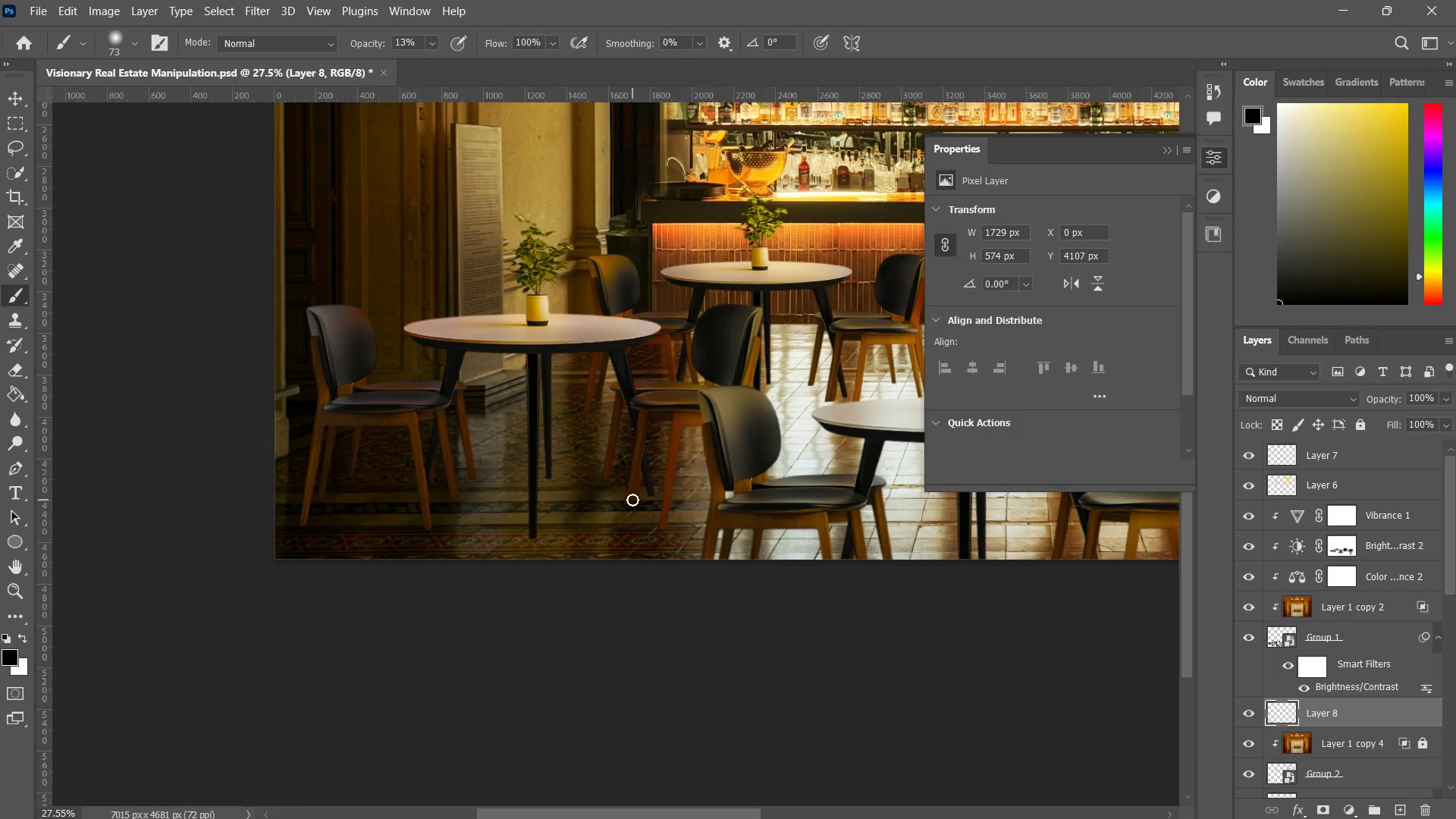 
left_click([632, 500])
 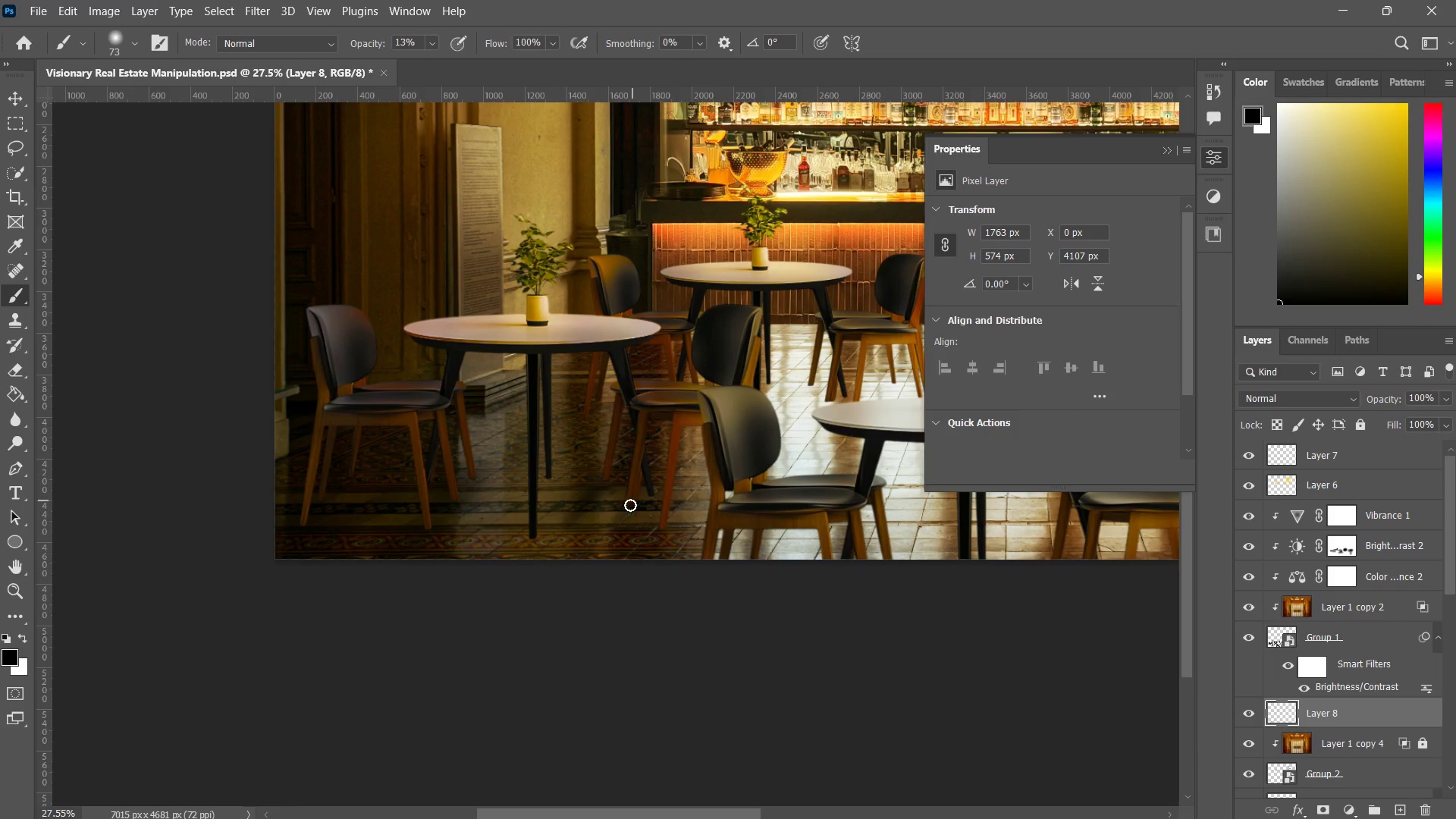 
hold_key(key=ShiftLeft, duration=1.58)
double_click([601, 551])
 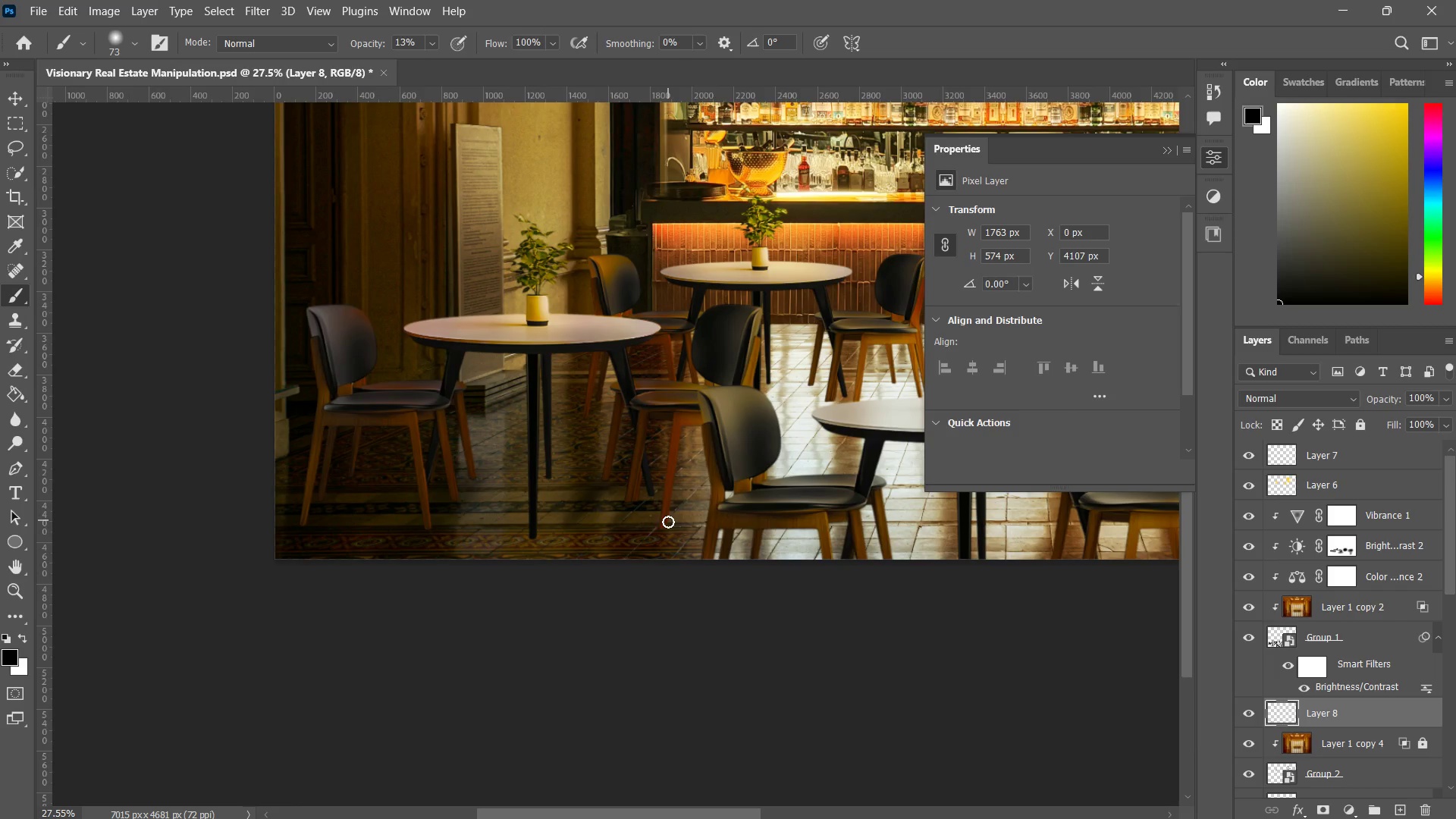 
left_click([669, 527])
 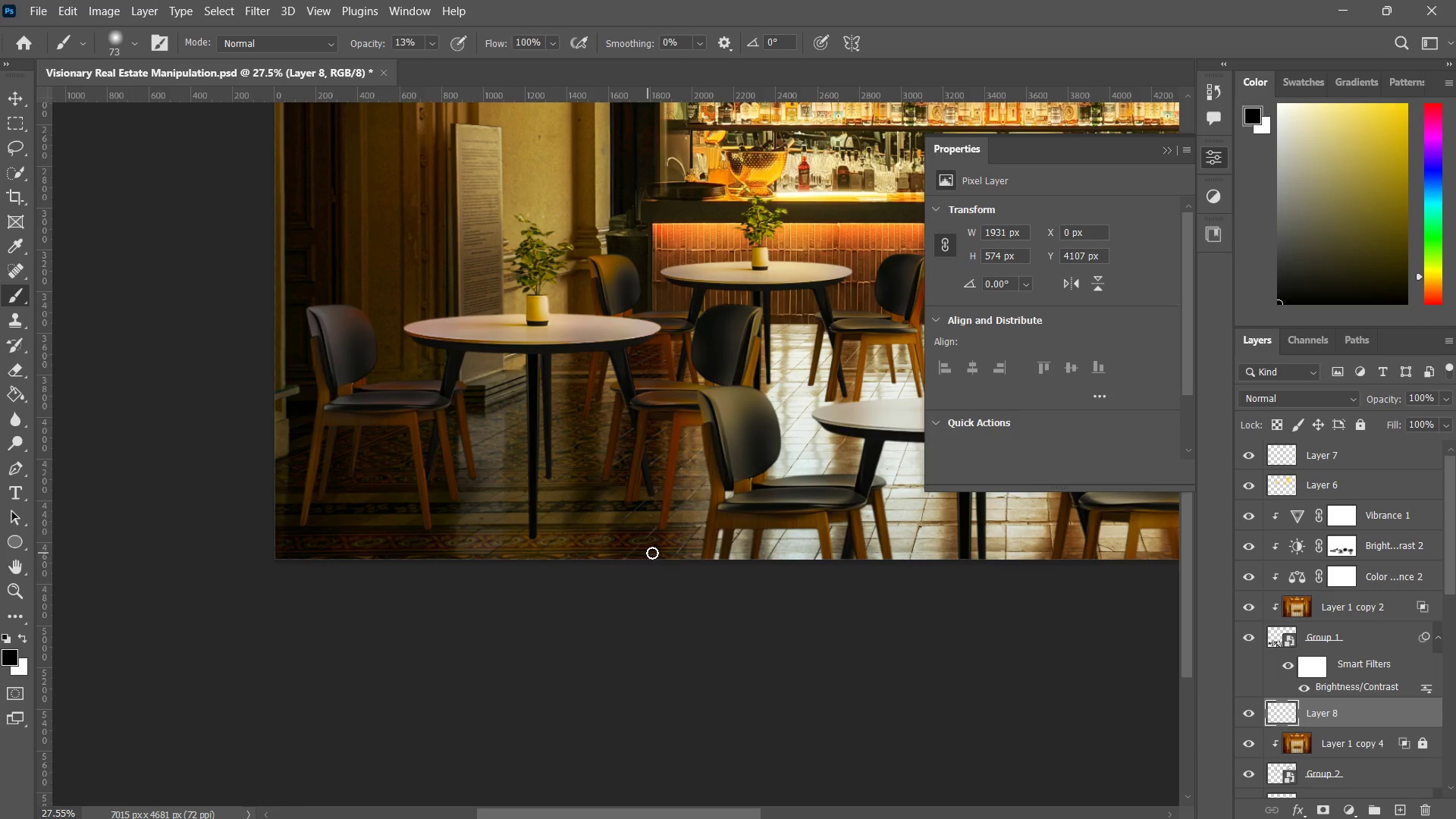 
hold_key(key=Space, duration=0.75)
 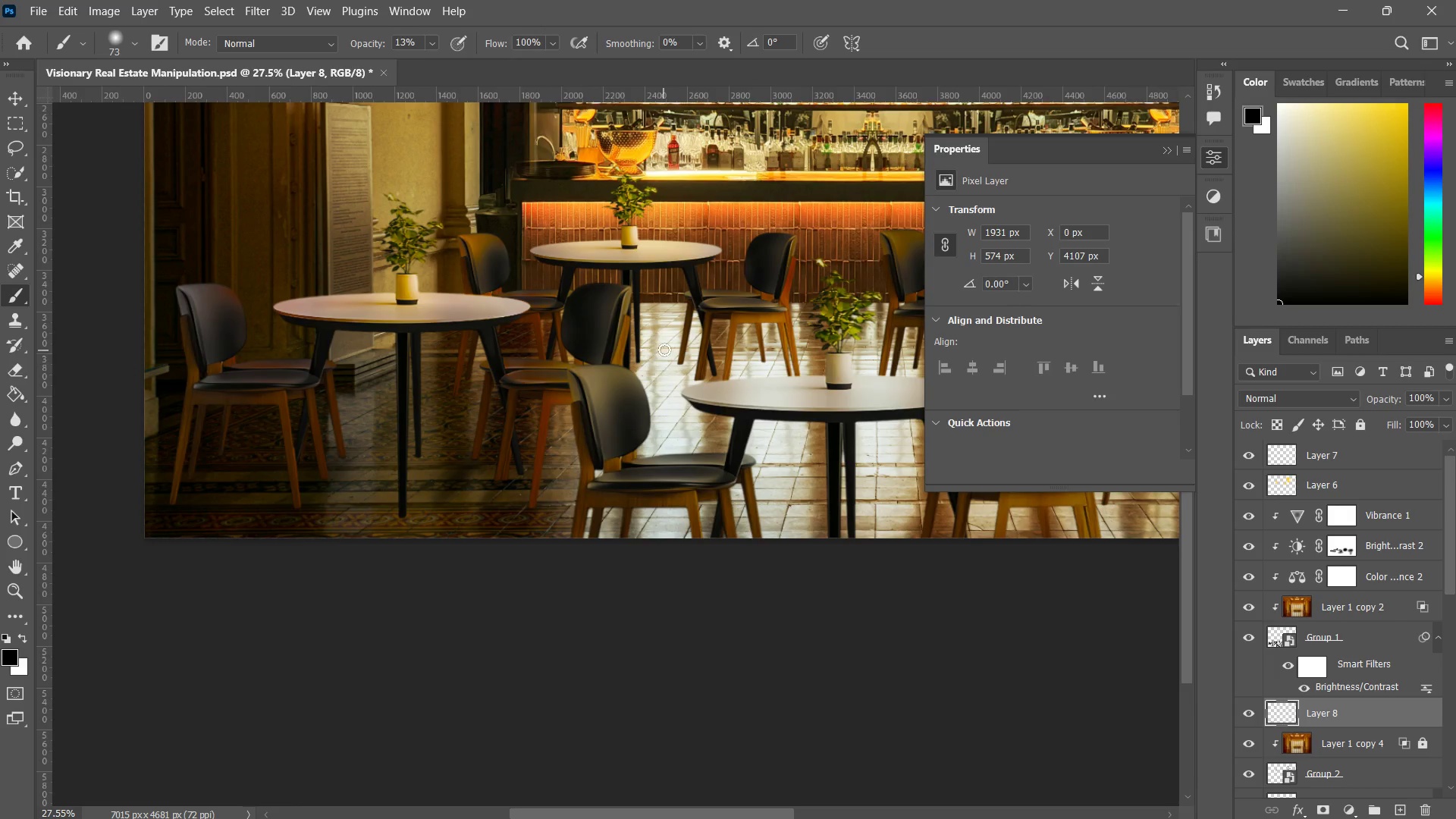 
left_click_drag(start_coordinate=[726, 532], to_coordinate=[596, 511])
 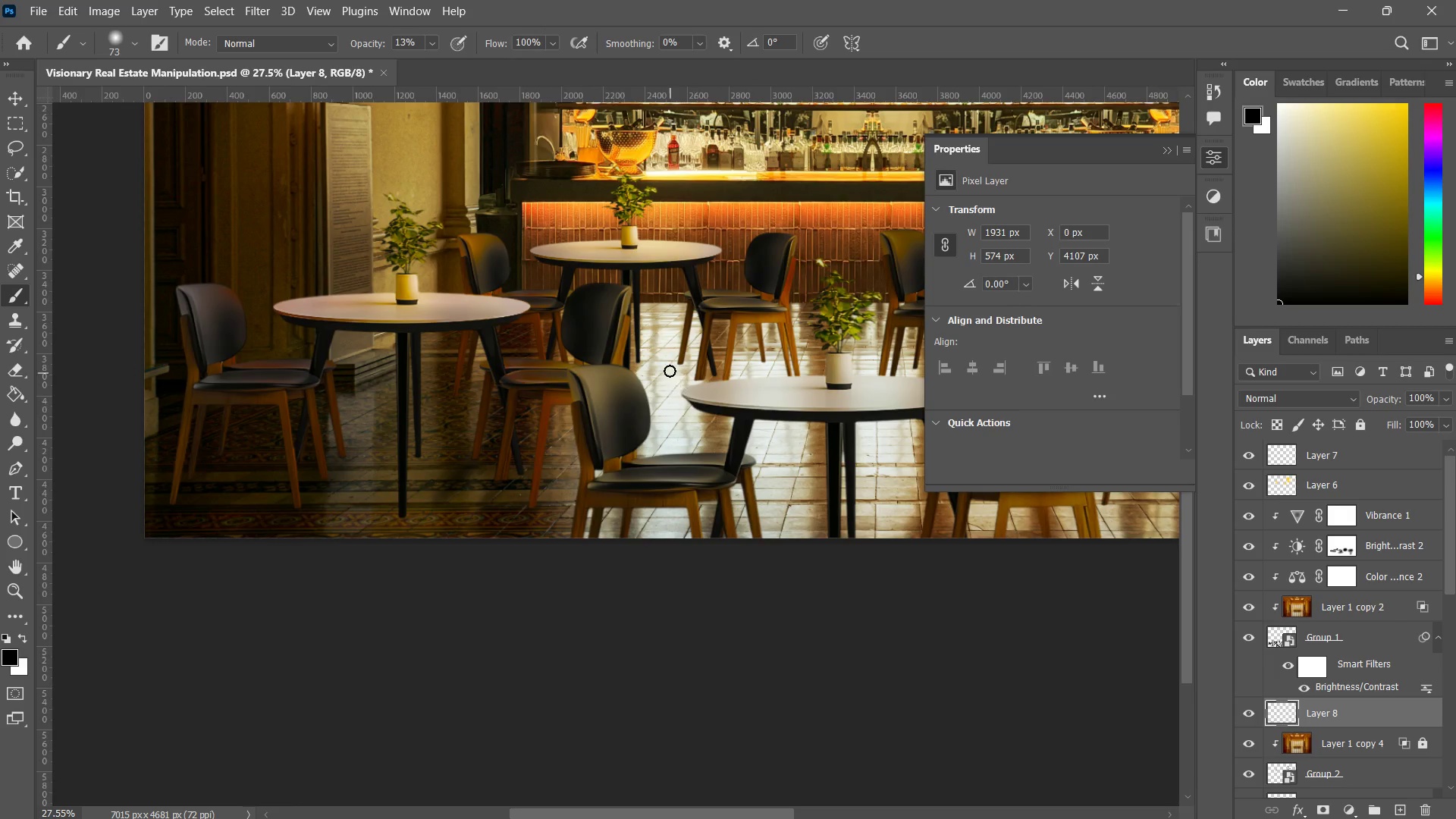 
left_click([676, 362])
 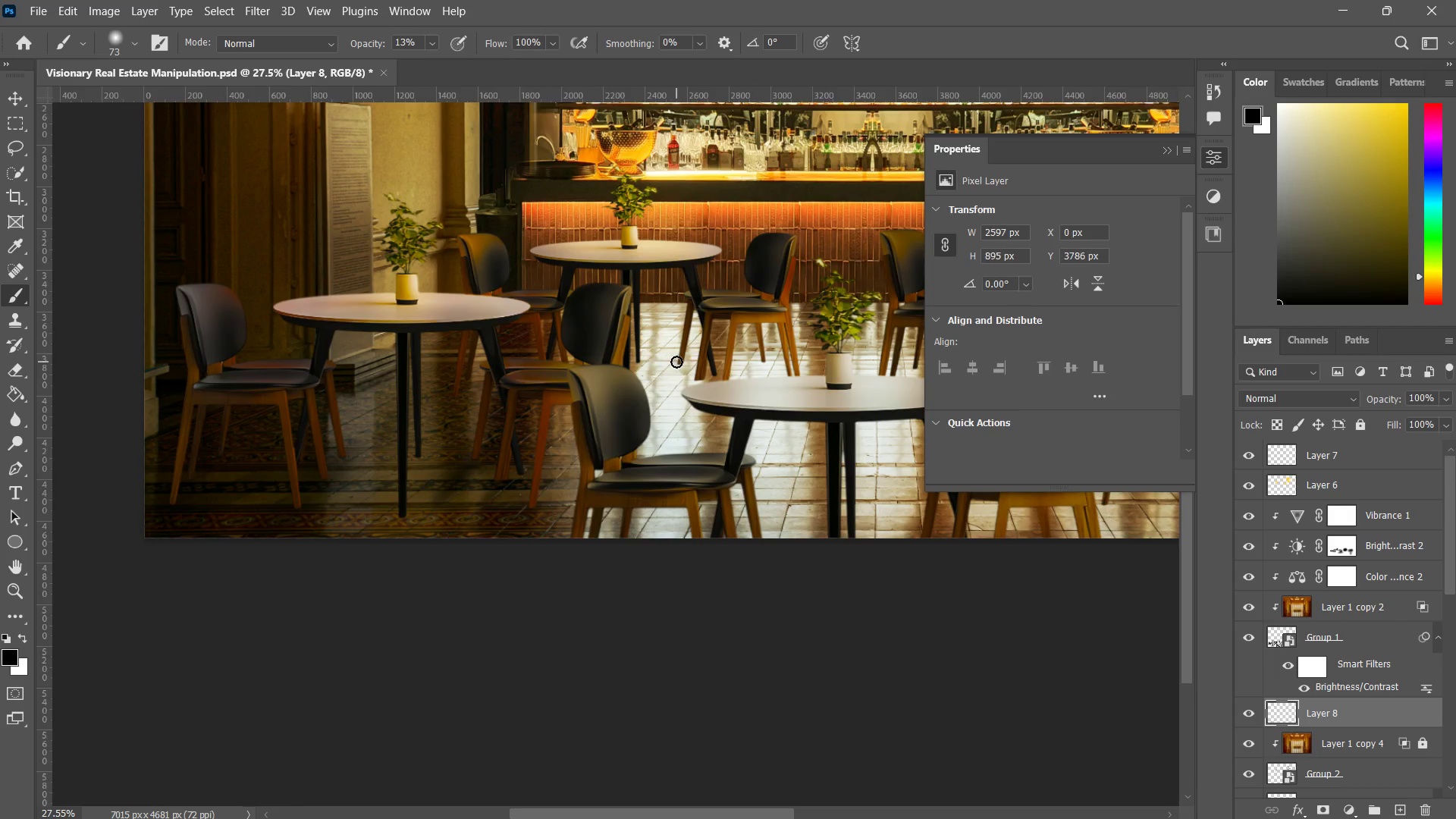 
hold_key(key=ShiftLeft, duration=0.75)
 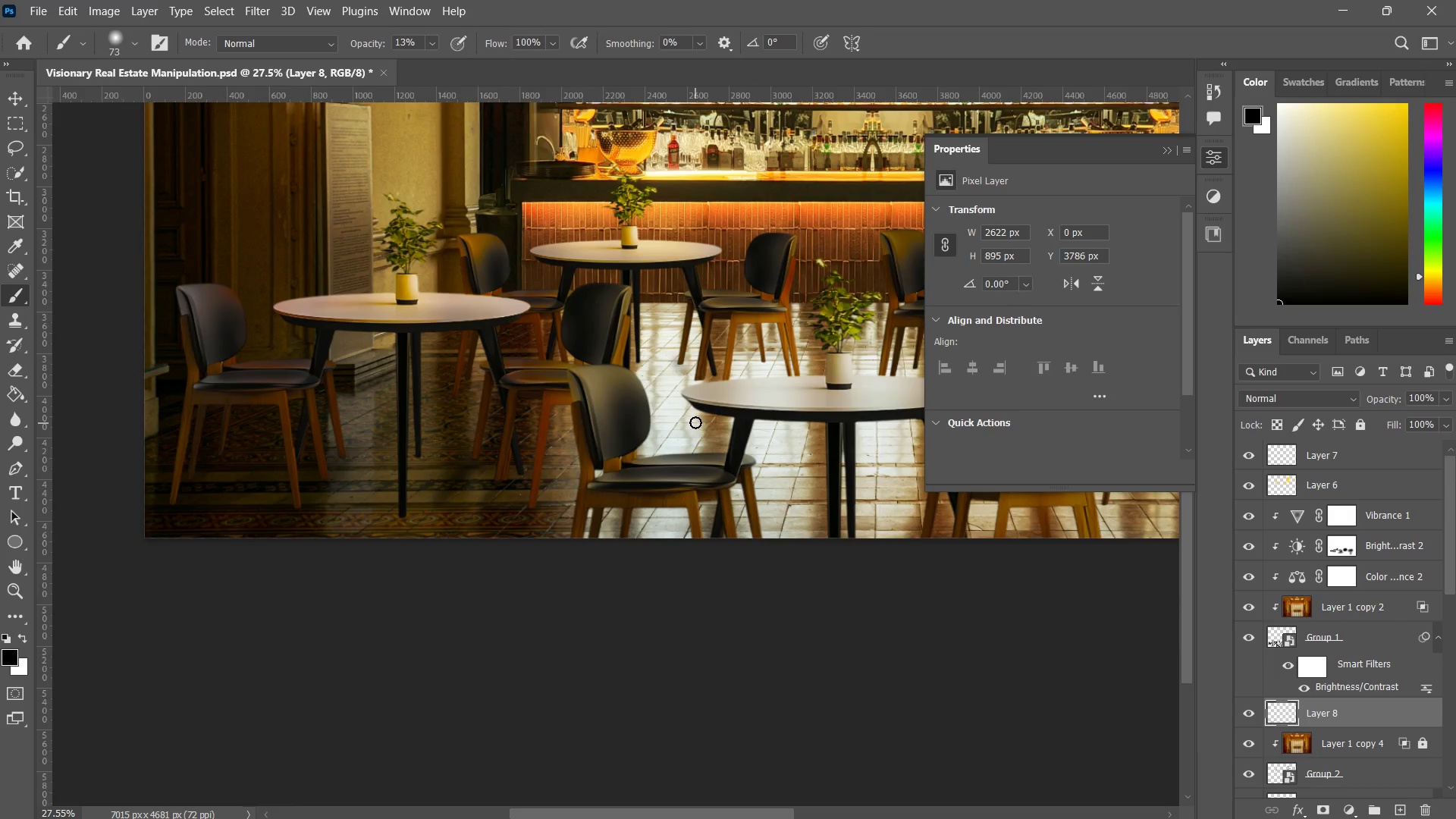 
hold_key(key=Space, duration=0.66)
 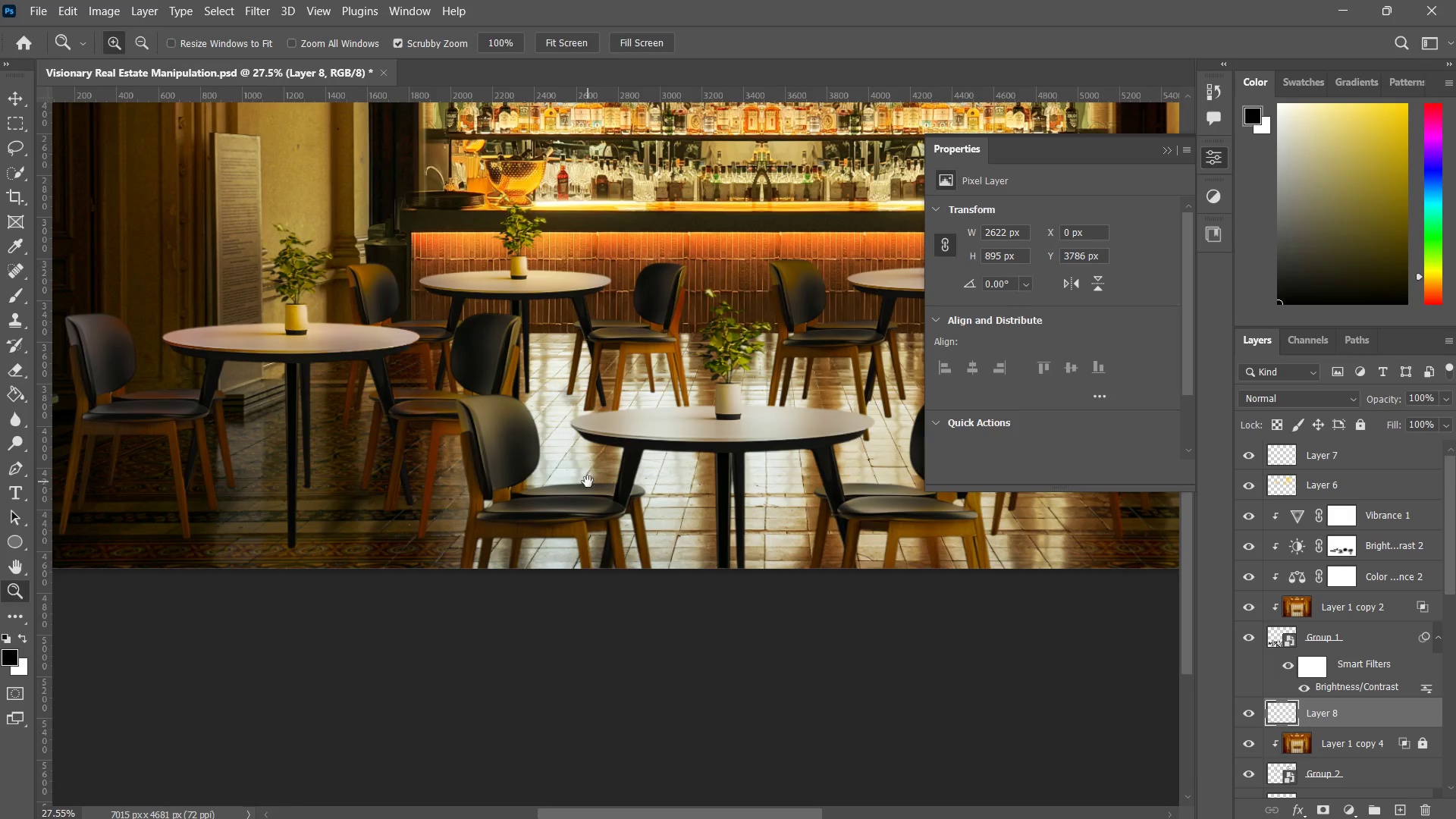 
left_click_drag(start_coordinate=[703, 415], to_coordinate=[592, 445])
 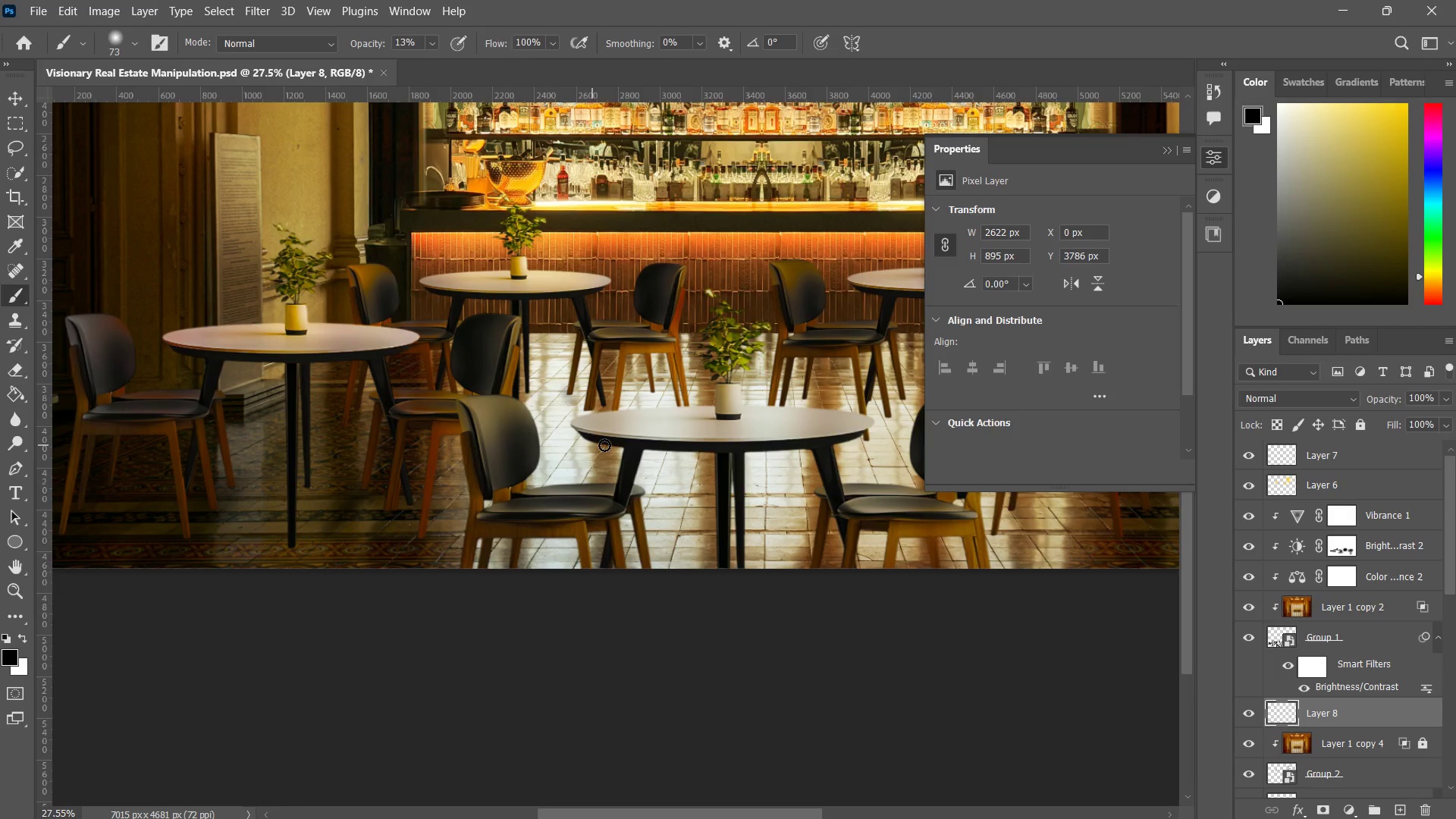 
key(Z)
 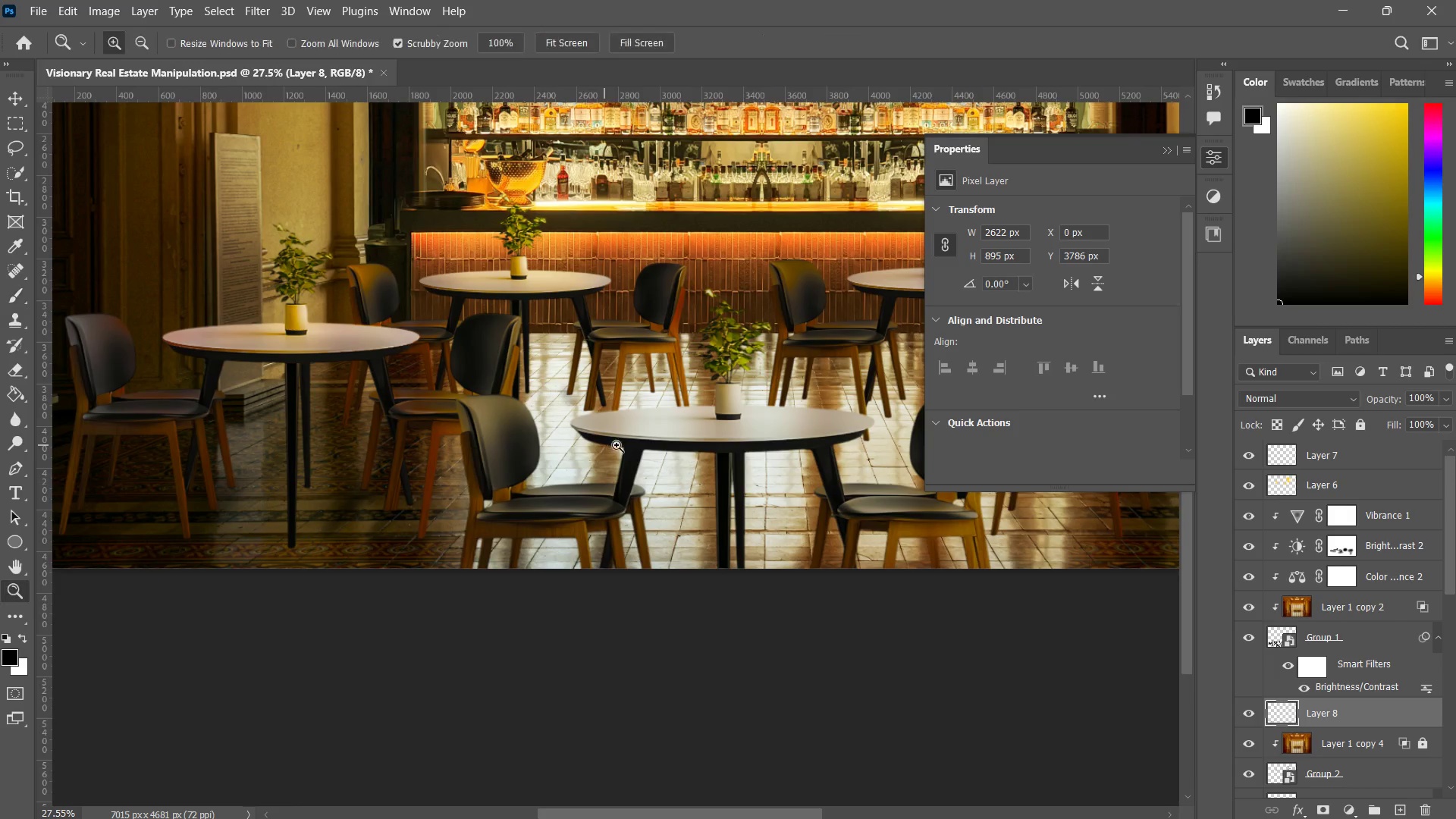 
left_click_drag(start_coordinate=[617, 445], to_coordinate=[588, 482])
 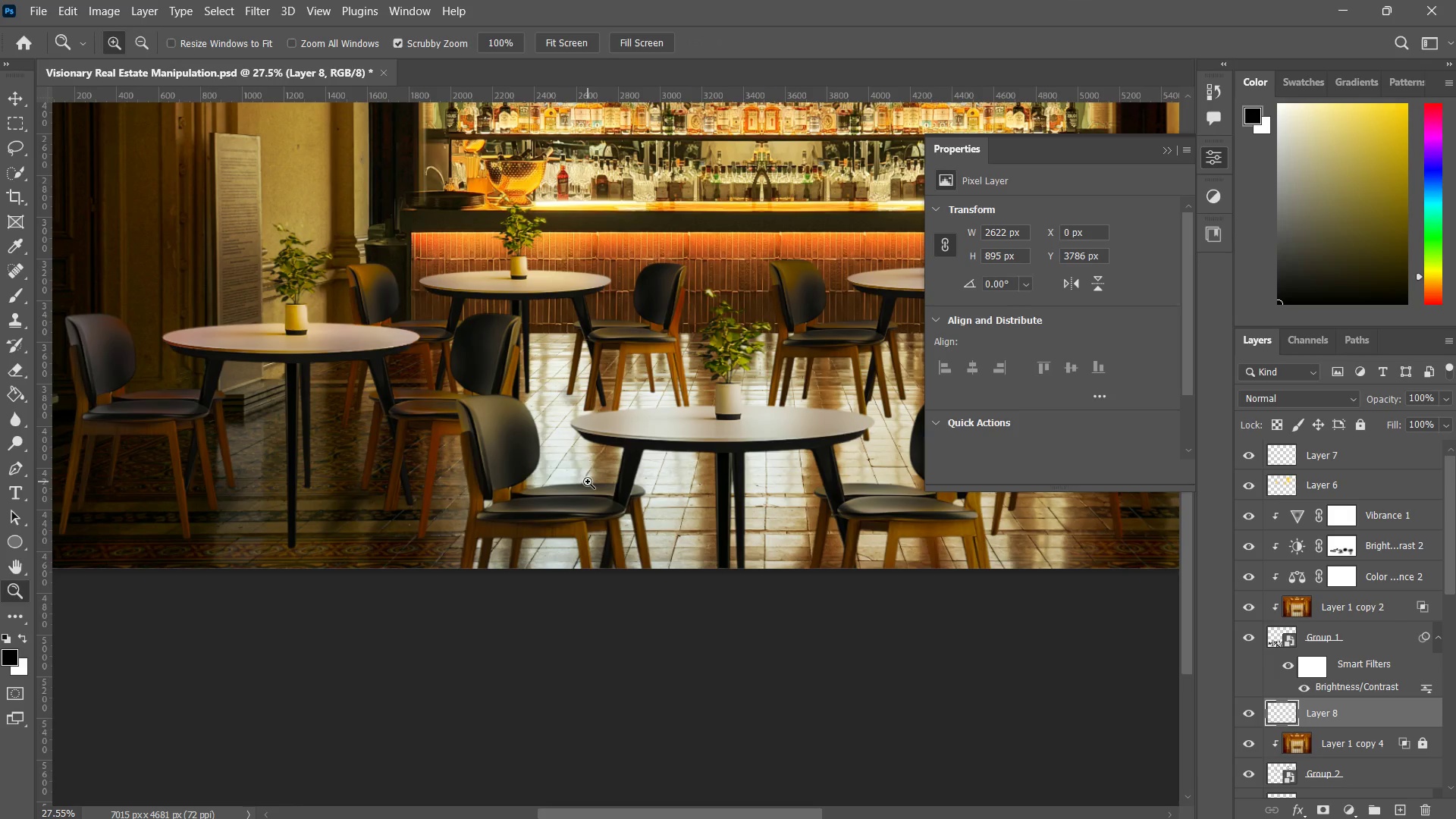 
key(Space)
 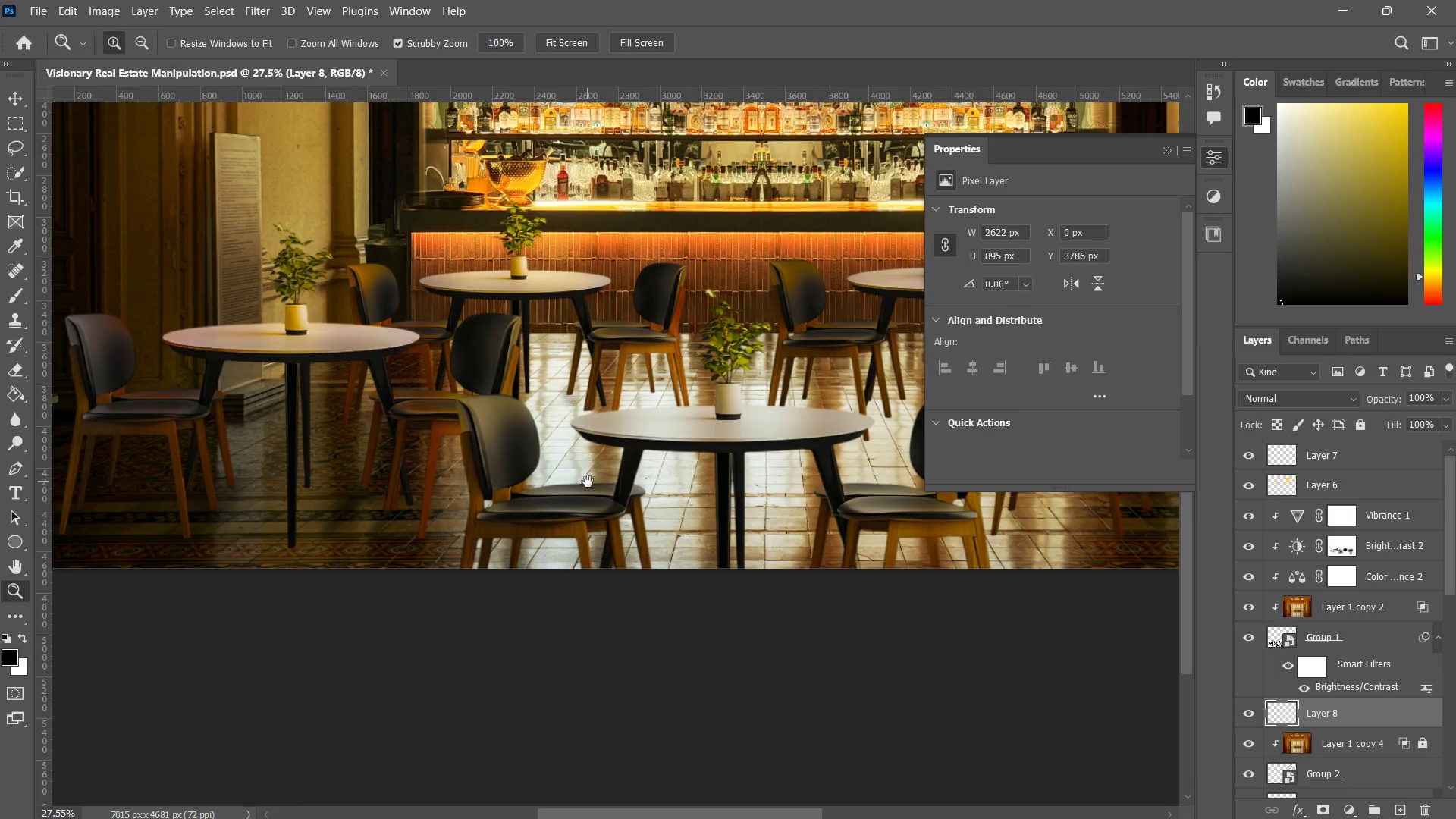 
key(Z)
 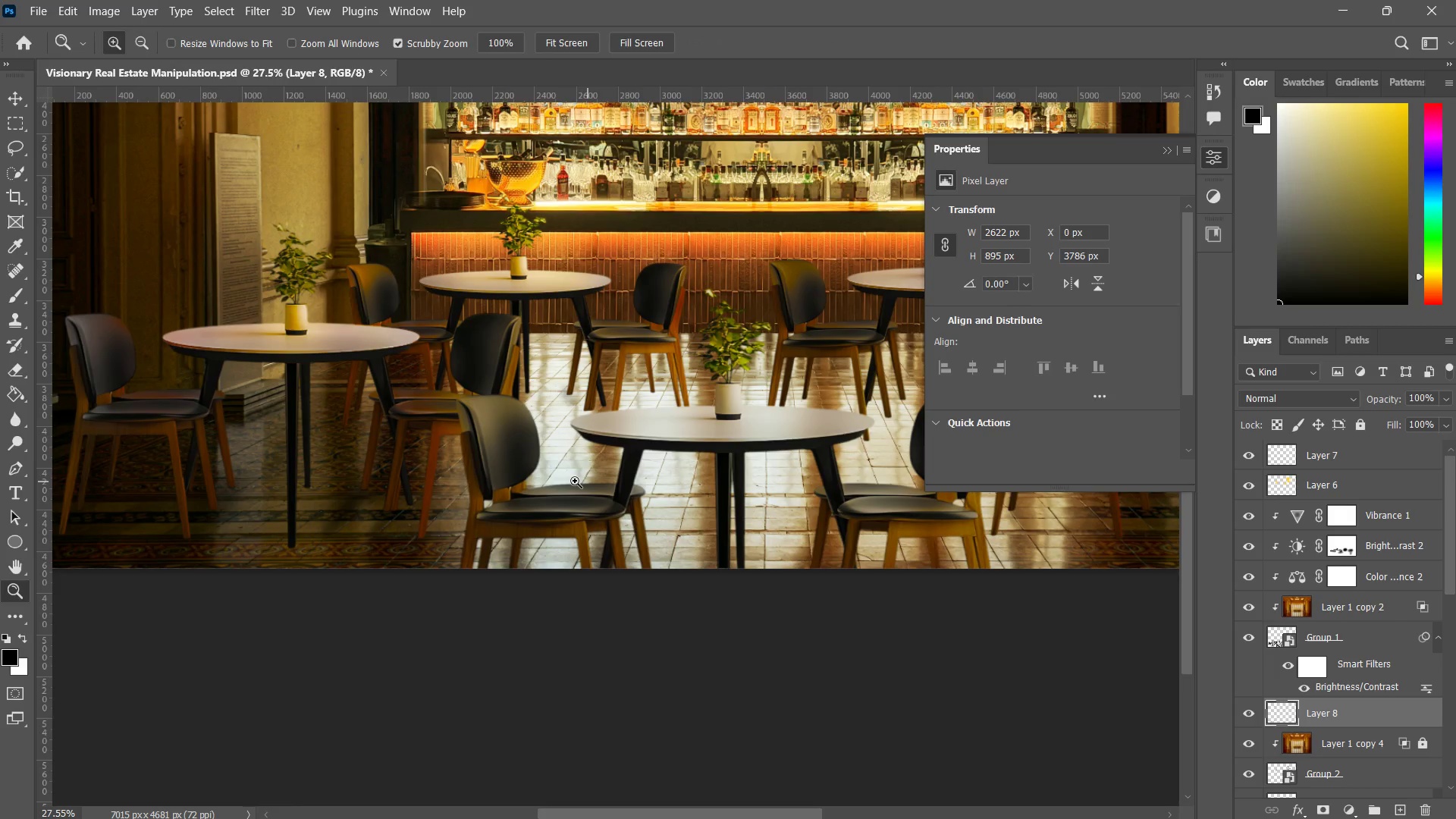 
left_click_drag(start_coordinate=[574, 481], to_coordinate=[519, 531])
 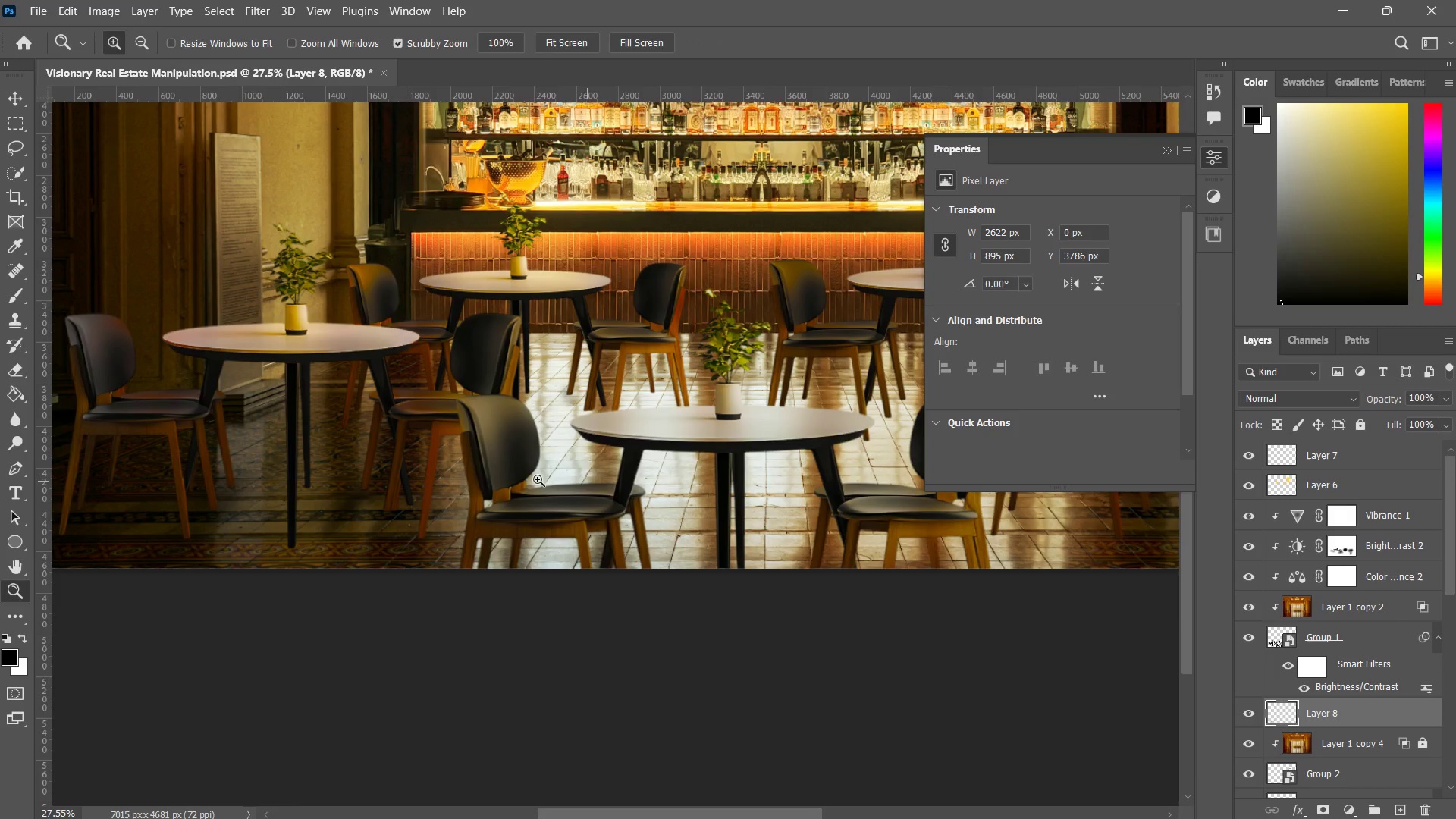 
left_click_drag(start_coordinate=[544, 475], to_coordinate=[498, 500])
 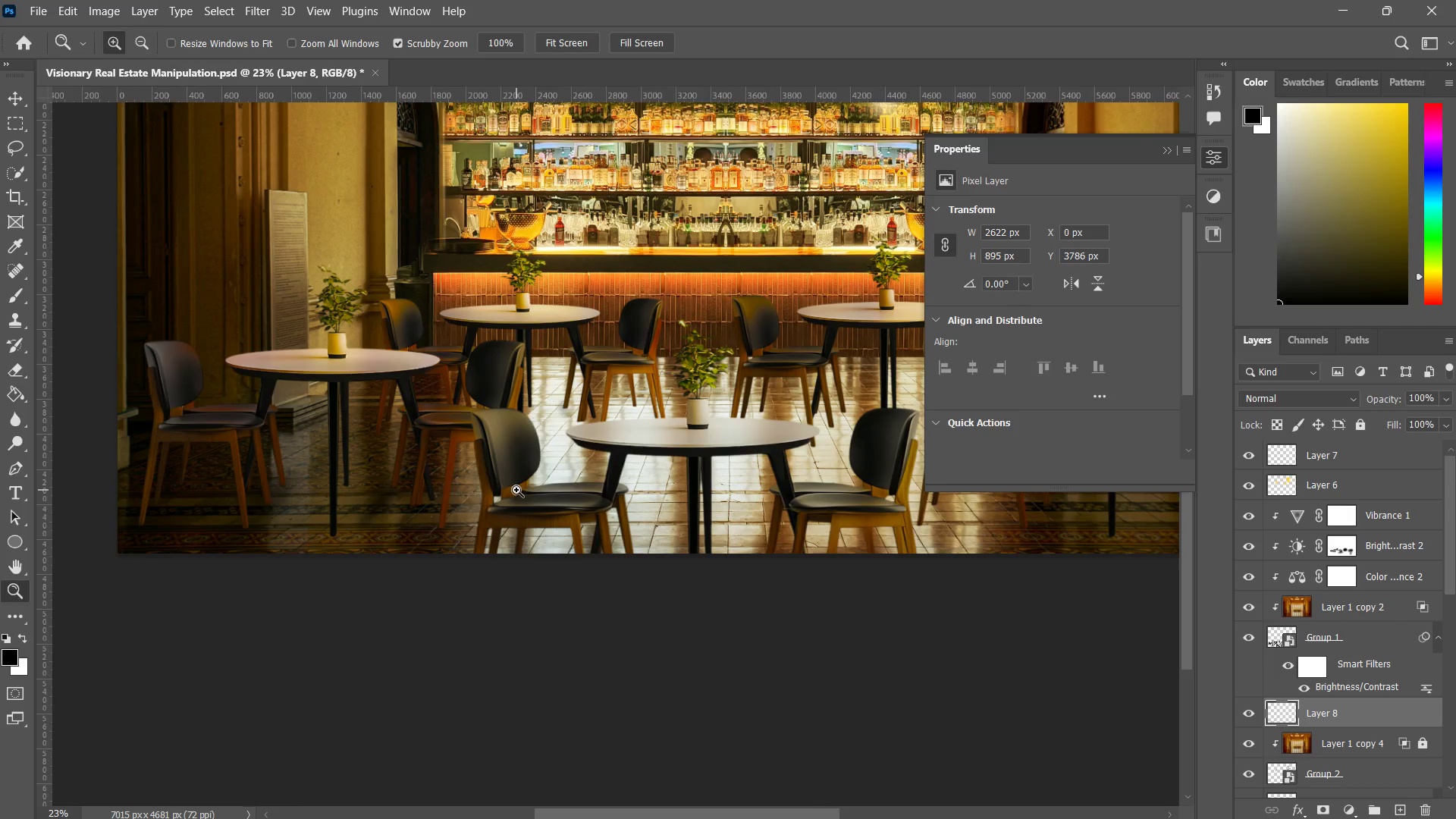 
left_click_drag(start_coordinate=[516, 490], to_coordinate=[506, 502])
 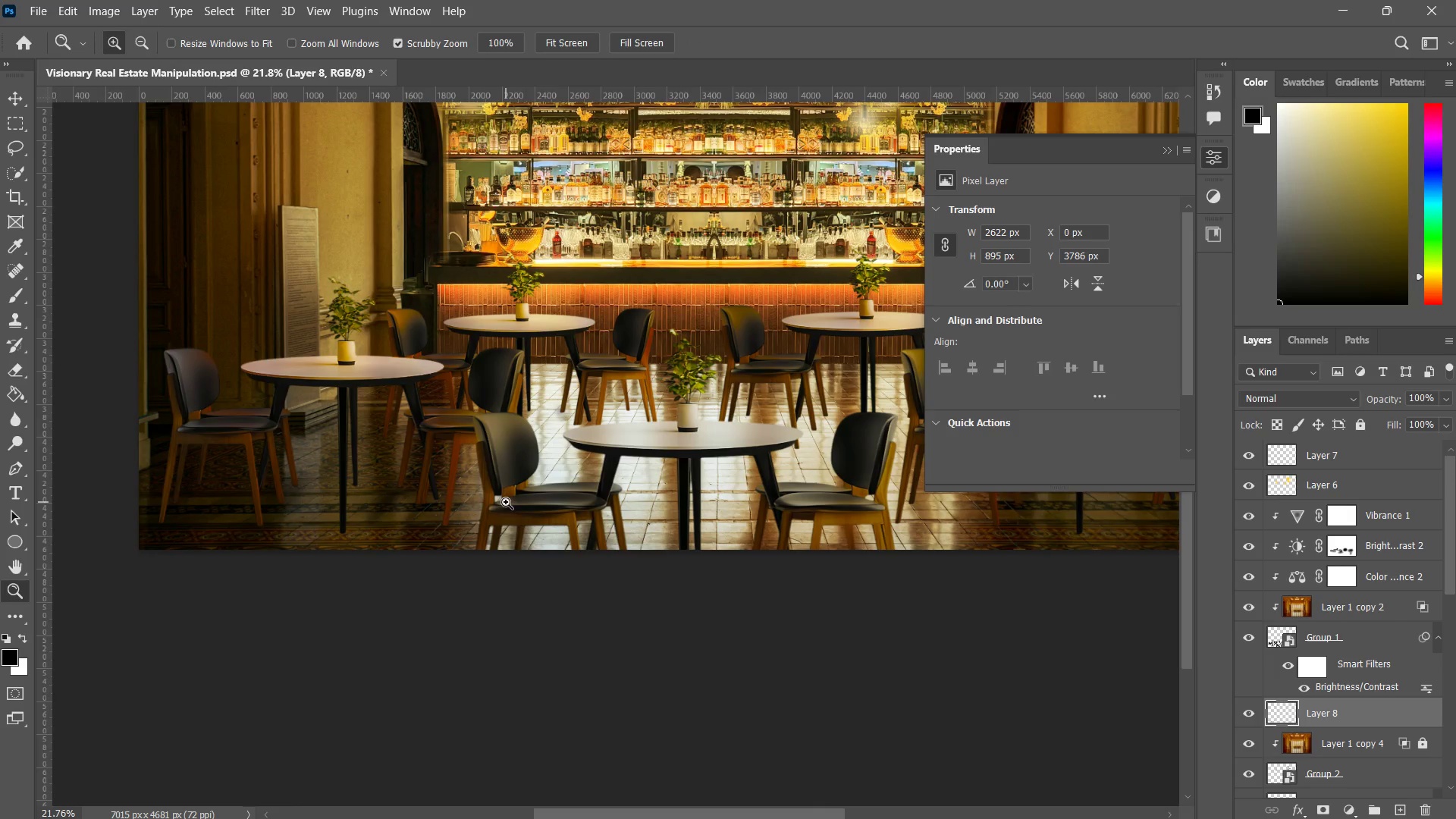 
key(Control+ControlLeft)
 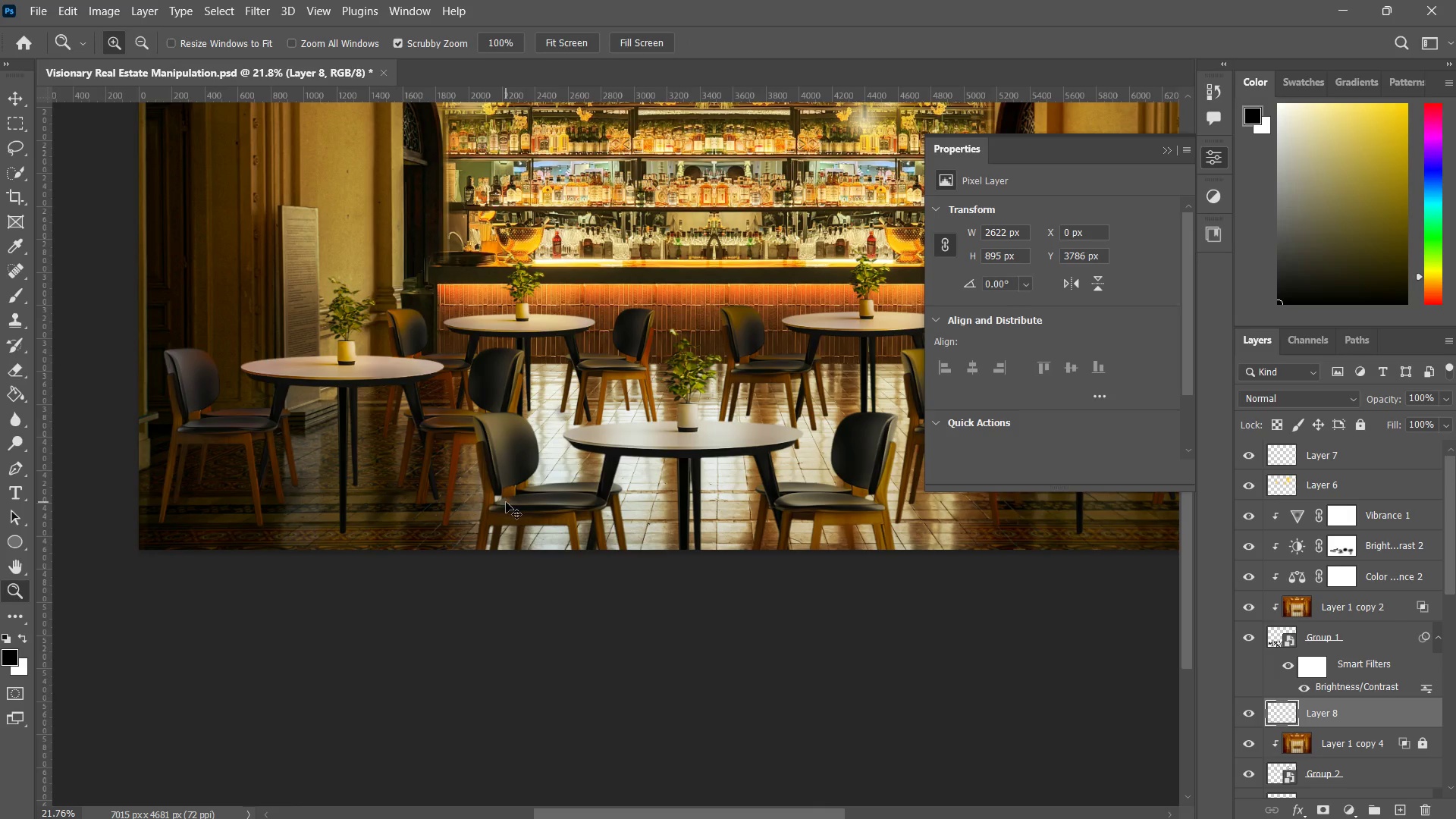 
key(Control+S)
 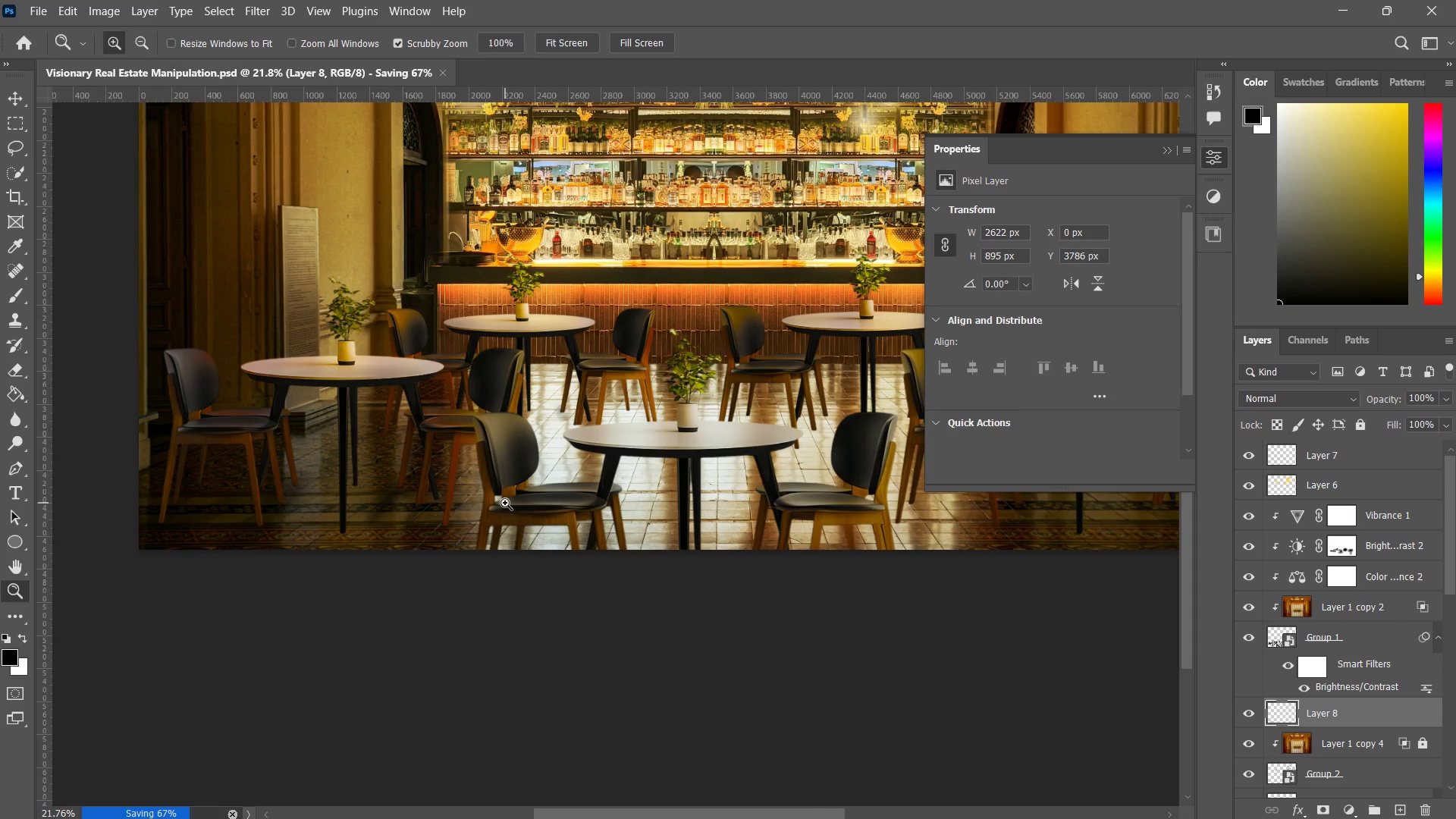 
wait(7.47)
 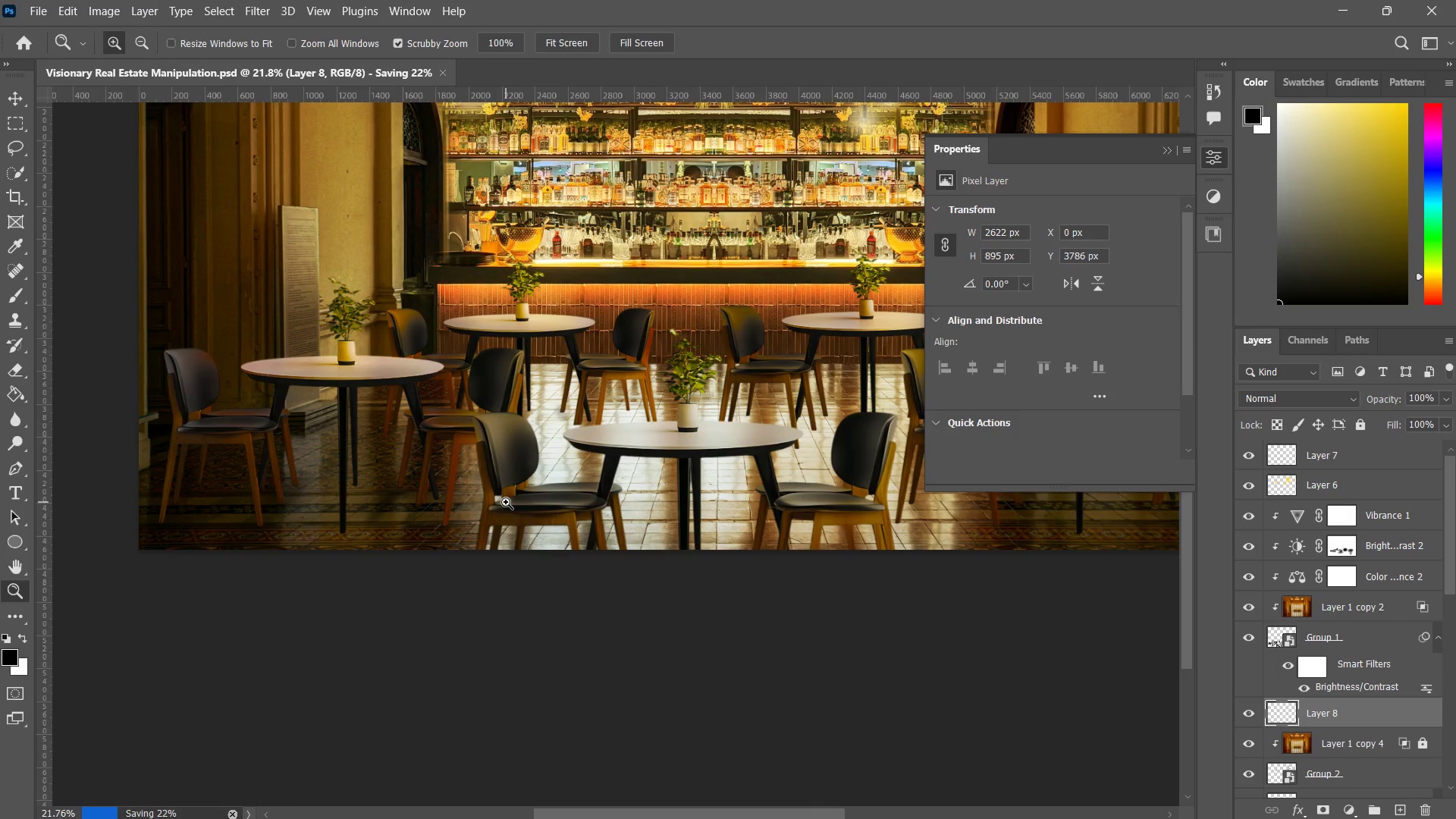 
key(B)
 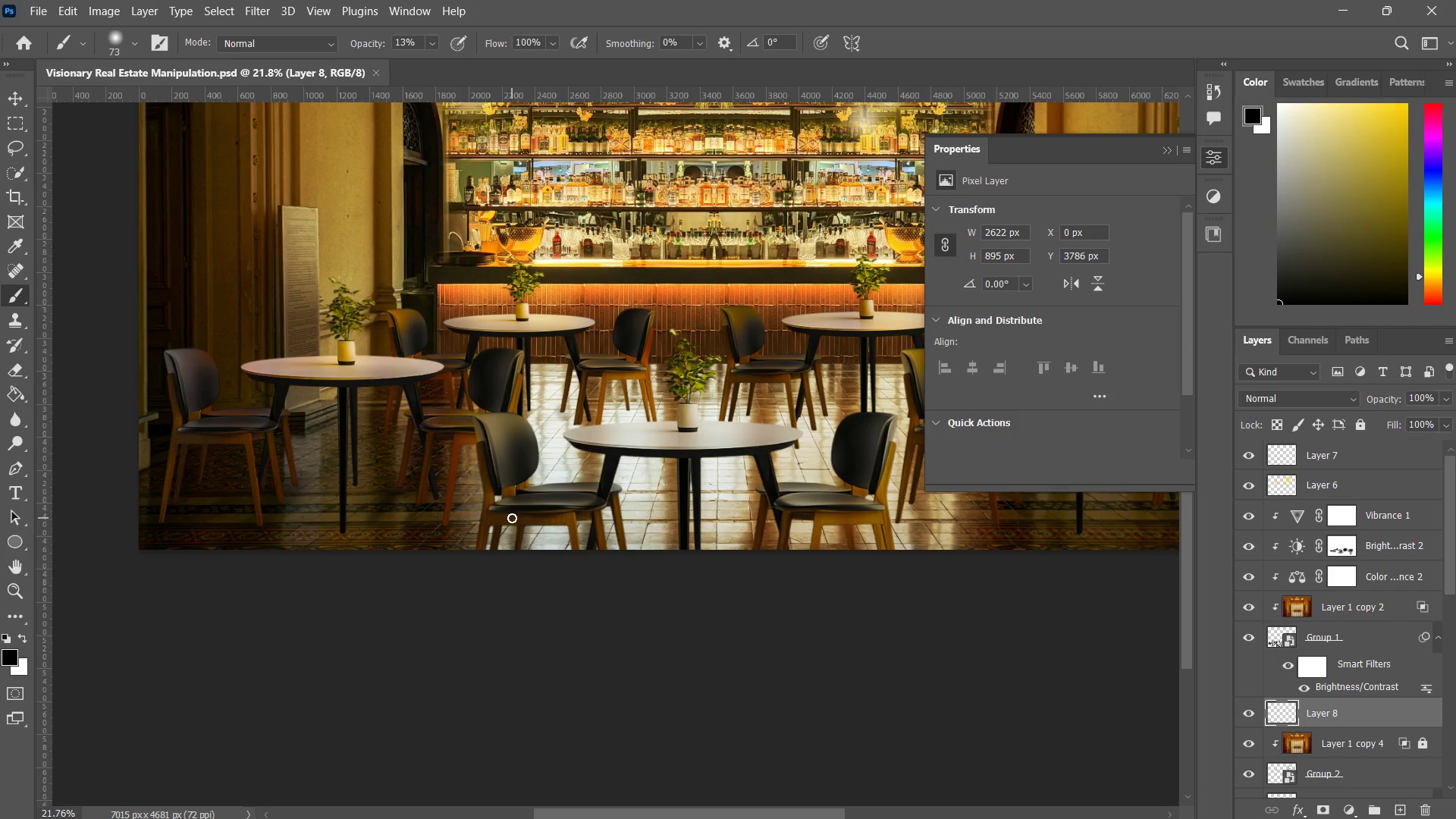 
hold_key(key=AltLeft, duration=0.69)
 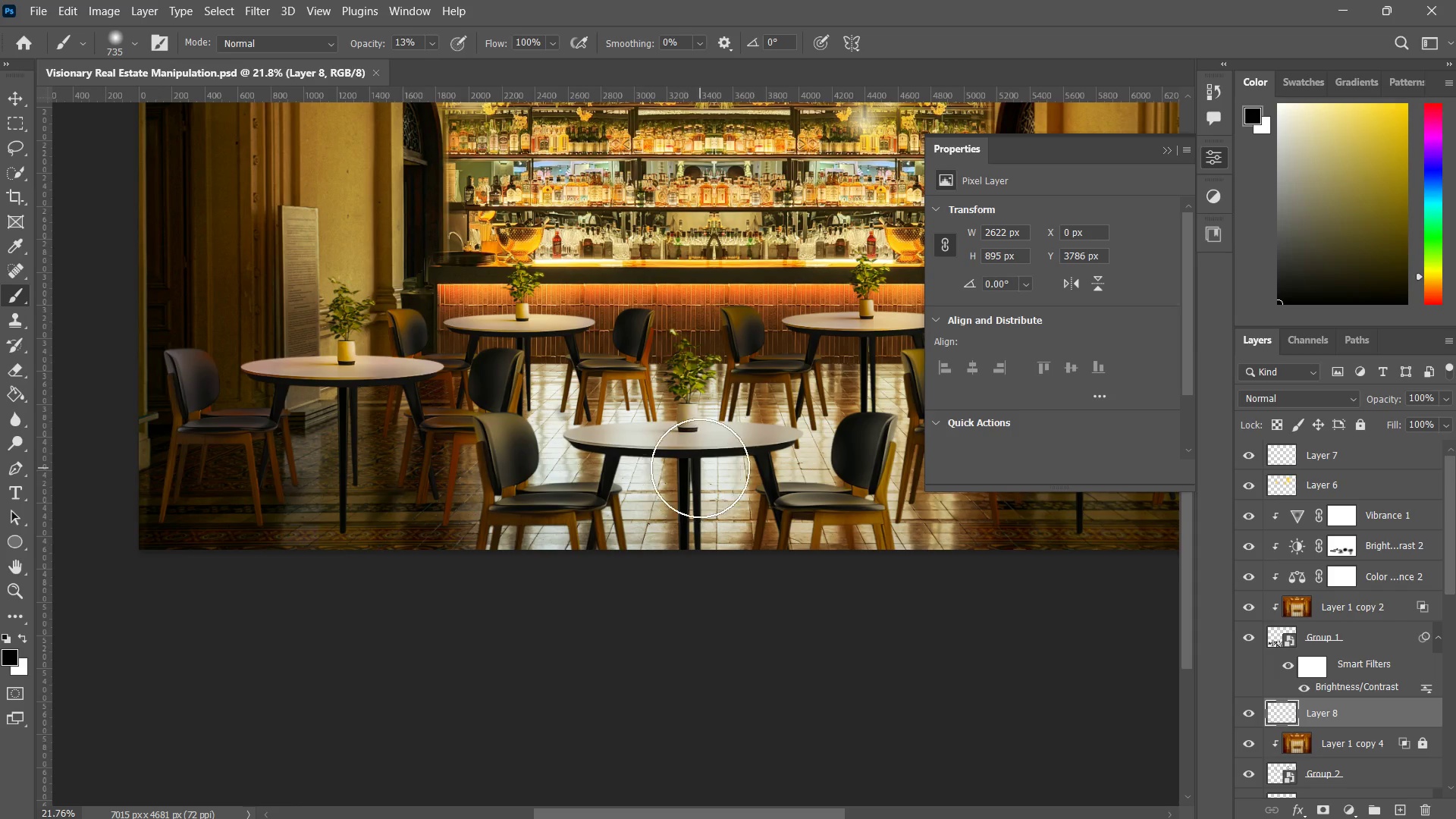 
left_click_drag(start_coordinate=[700, 468], to_coordinate=[293, 548])
 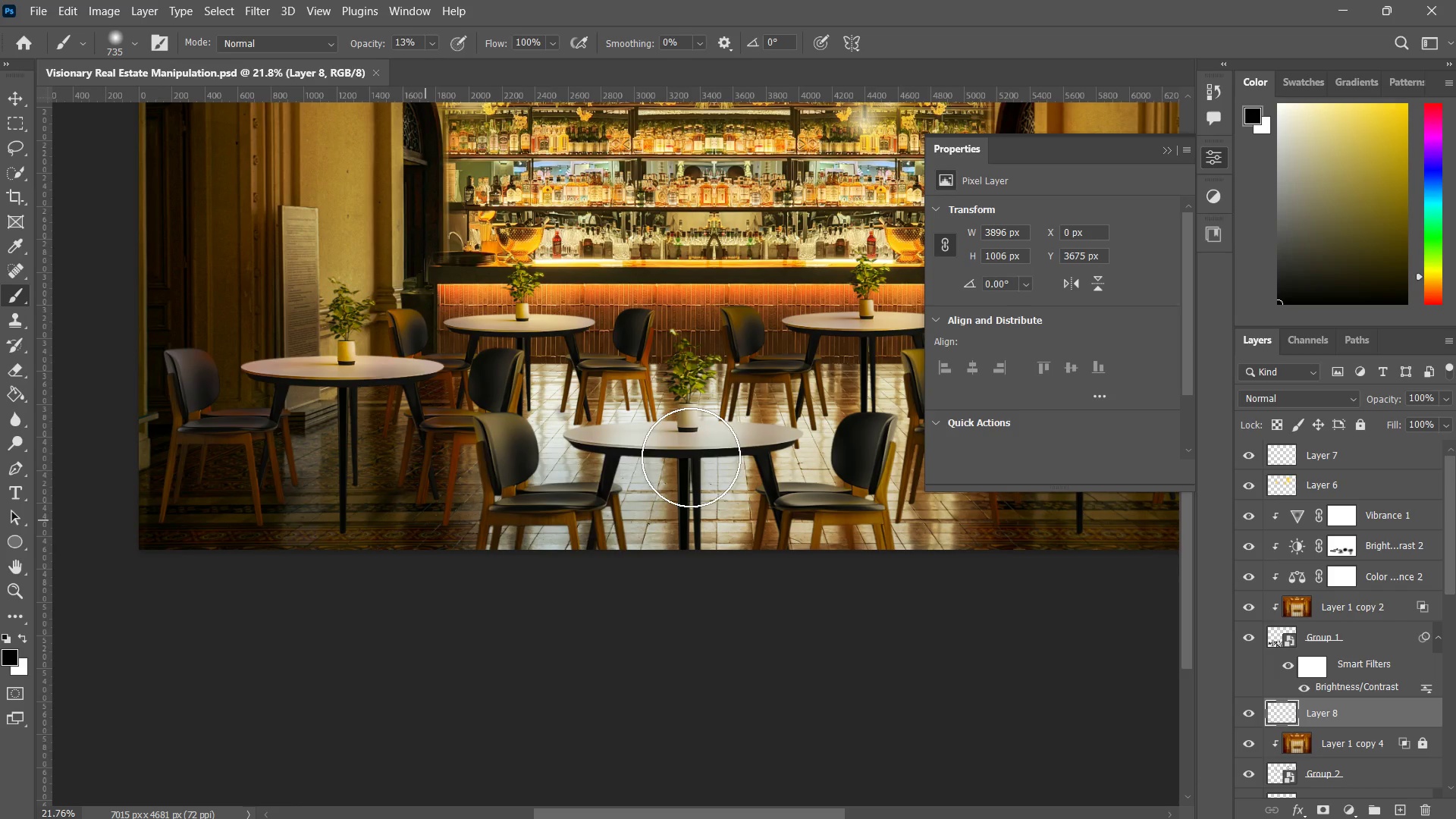 
left_click_drag(start_coordinate=[691, 457], to_coordinate=[456, 514])
 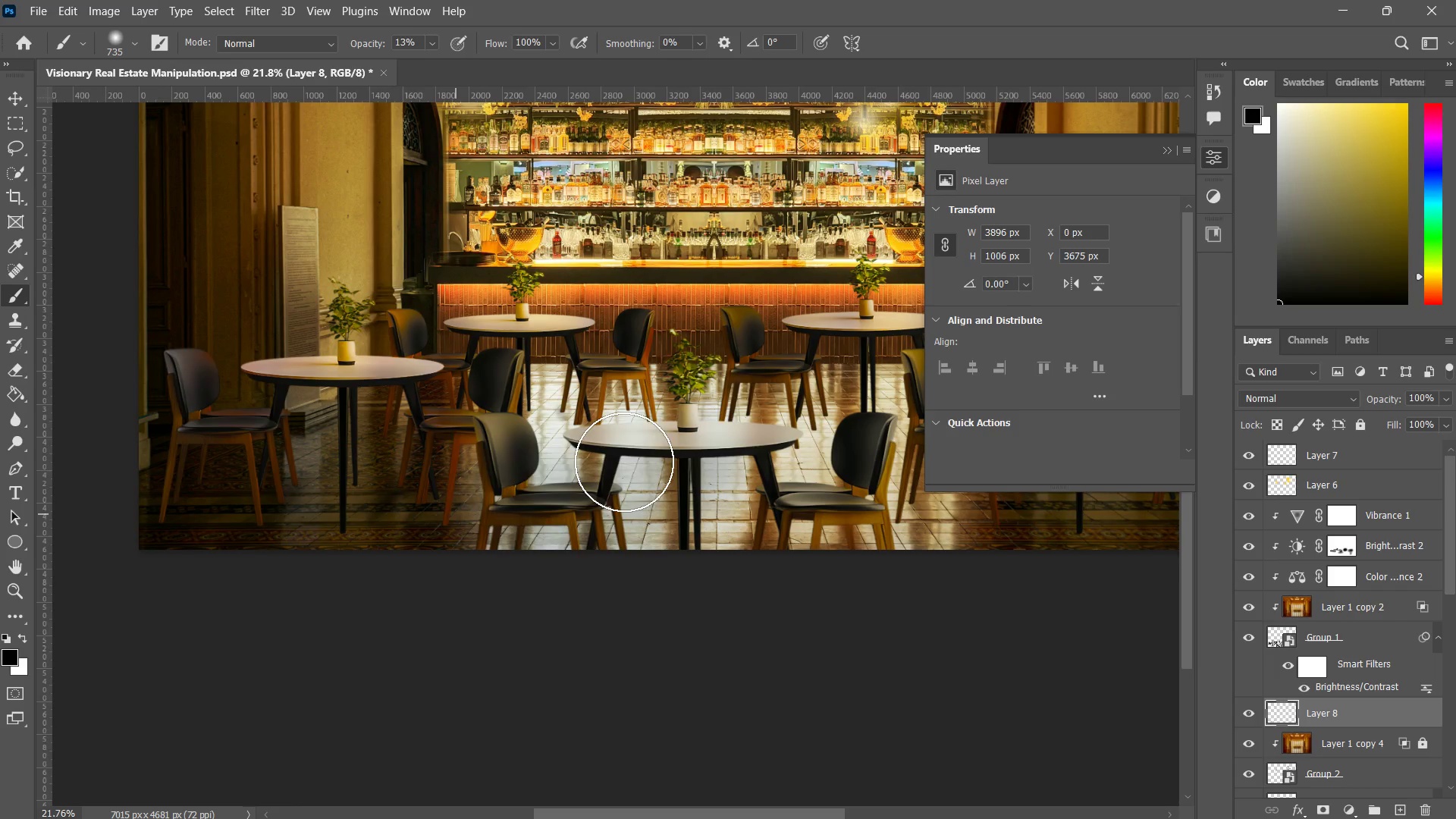 
left_click_drag(start_coordinate=[689, 425], to_coordinate=[473, 479])
 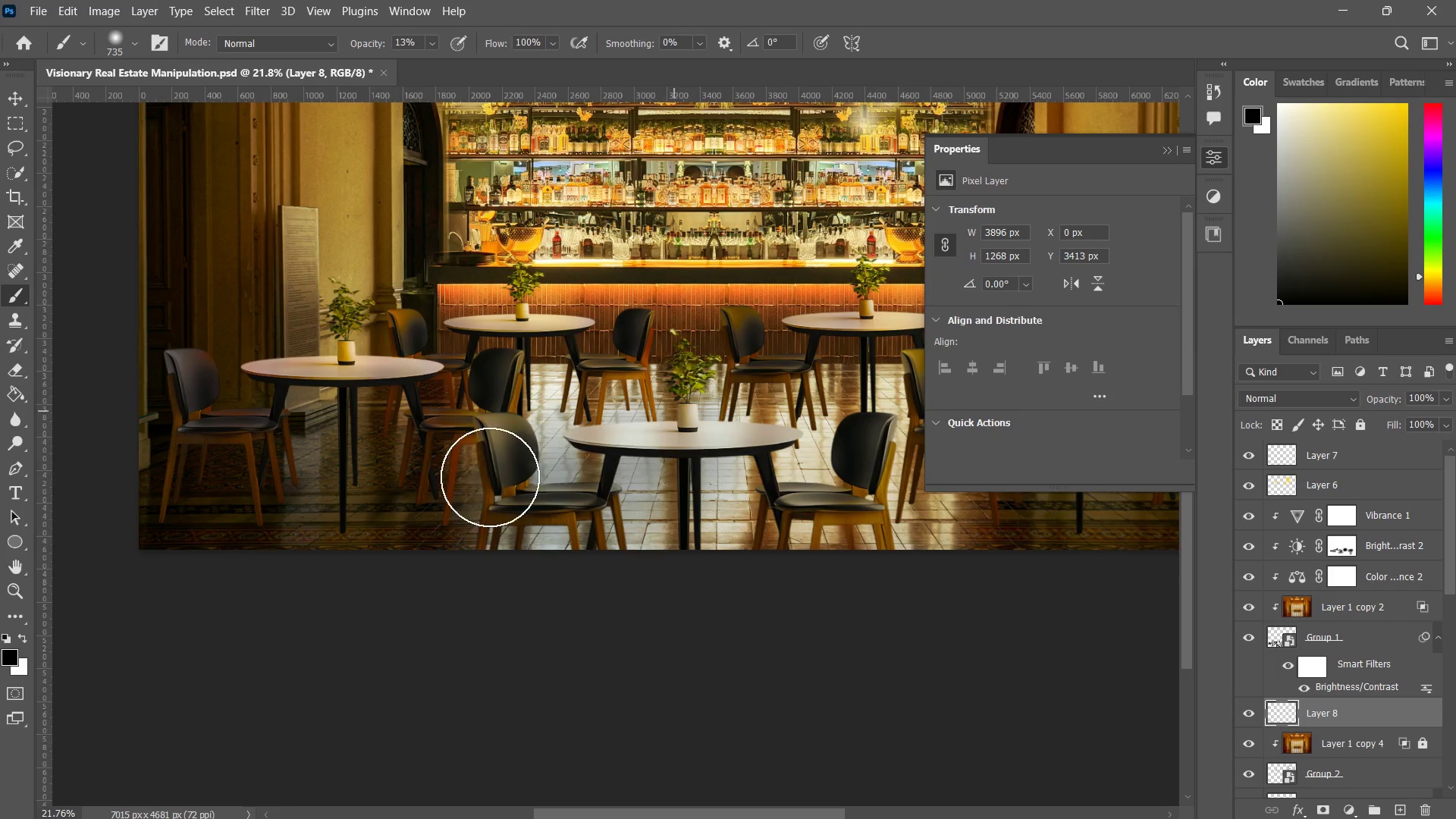 
left_click_drag(start_coordinate=[668, 413], to_coordinate=[457, 487])
 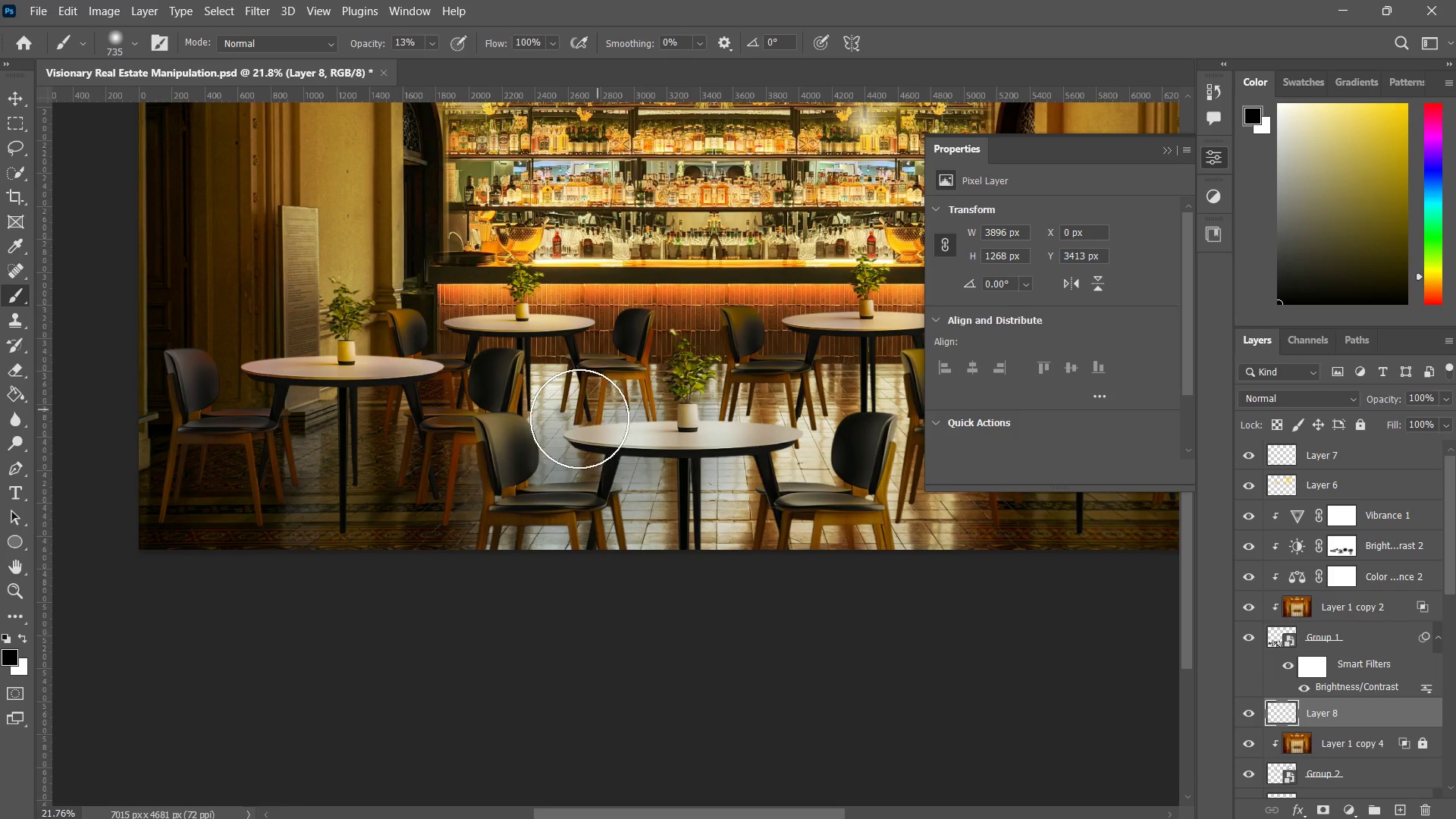 
left_click_drag(start_coordinate=[592, 412], to_coordinate=[415, 483])
 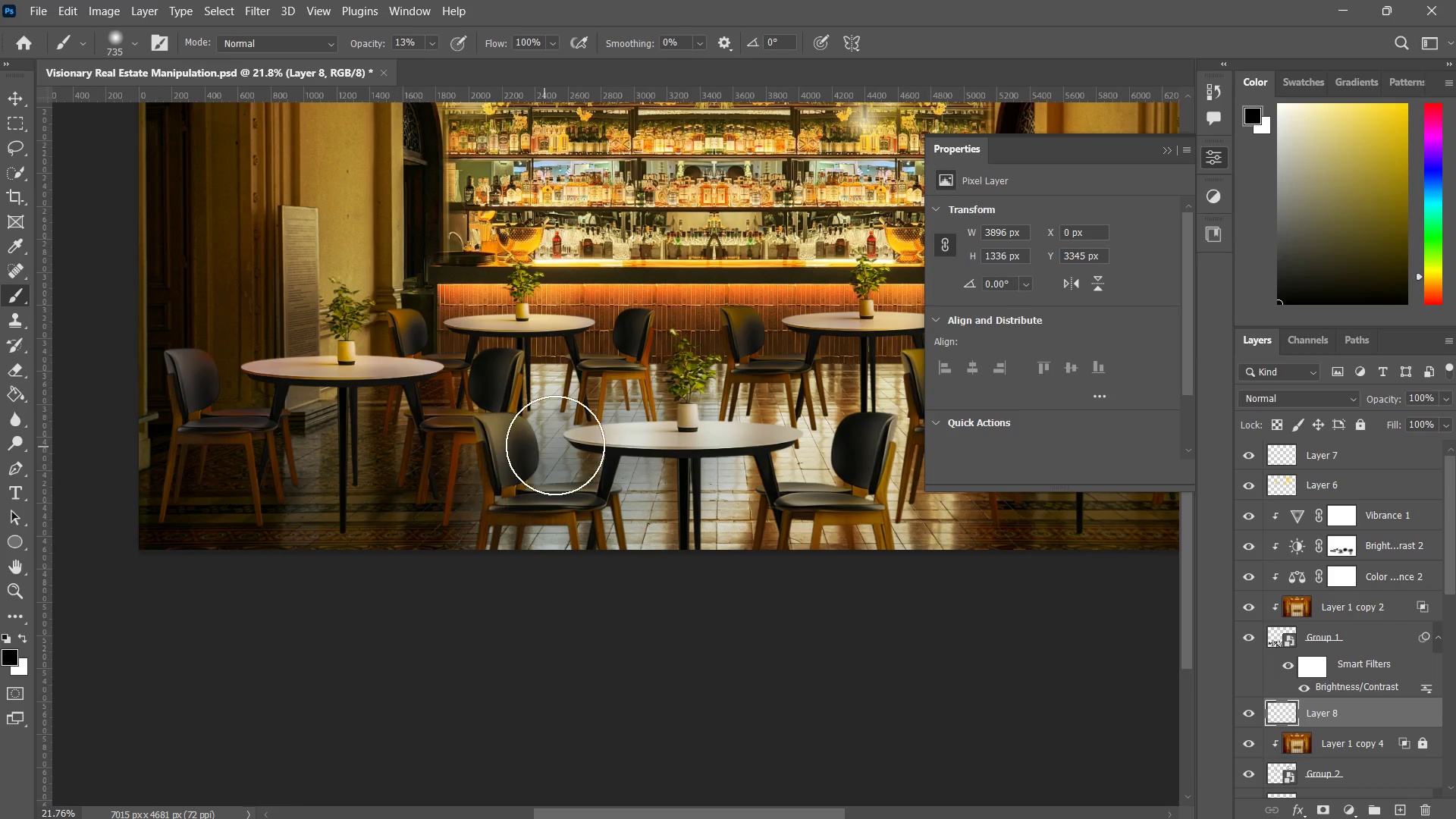 
left_click_drag(start_coordinate=[560, 445], to_coordinate=[394, 447])
 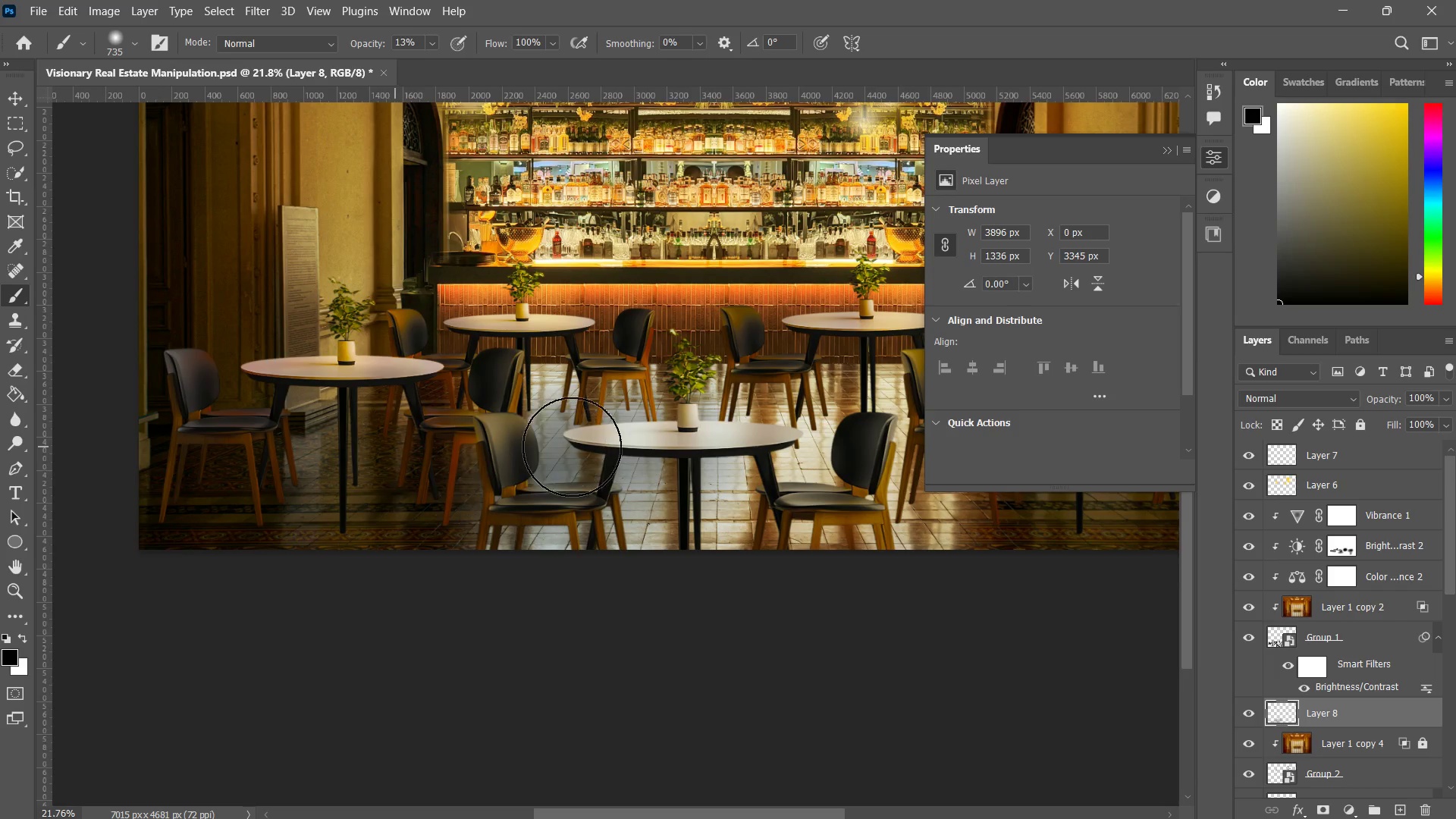 
left_click_drag(start_coordinate=[572, 447], to_coordinate=[404, 447])
 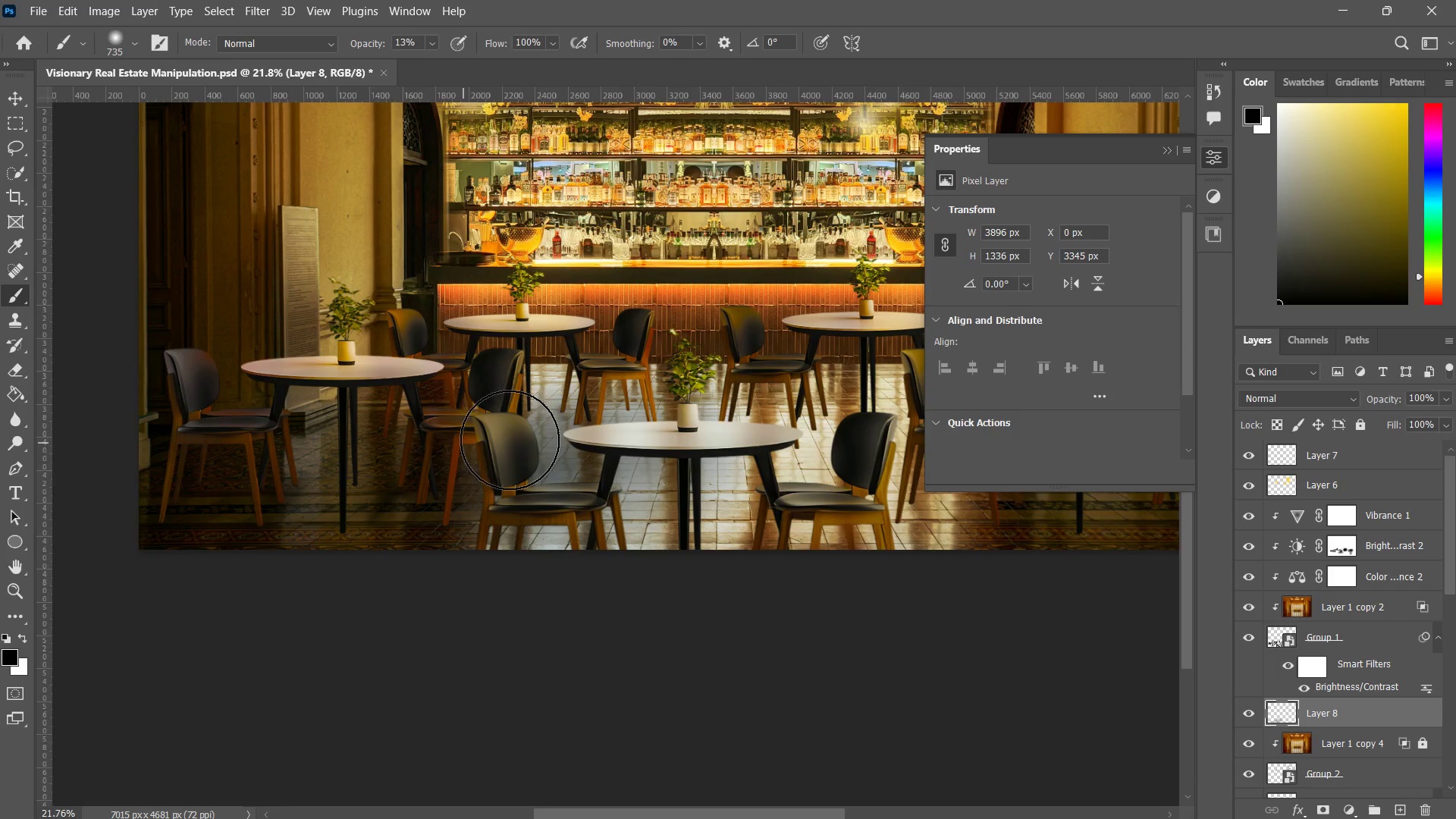 
left_click_drag(start_coordinate=[497, 430], to_coordinate=[347, 508])
 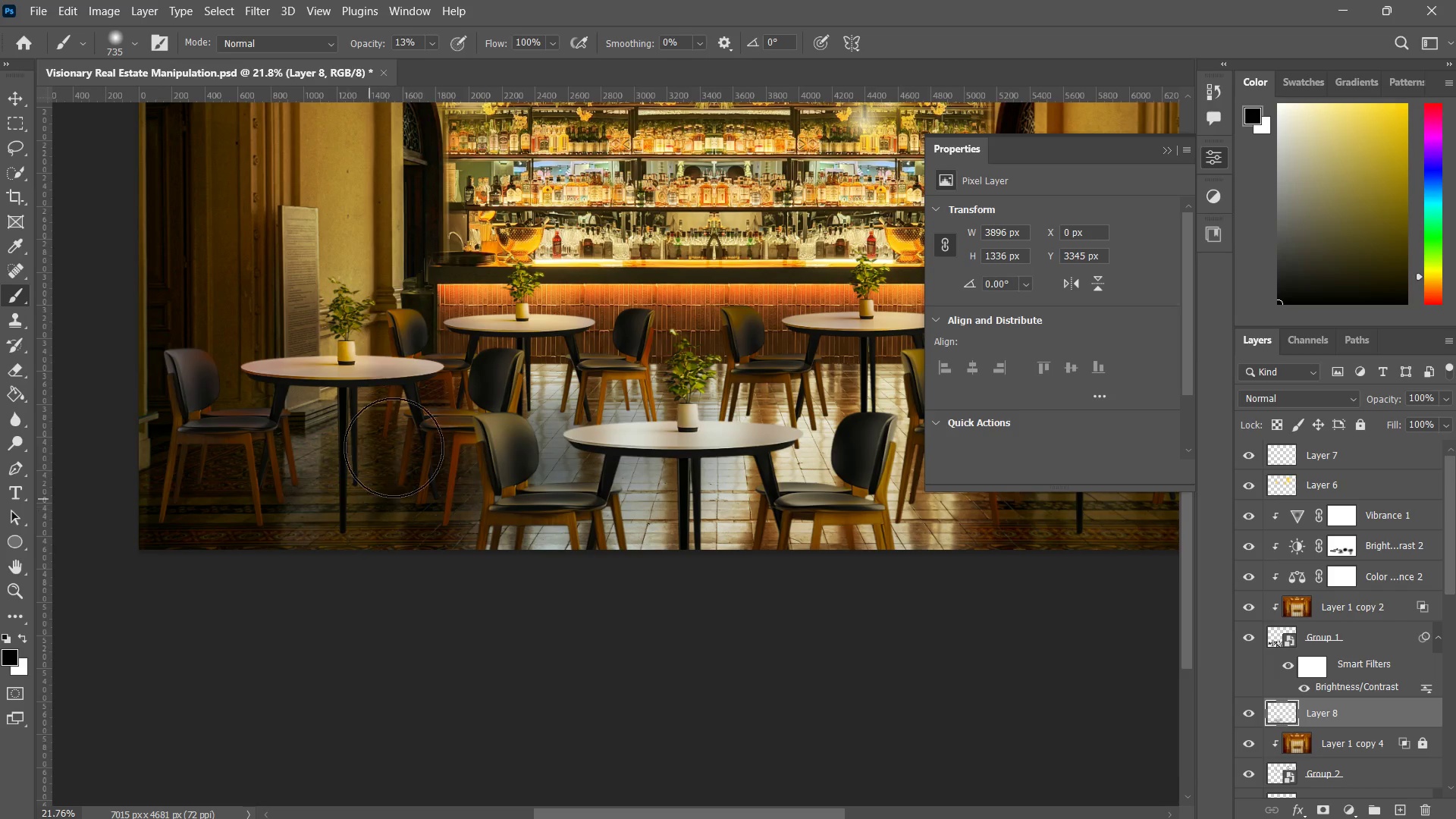 
left_click_drag(start_coordinate=[394, 447], to_coordinate=[438, 573])
 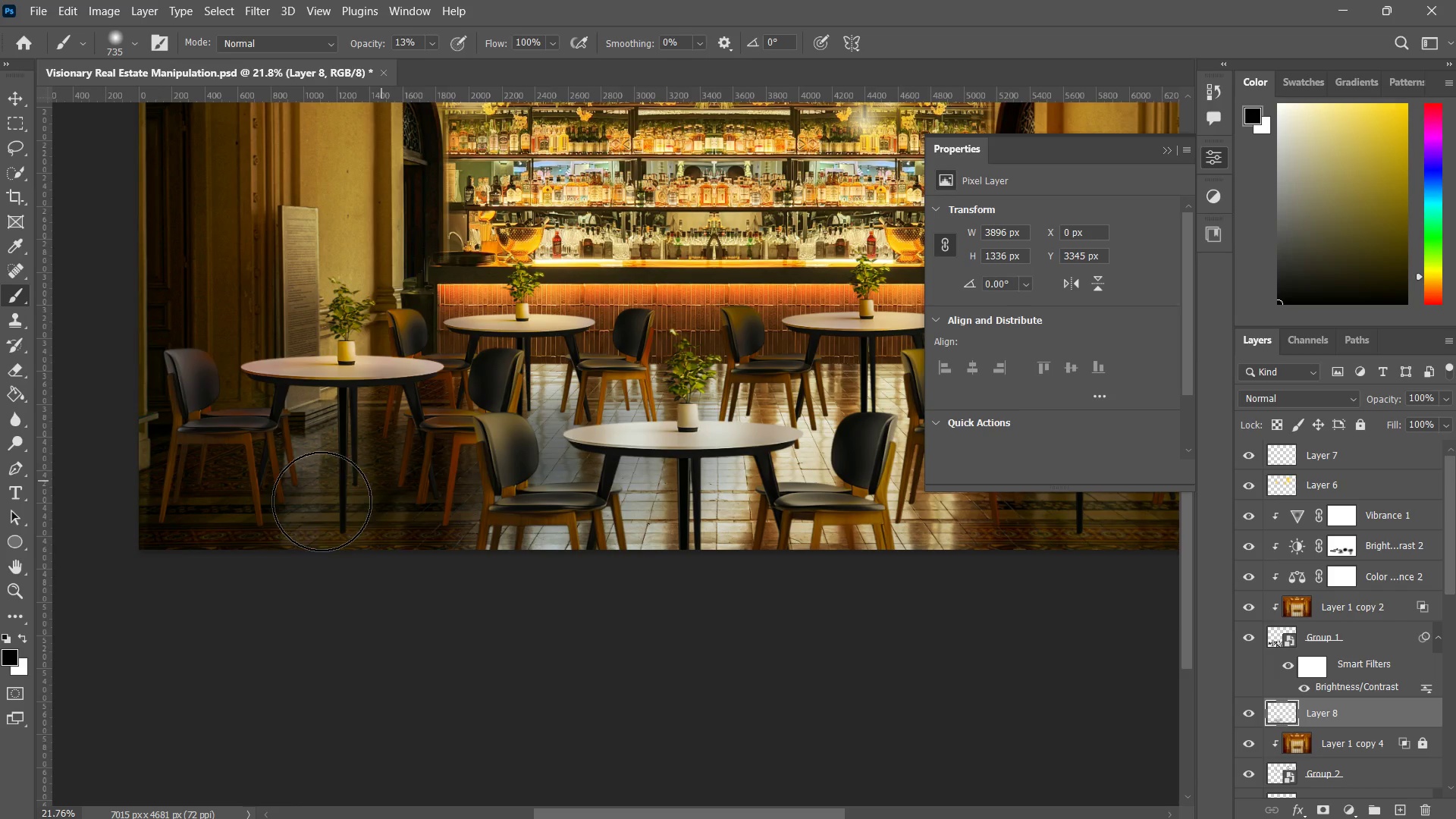 
left_click_drag(start_coordinate=[313, 485], to_coordinate=[425, 551])
 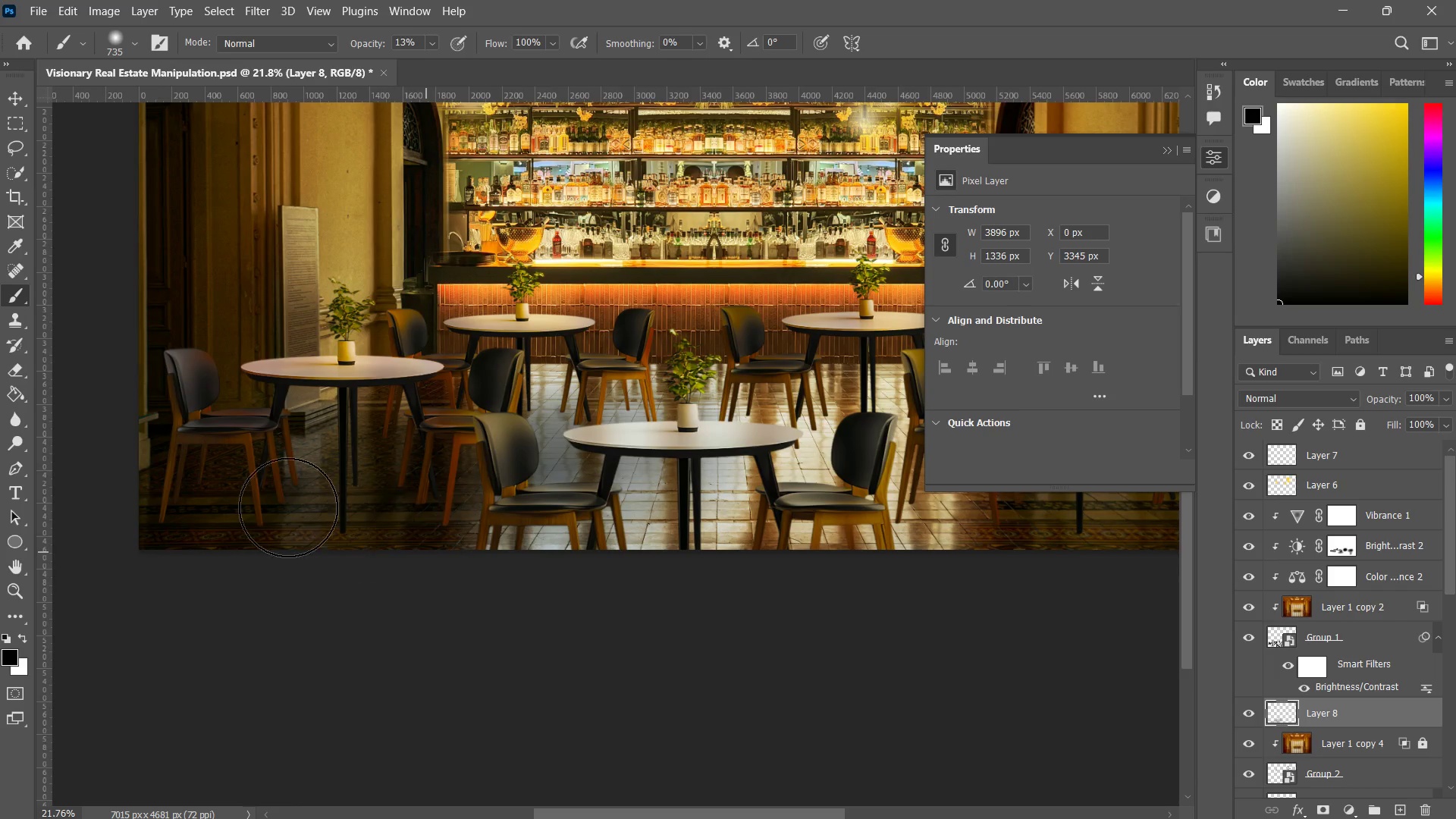 
left_click_drag(start_coordinate=[280, 504], to_coordinate=[429, 519])
 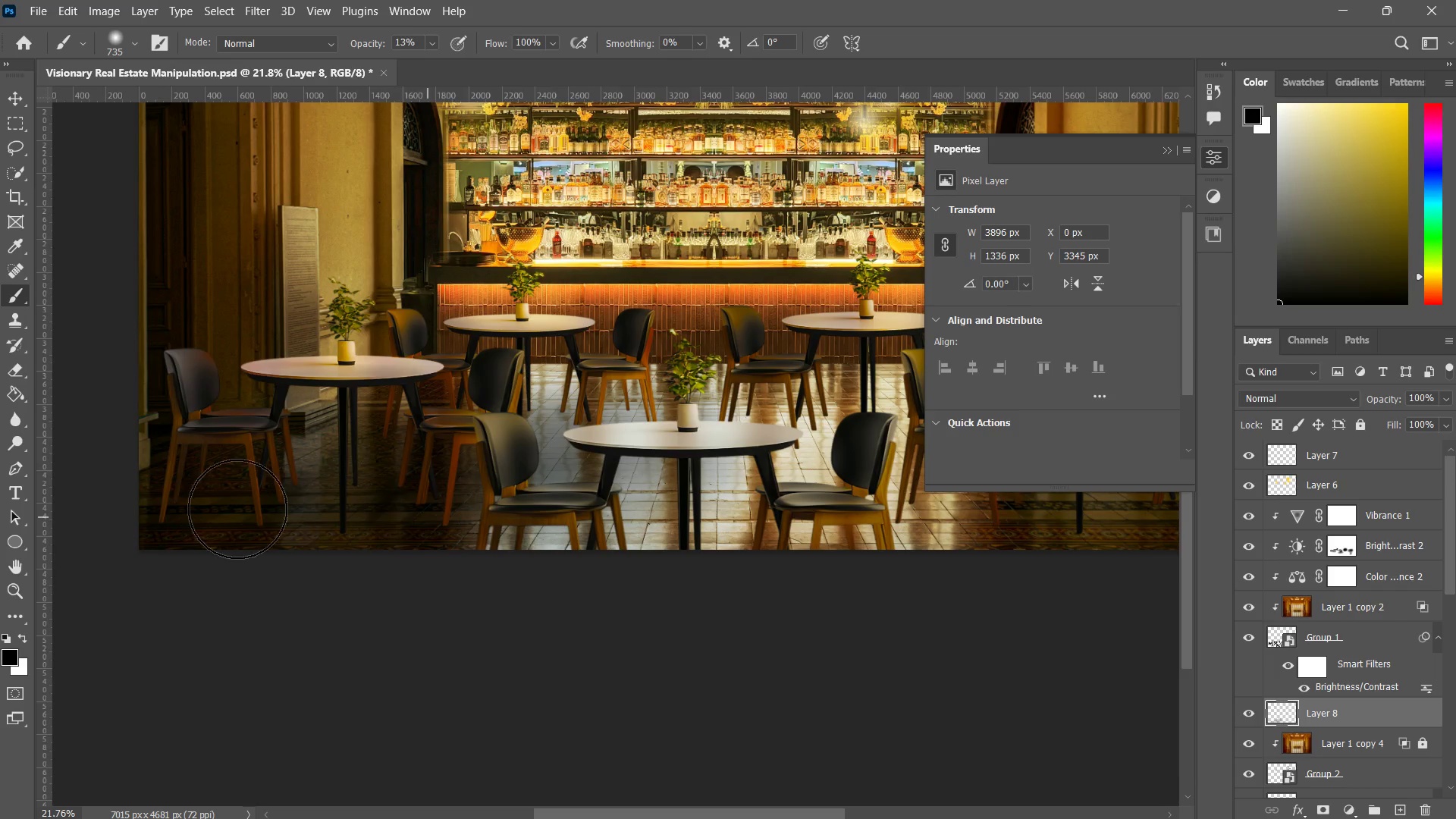 
left_click_drag(start_coordinate=[237, 510], to_coordinate=[586, 524])
 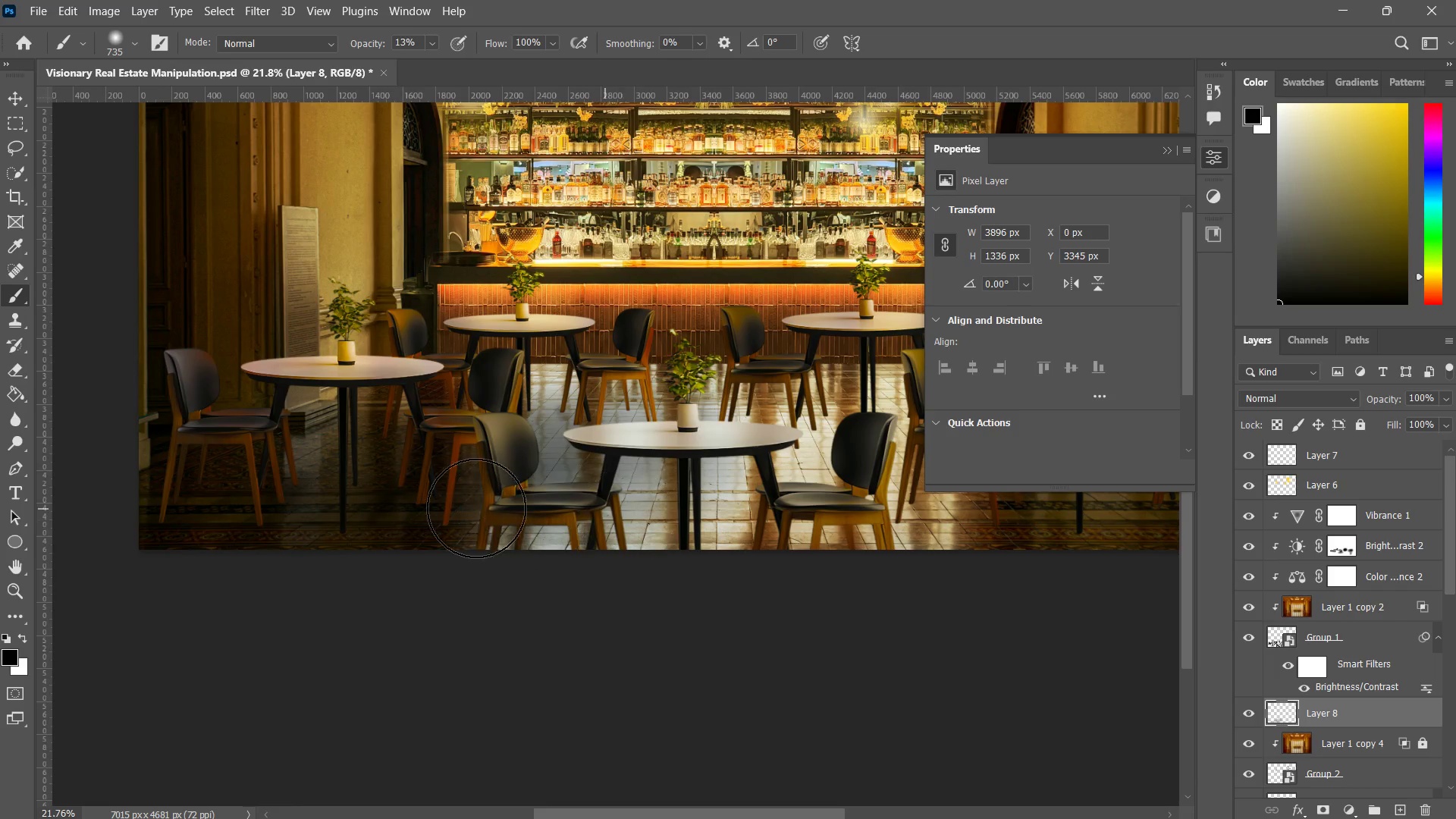 
left_click_drag(start_coordinate=[431, 519], to_coordinate=[755, 522])
 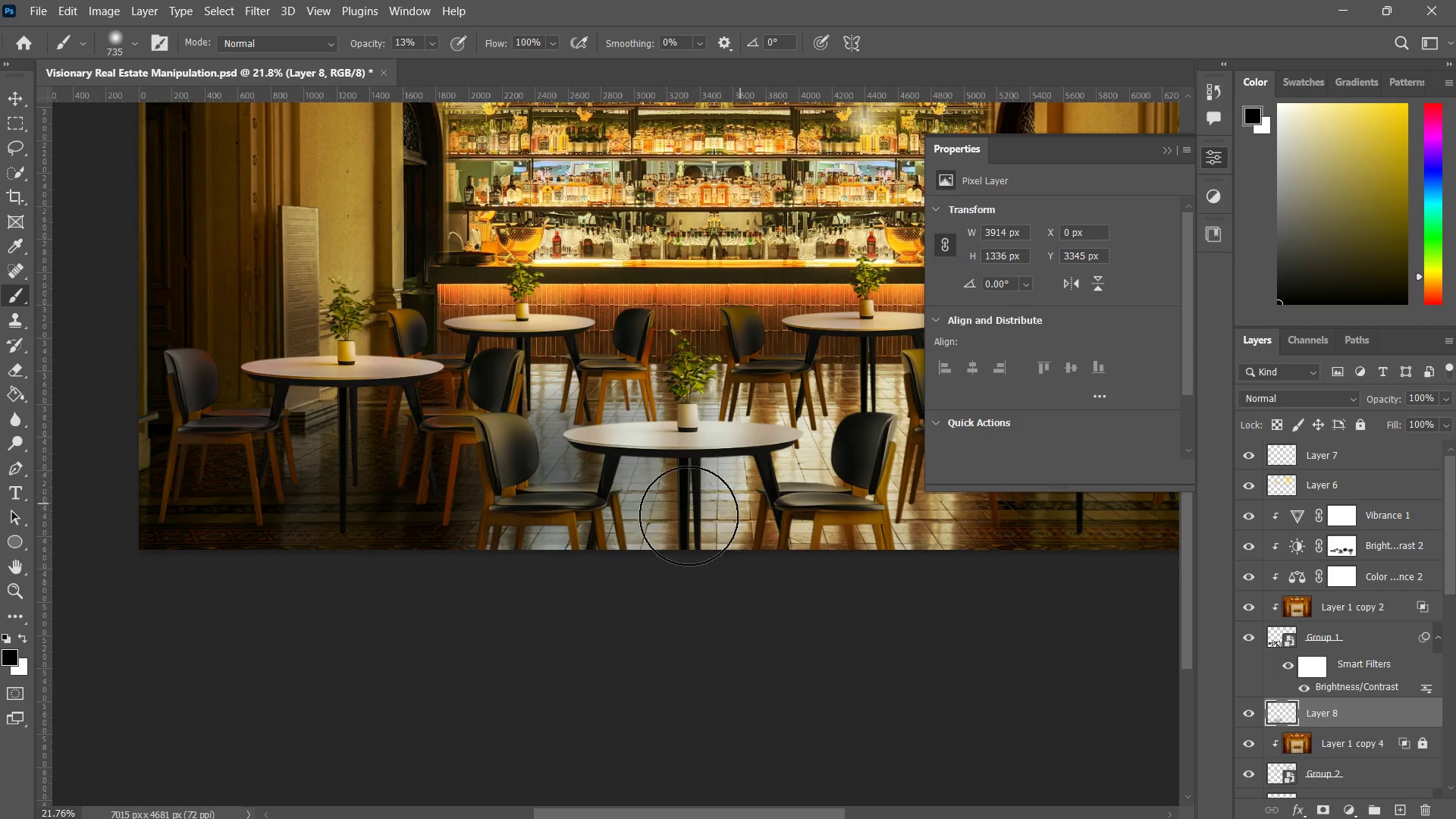 
left_click_drag(start_coordinate=[668, 521], to_coordinate=[783, 526])
 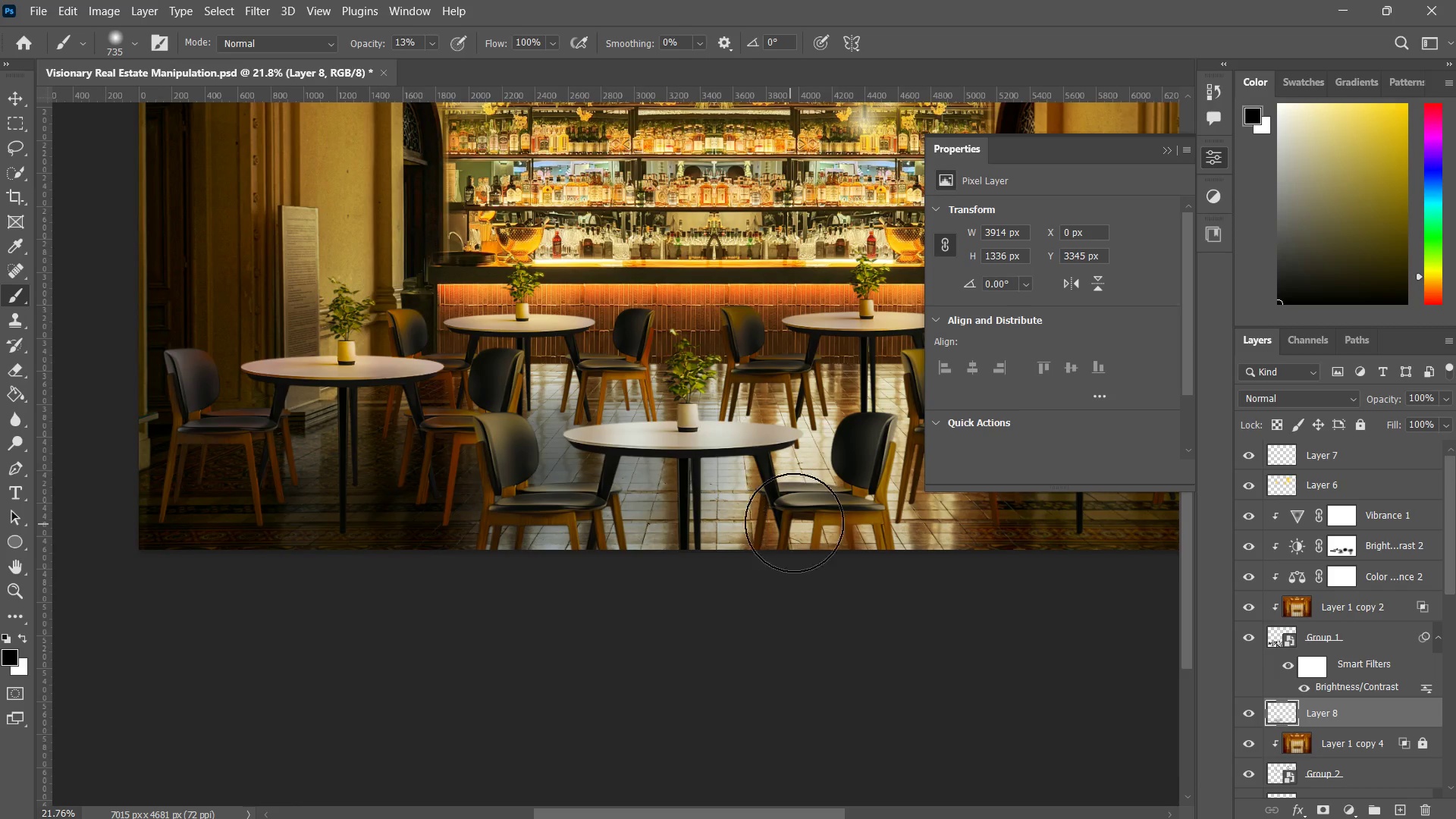 
left_click_drag(start_coordinate=[684, 517], to_coordinate=[509, 518])
 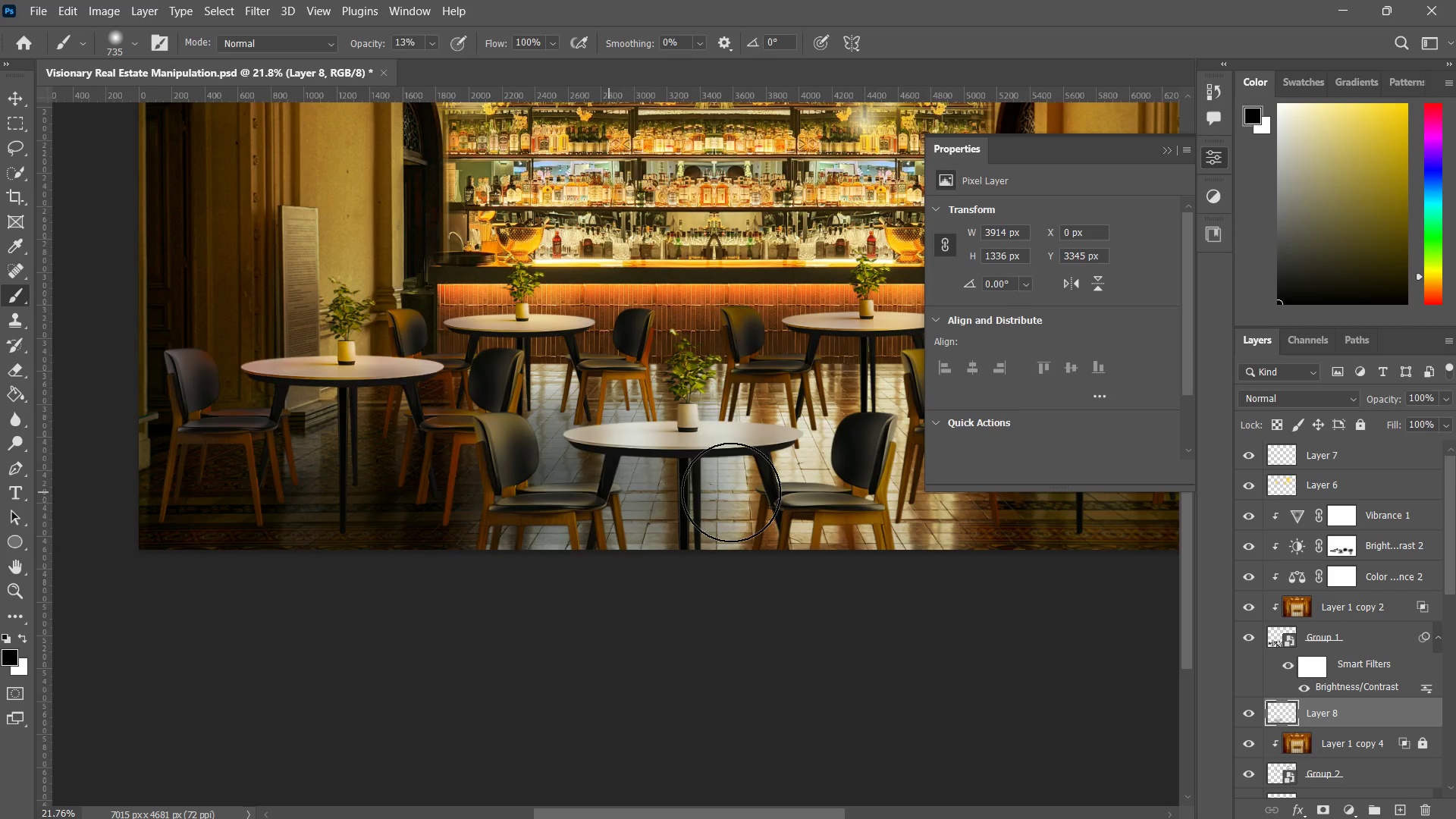 
left_click_drag(start_coordinate=[731, 492], to_coordinate=[519, 516])
 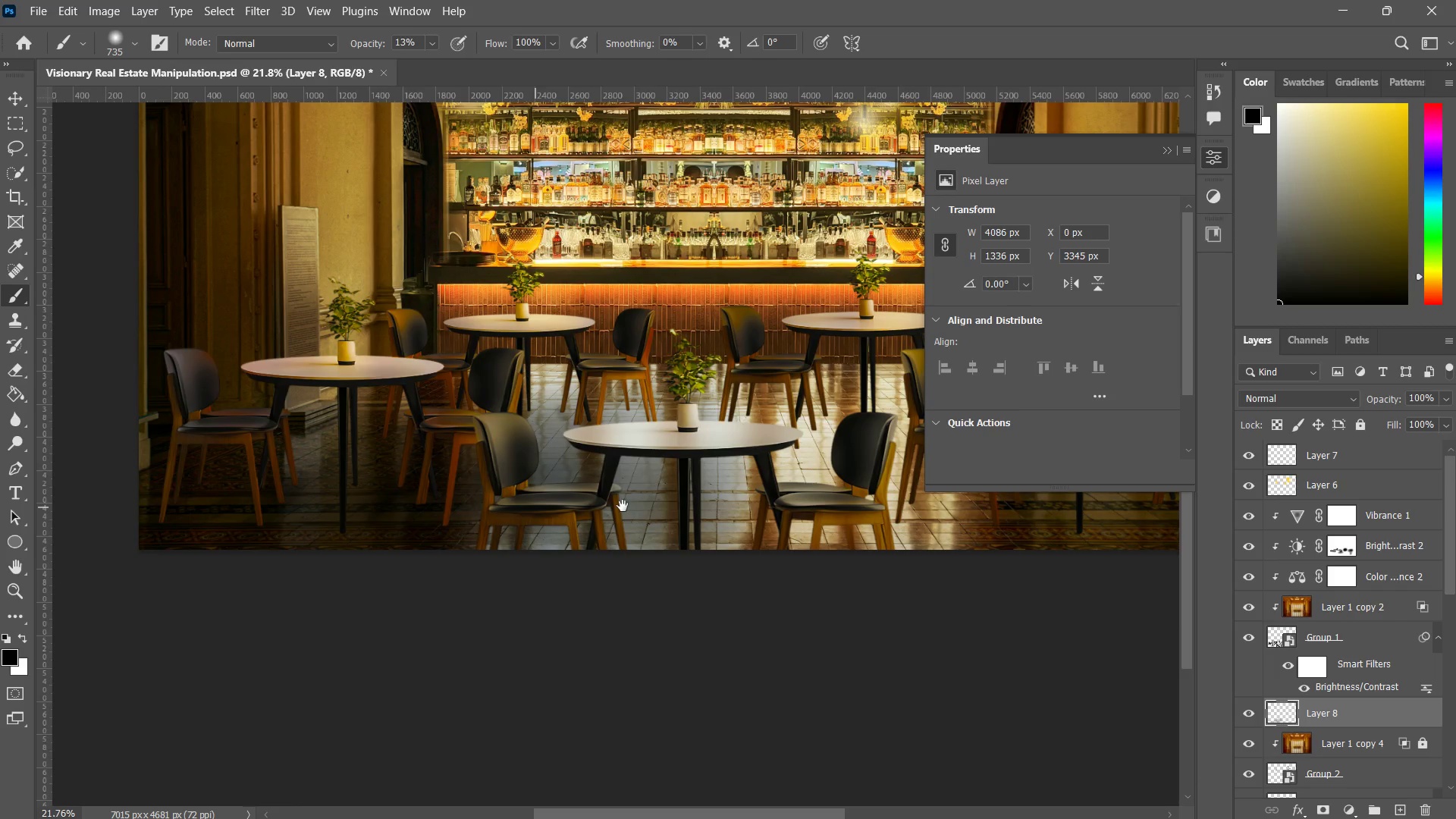 
hold_key(key=Space, duration=0.62)
 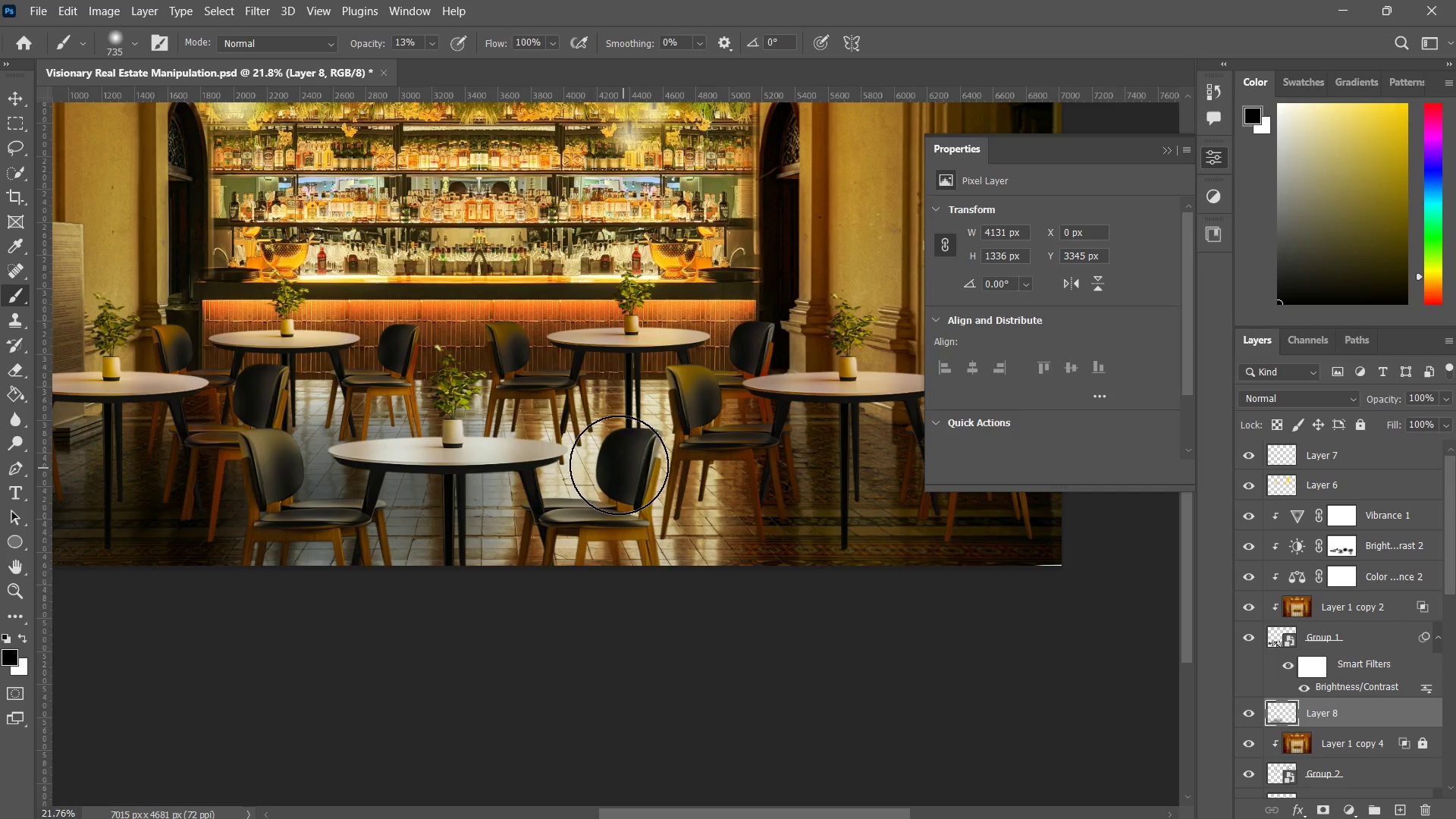 
left_click_drag(start_coordinate=[667, 502], to_coordinate=[432, 518])
 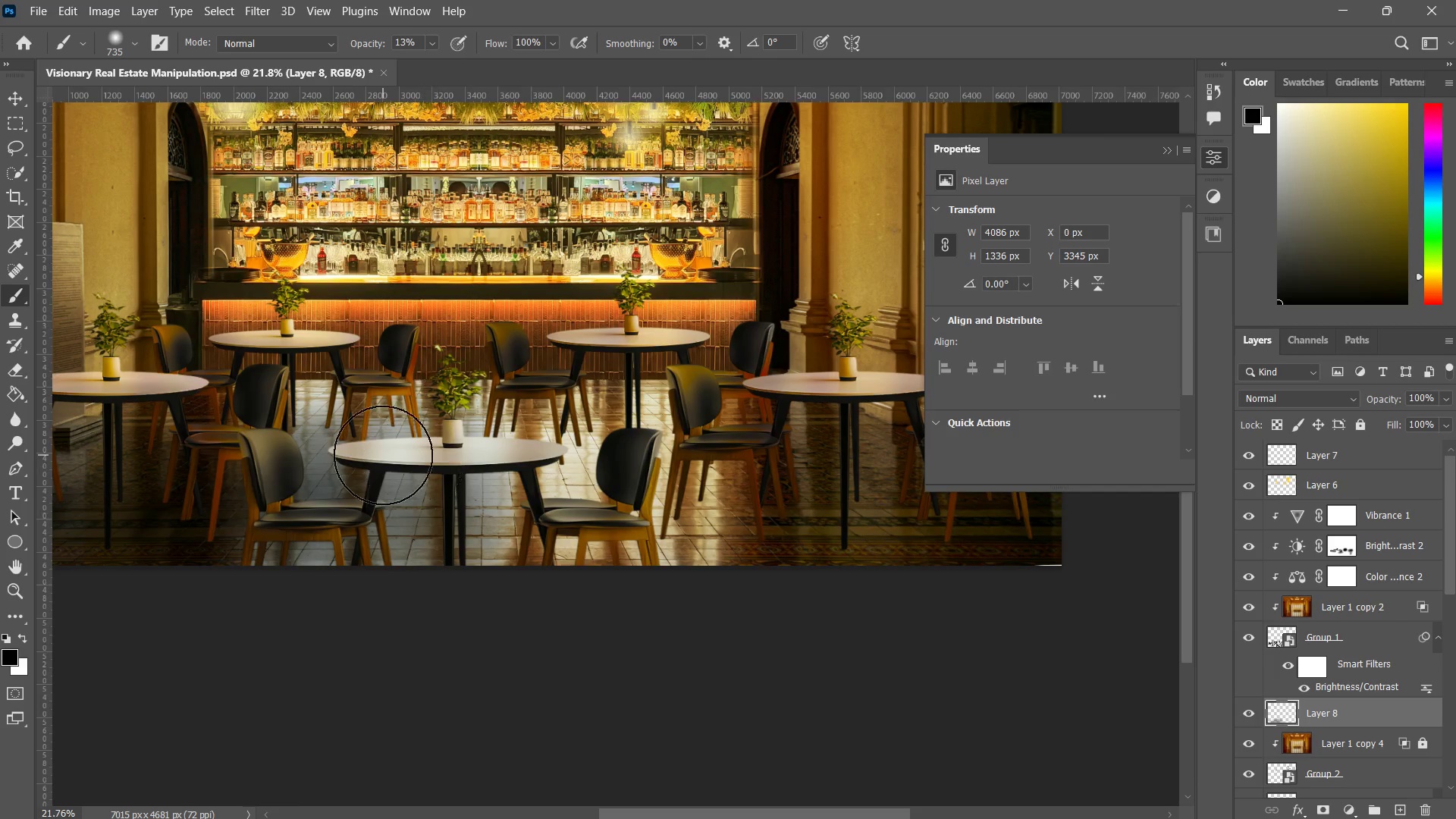 
left_click_drag(start_coordinate=[383, 455], to_coordinate=[564, 461])
 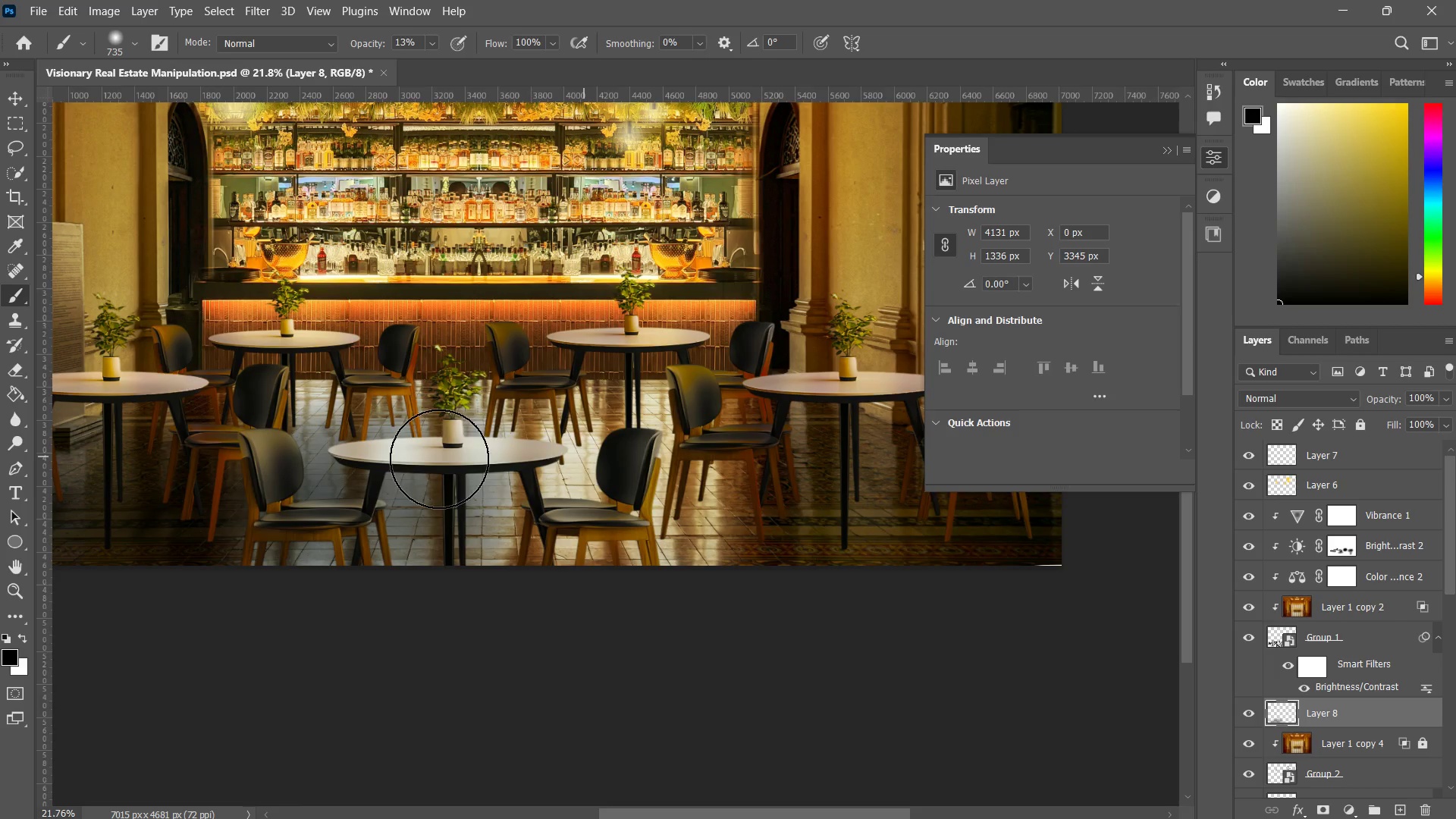 
left_click_drag(start_coordinate=[431, 462], to_coordinate=[613, 469])
 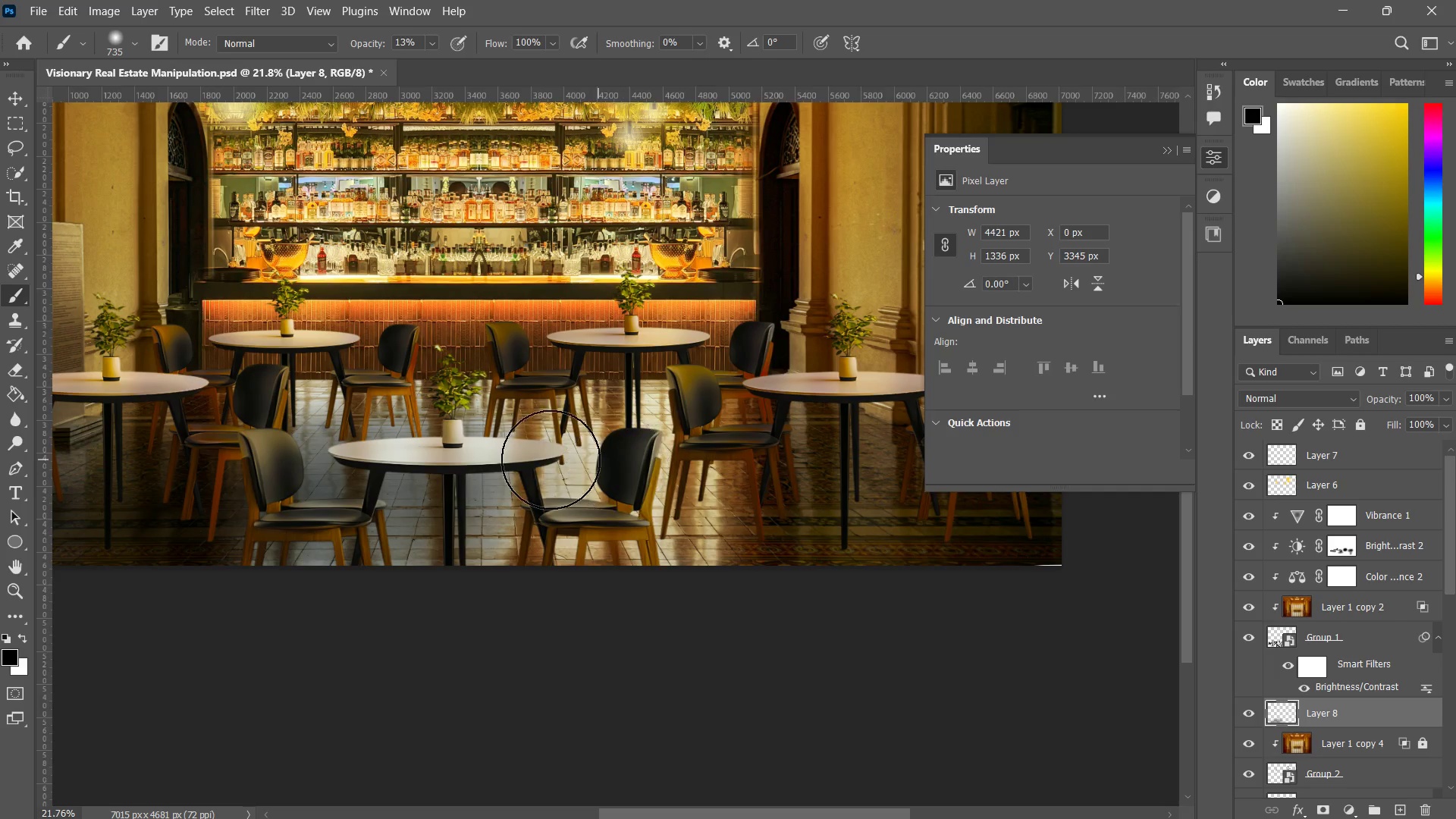 
left_click_drag(start_coordinate=[546, 460], to_coordinate=[699, 469])
 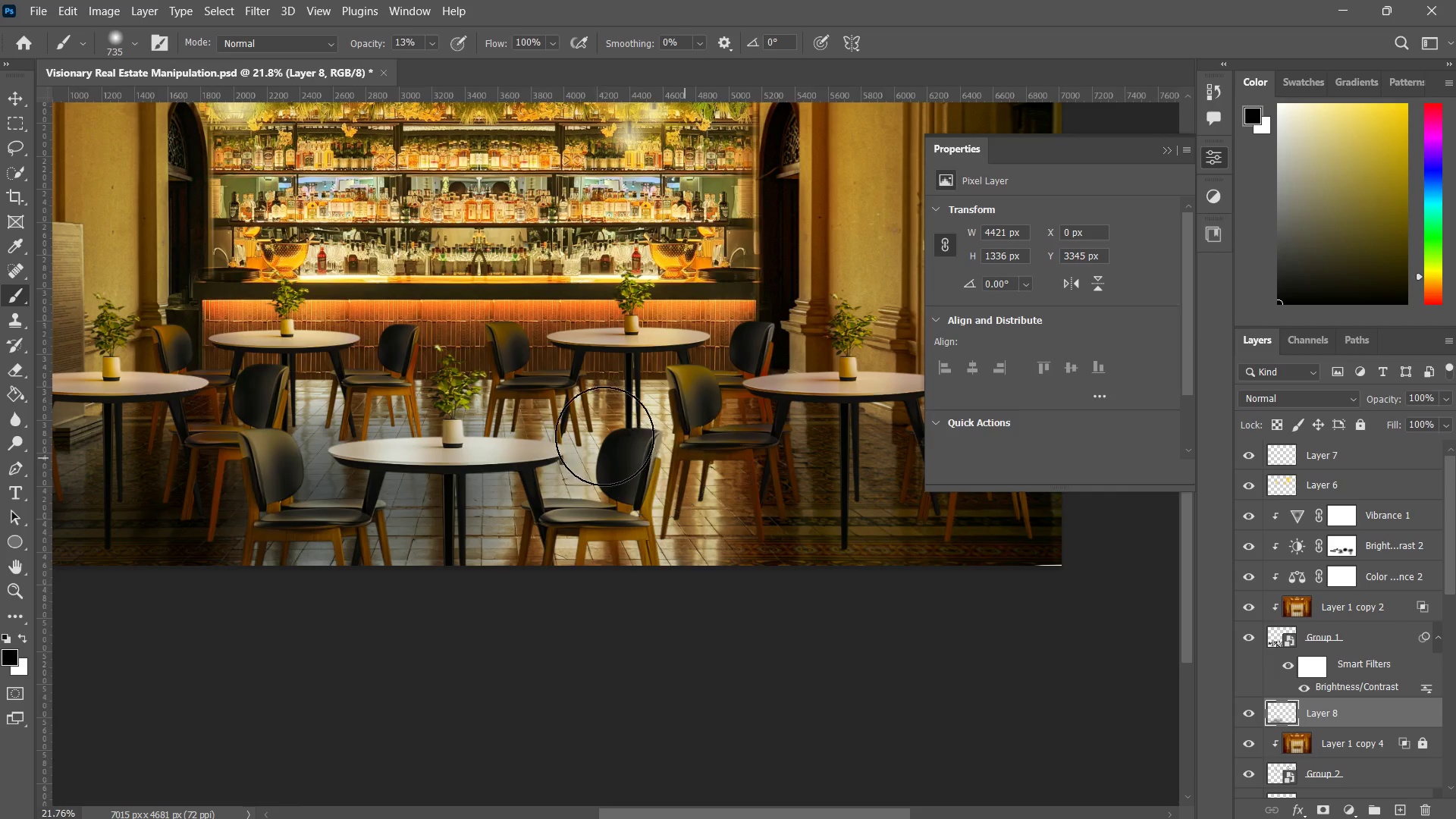 
left_click_drag(start_coordinate=[486, 423], to_coordinate=[652, 441])
 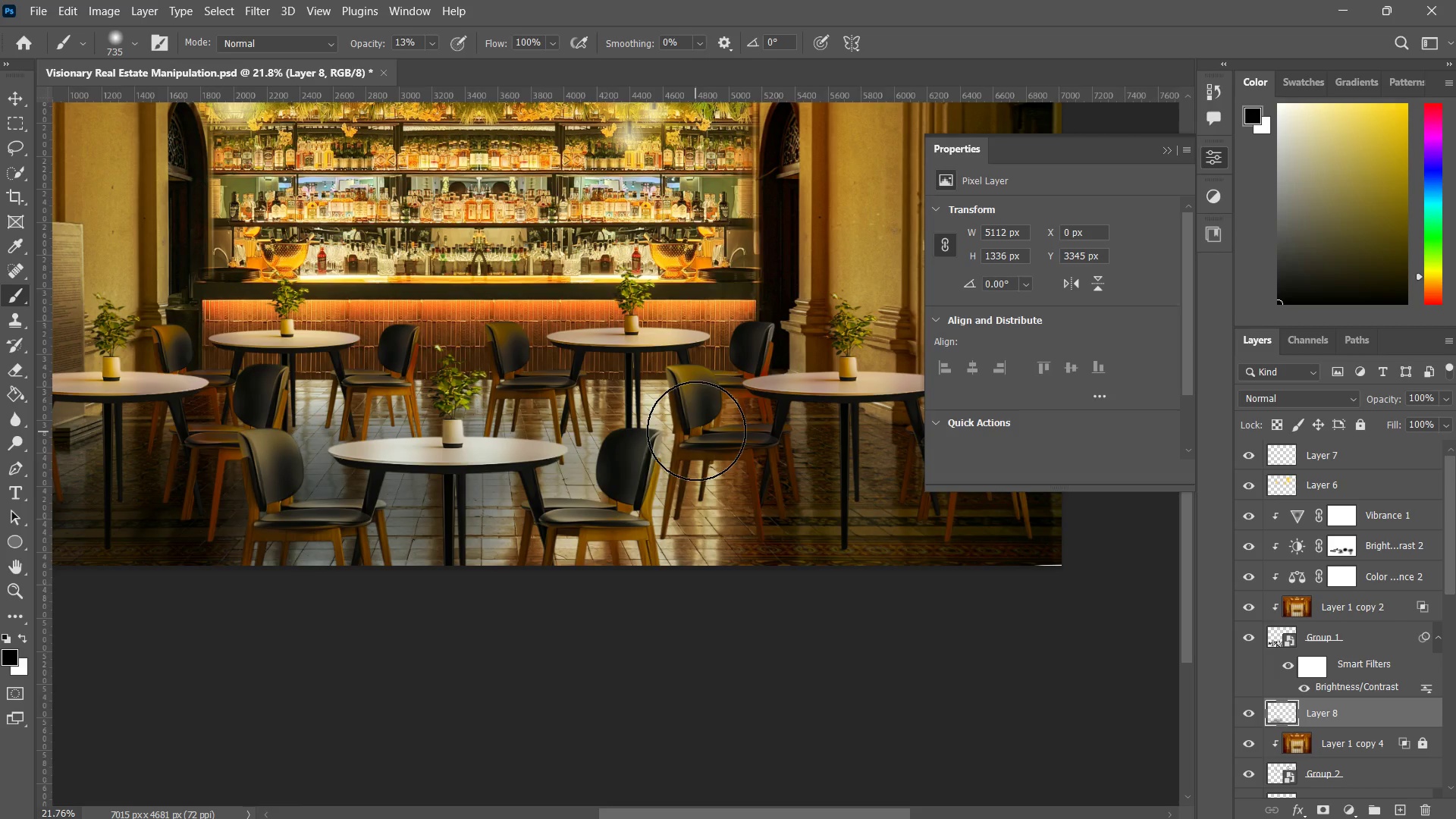 
left_click_drag(start_coordinate=[603, 450], to_coordinate=[703, 464])
 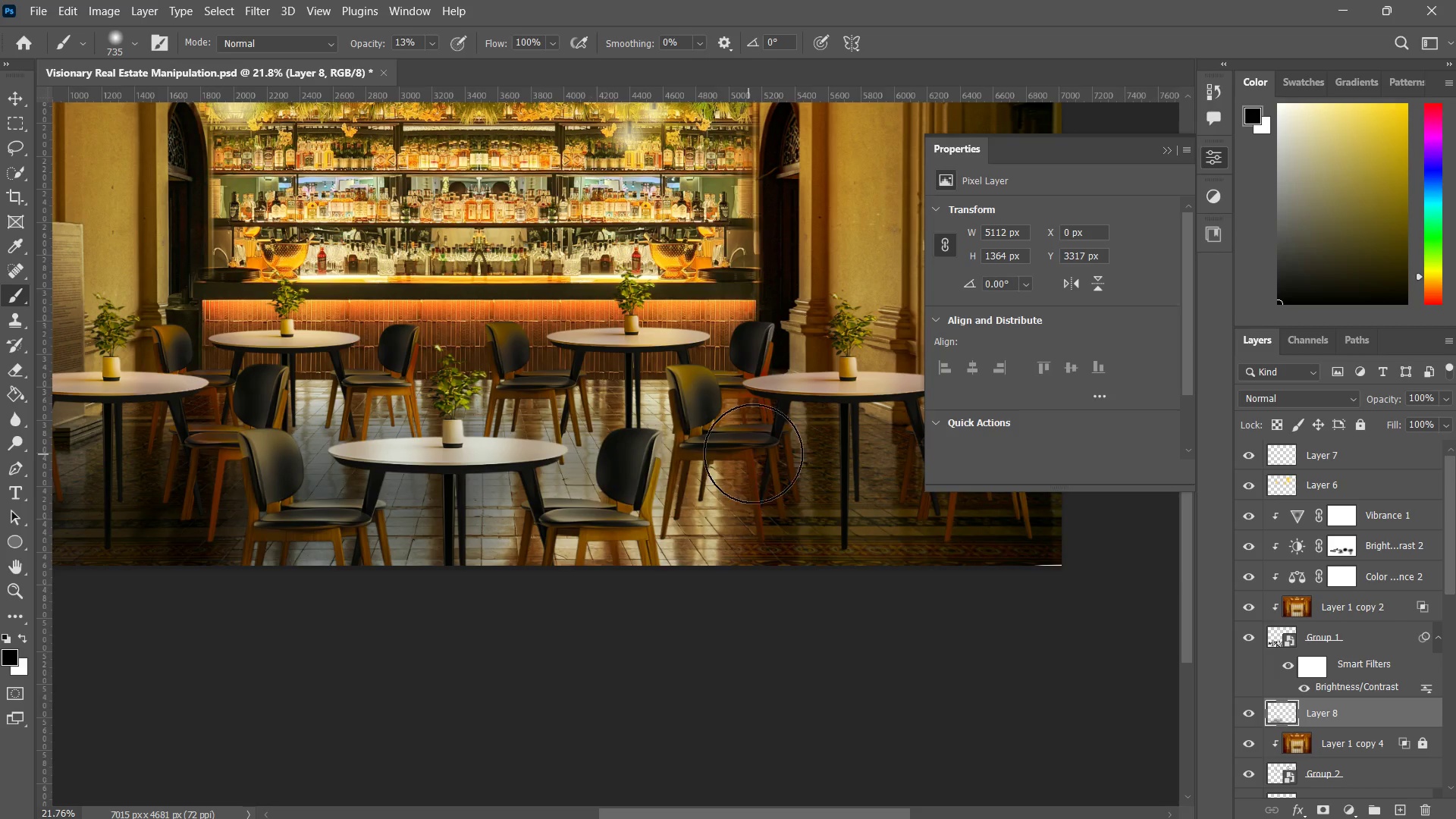 
left_click_drag(start_coordinate=[711, 476], to_coordinate=[622, 535])
 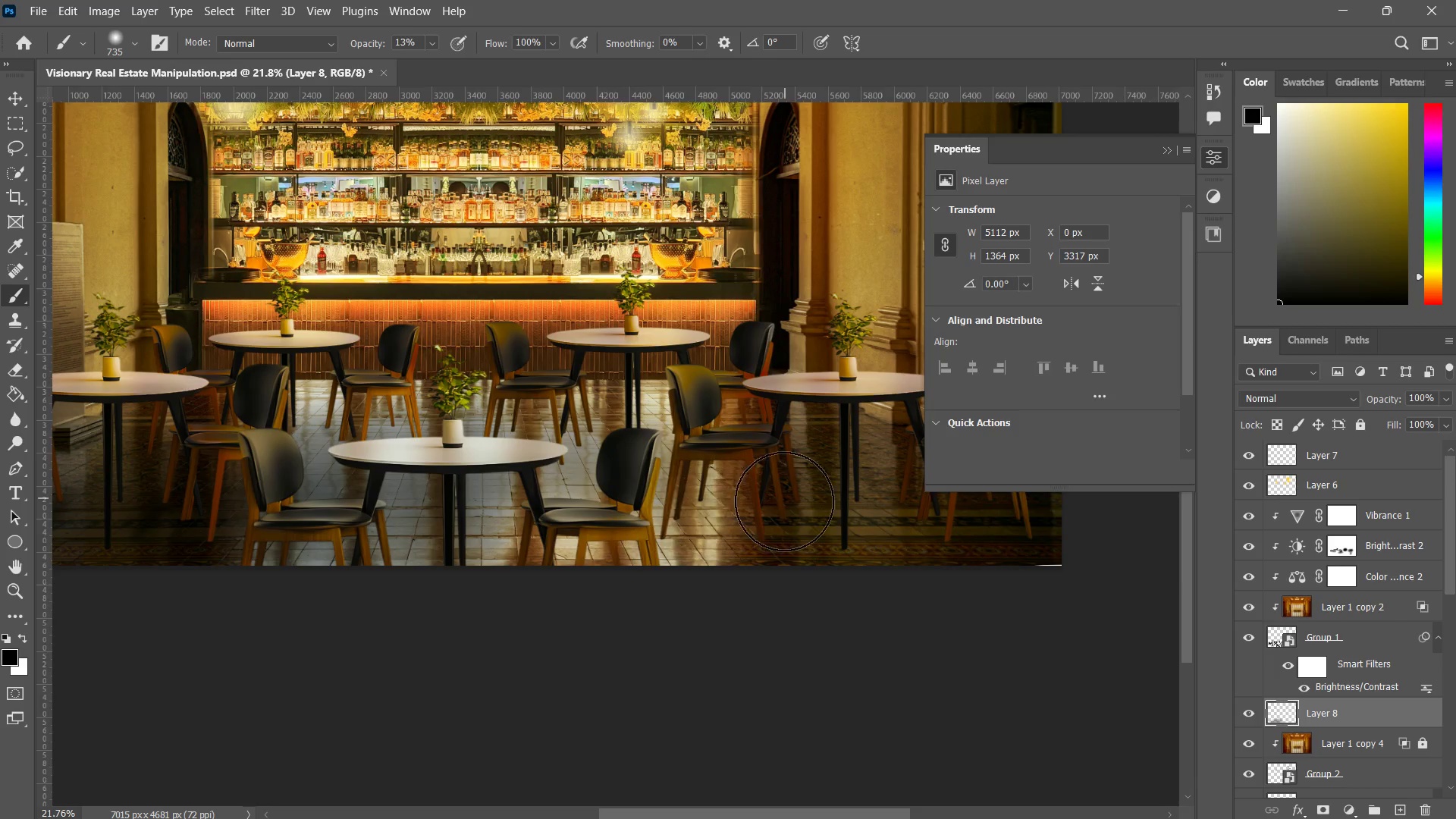 
left_click_drag(start_coordinate=[776, 509], to_coordinate=[666, 574])
 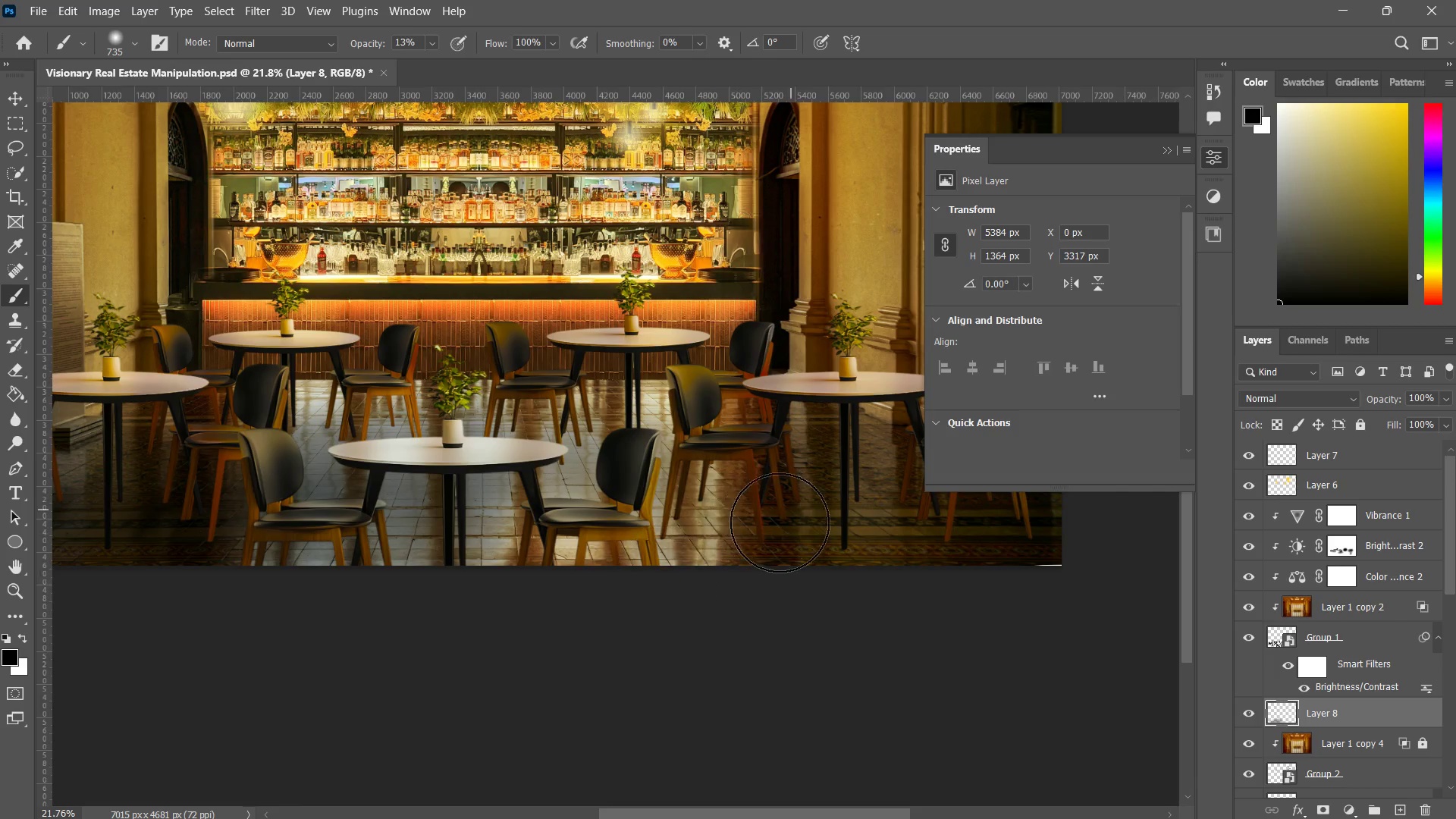 
left_click_drag(start_coordinate=[787, 514], to_coordinate=[717, 566])
 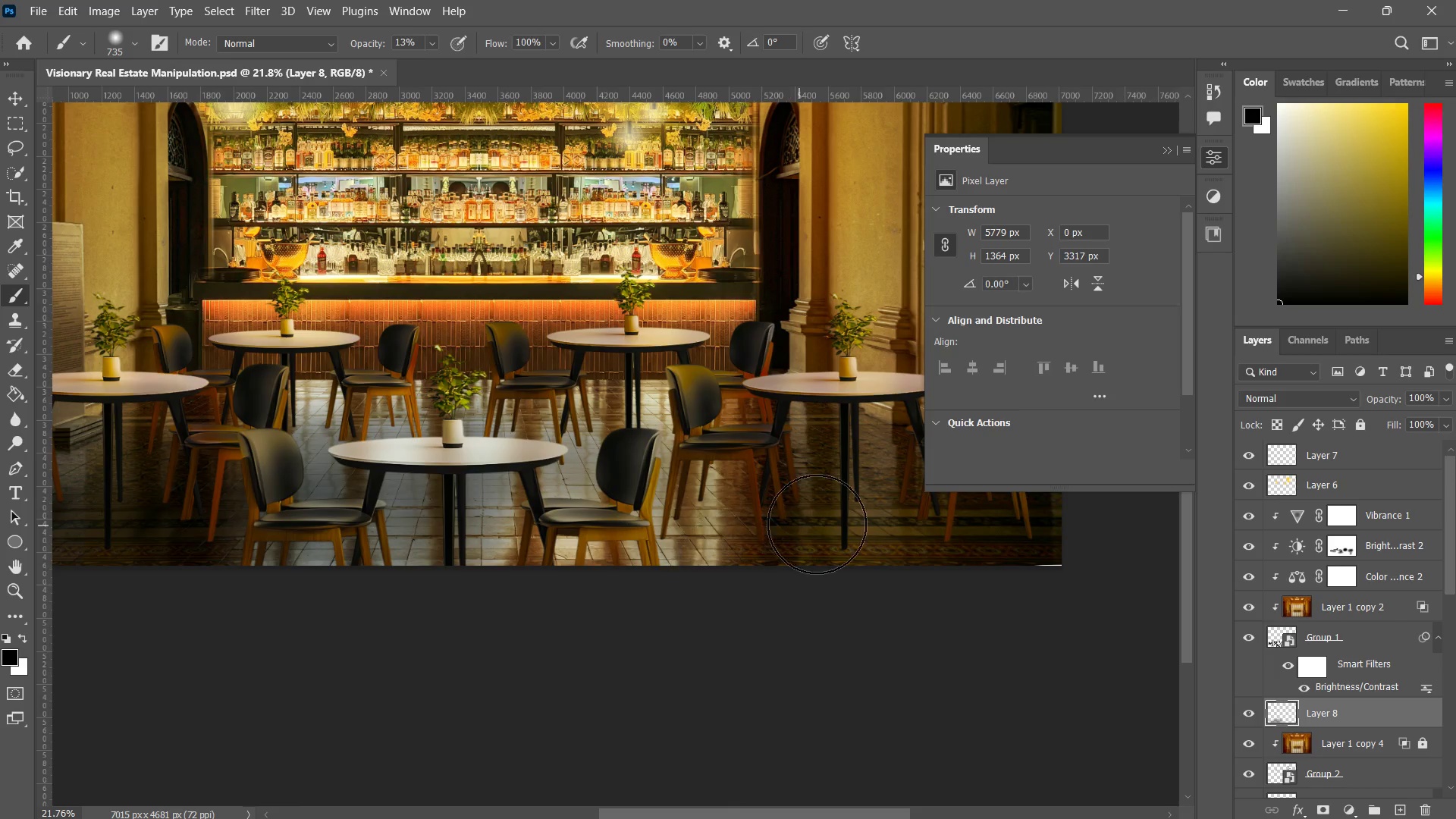 
left_click_drag(start_coordinate=[814, 525], to_coordinate=[677, 562])
 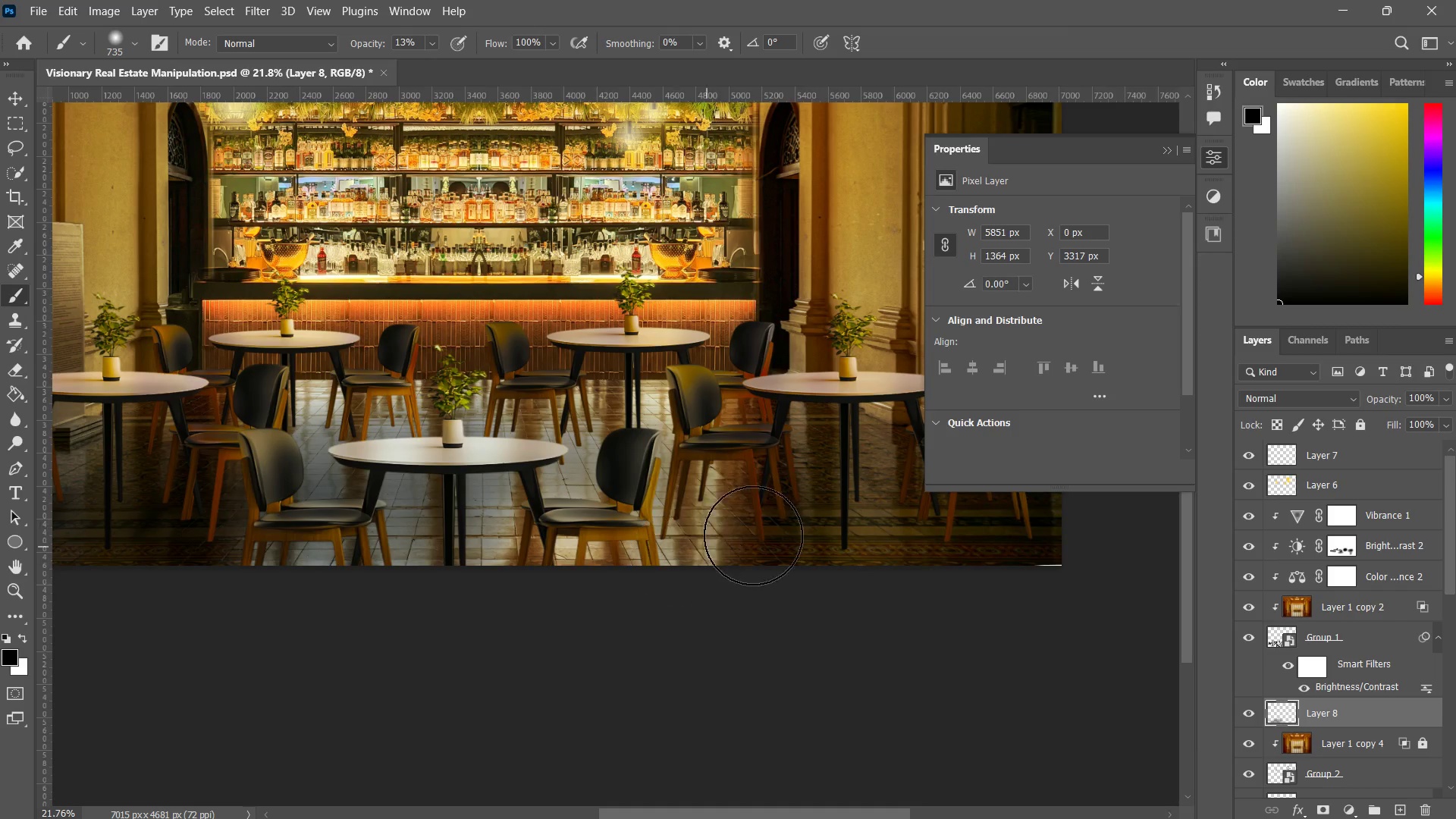 
hold_key(key=Space, duration=0.48)
 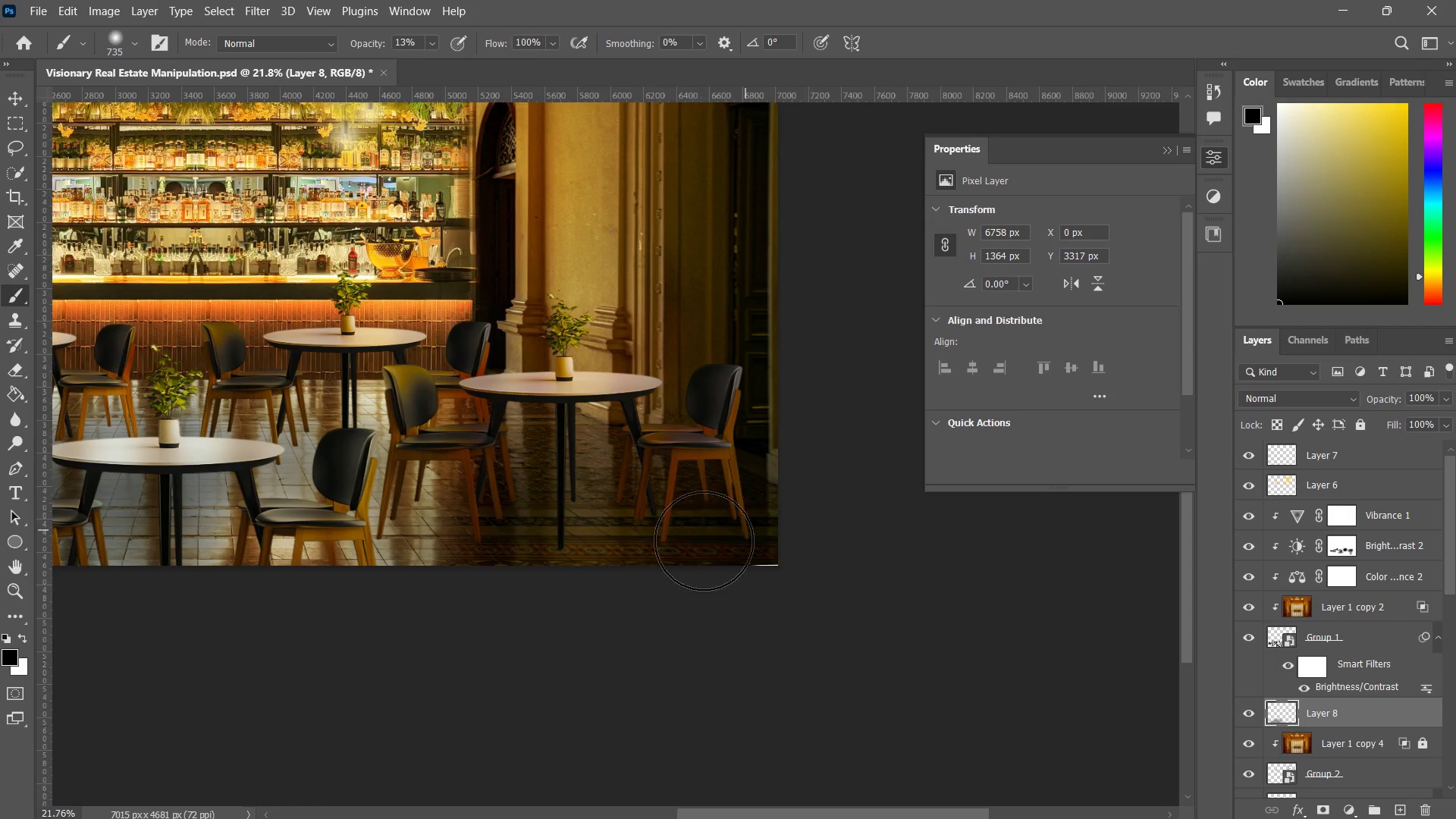 
left_click_drag(start_coordinate=[777, 524], to_coordinate=[493, 524])
 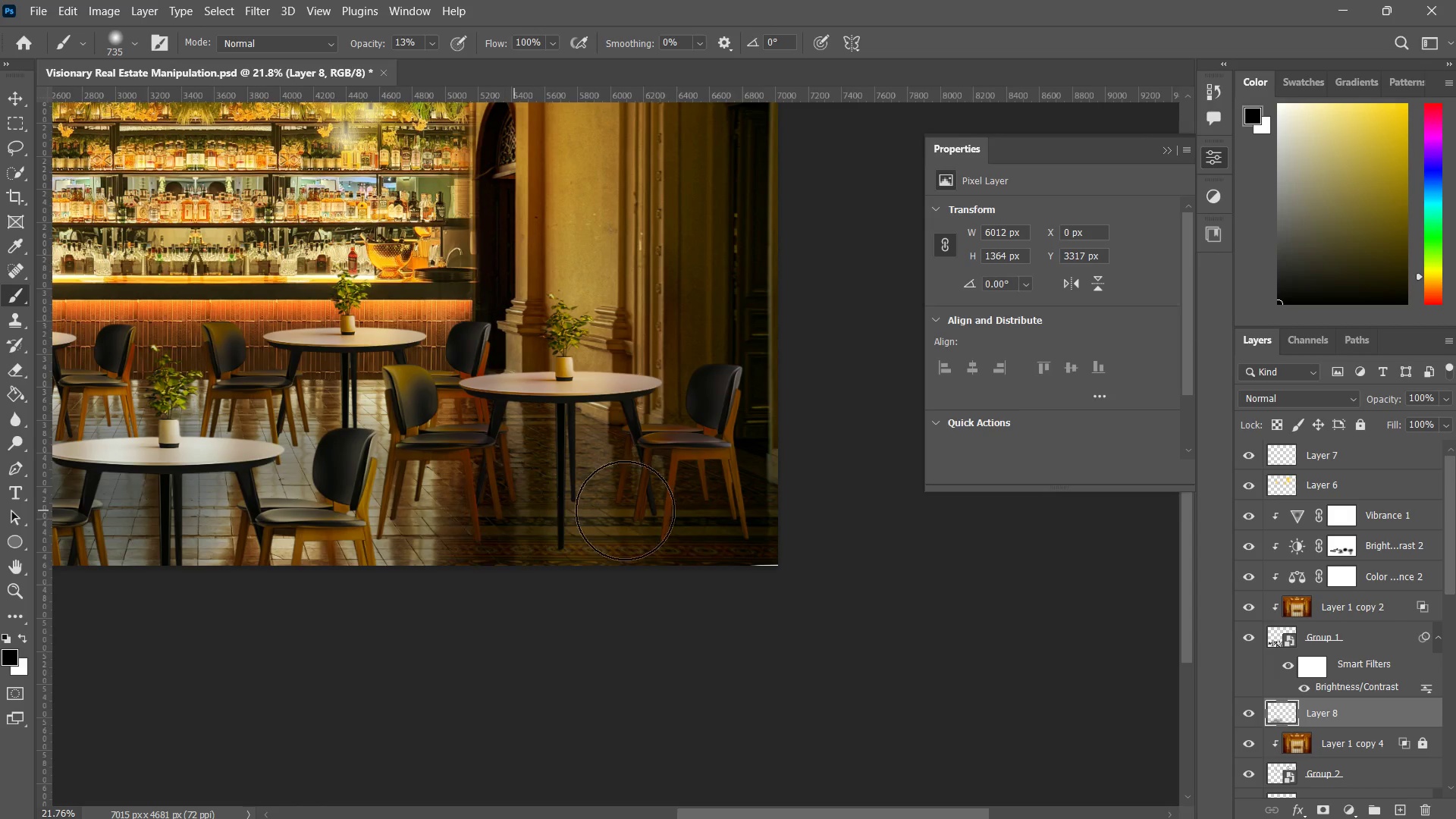 
left_click_drag(start_coordinate=[502, 510], to_coordinate=[661, 510])
 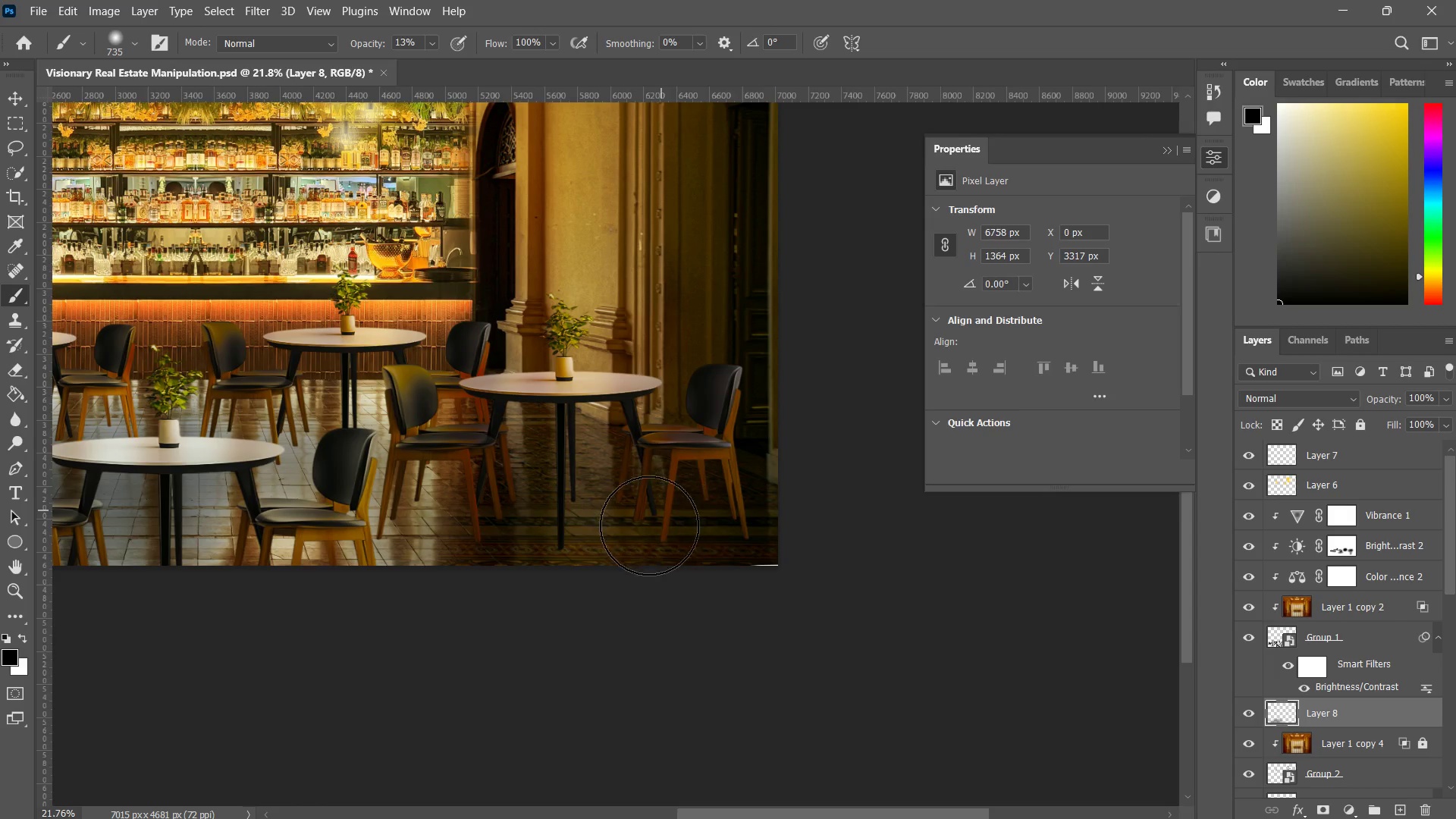 
left_click_drag(start_coordinate=[642, 522], to_coordinate=[761, 526])
 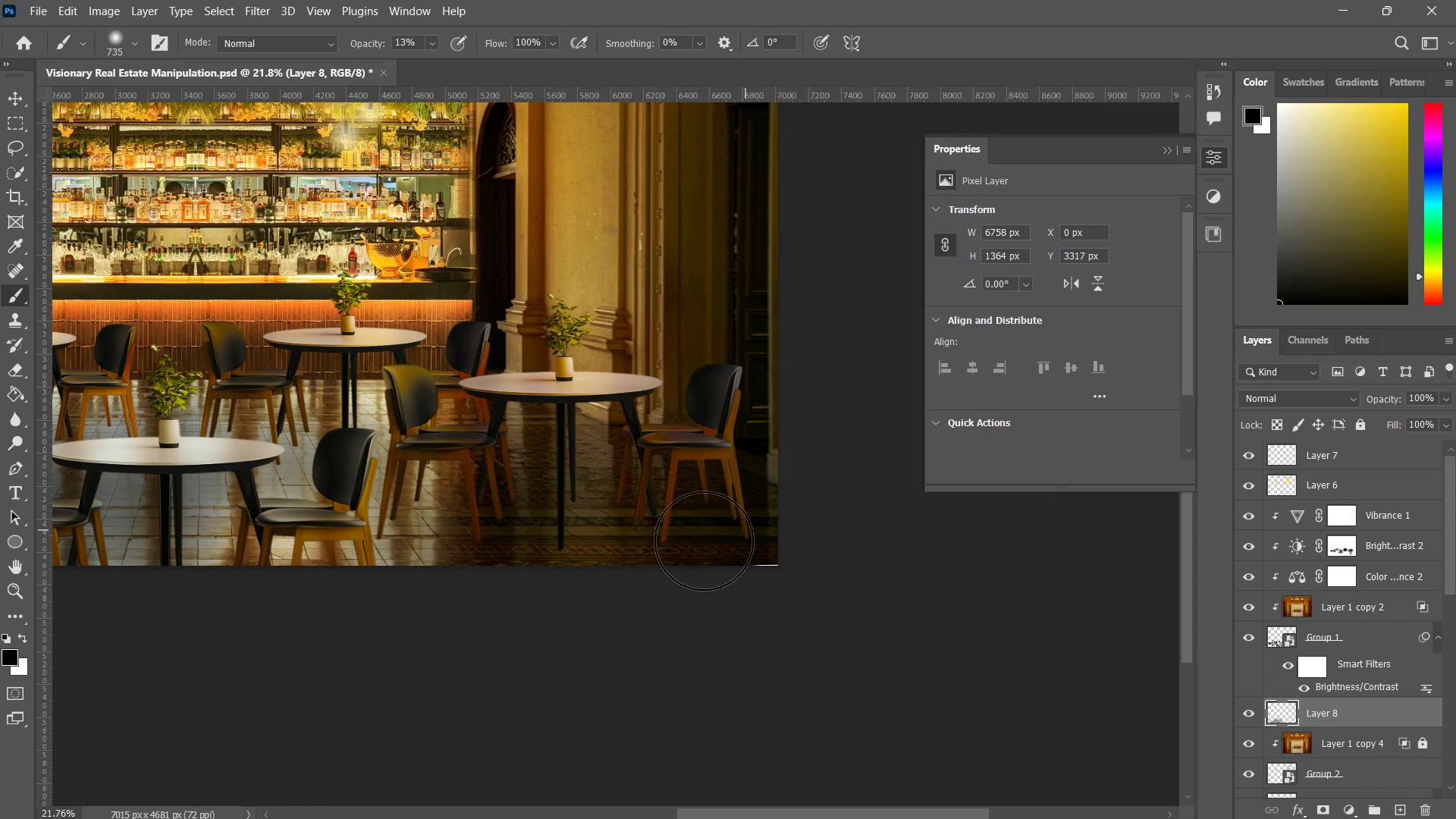 
left_click_drag(start_coordinate=[761, 526], to_coordinate=[637, 544])
 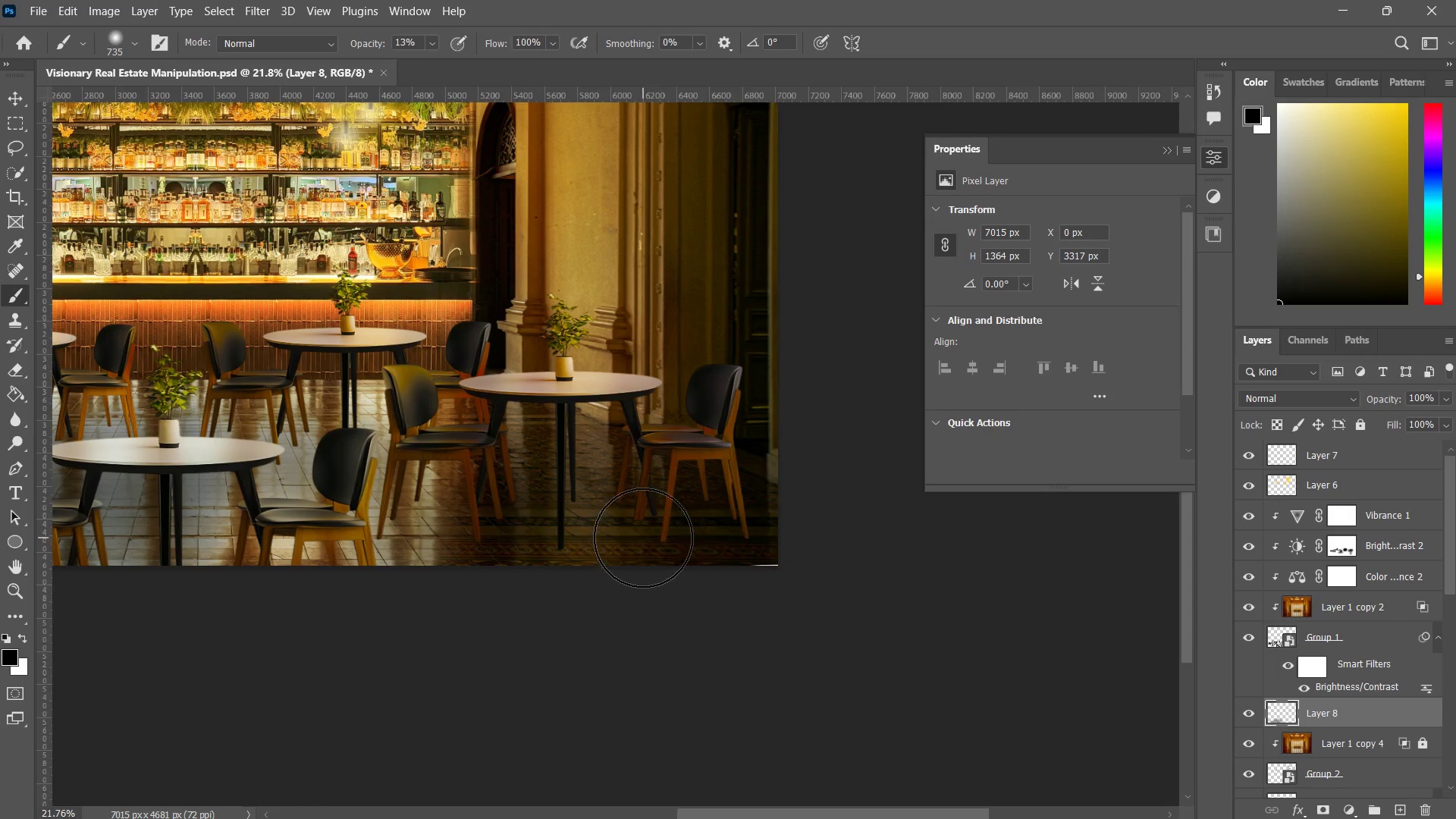 
left_click_drag(start_coordinate=[643, 538], to_coordinate=[495, 519])
 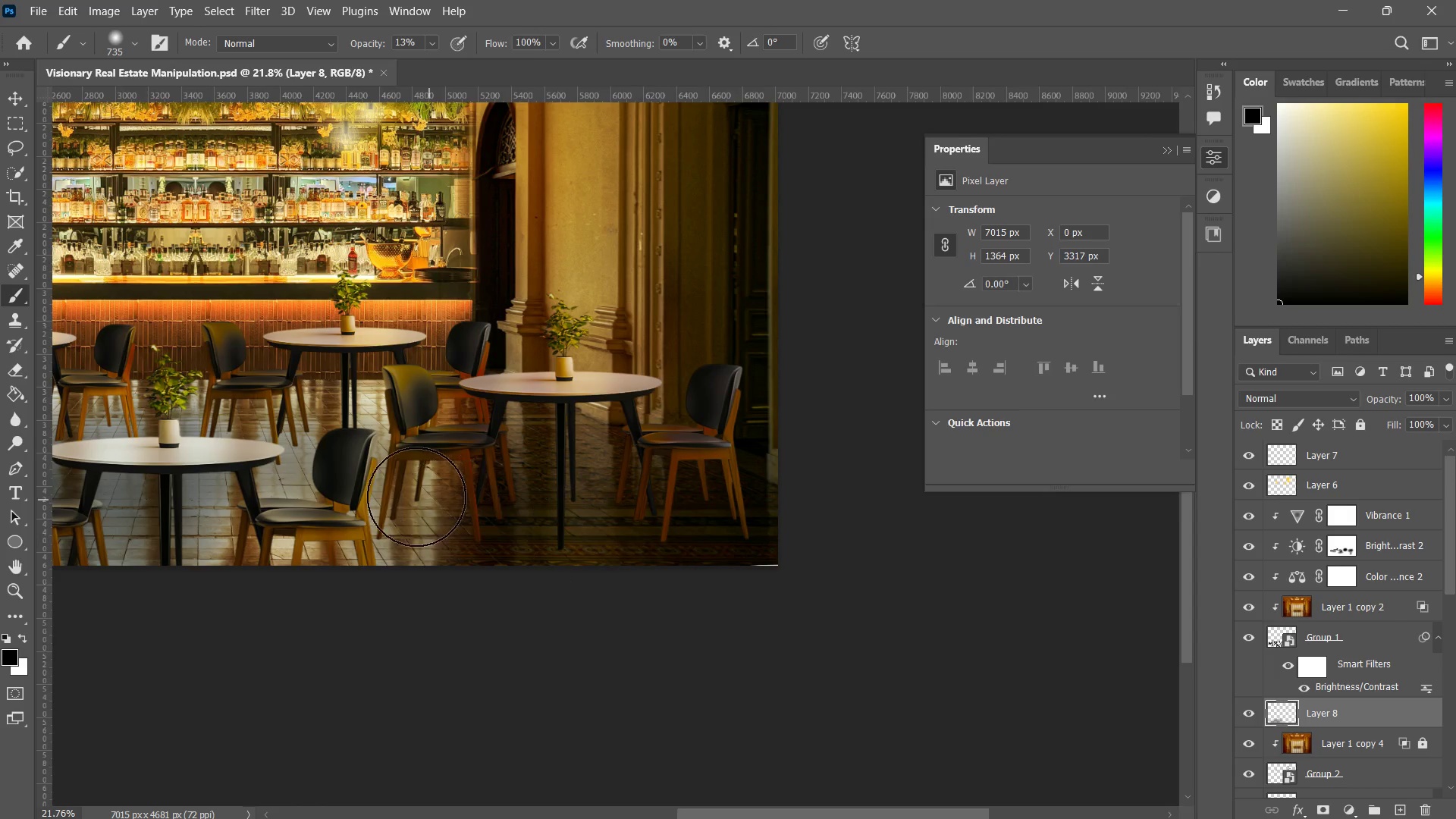 
hold_key(key=Space, duration=0.48)
 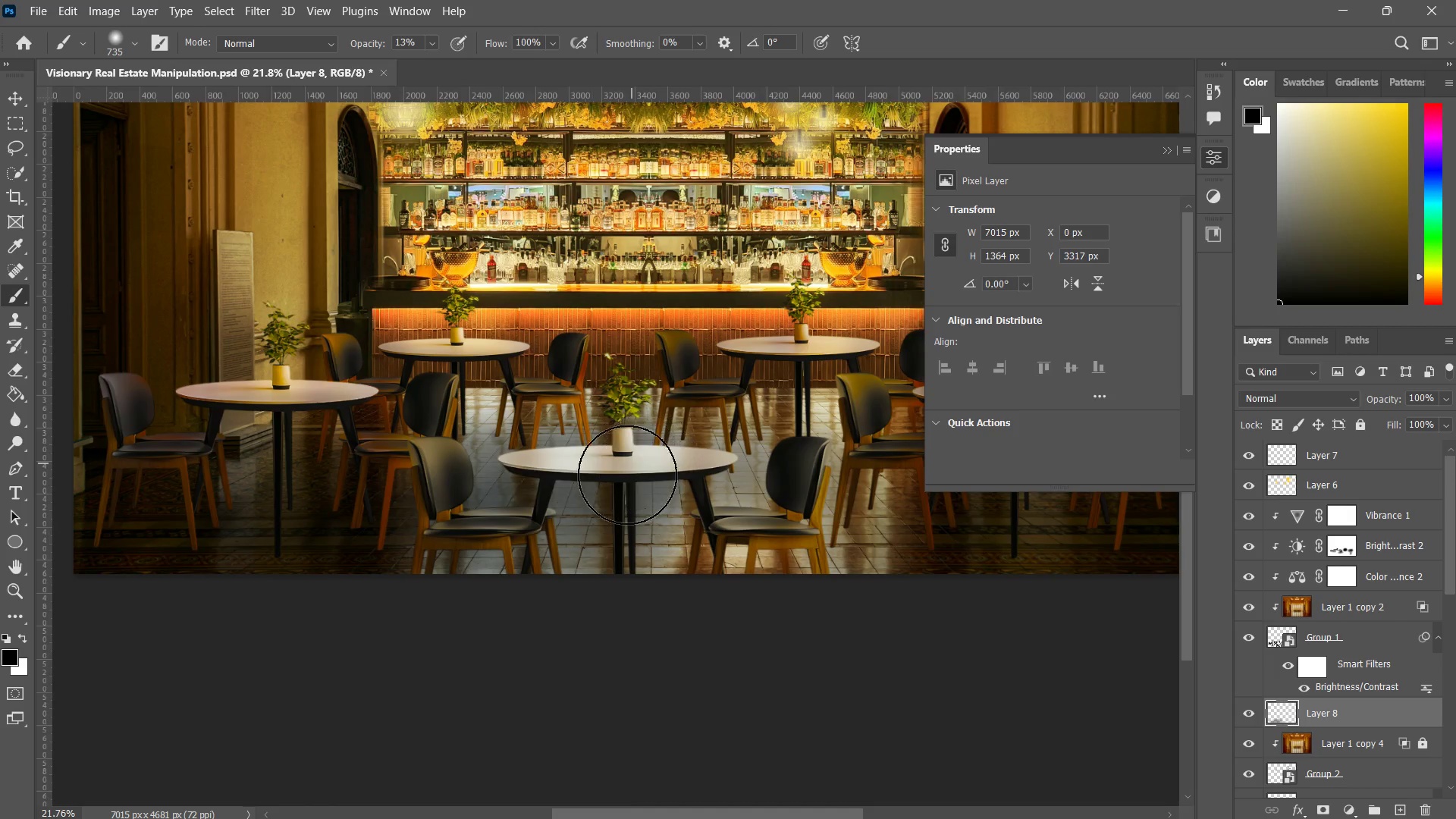 
left_click_drag(start_coordinate=[383, 488], to_coordinate=[786, 499])
 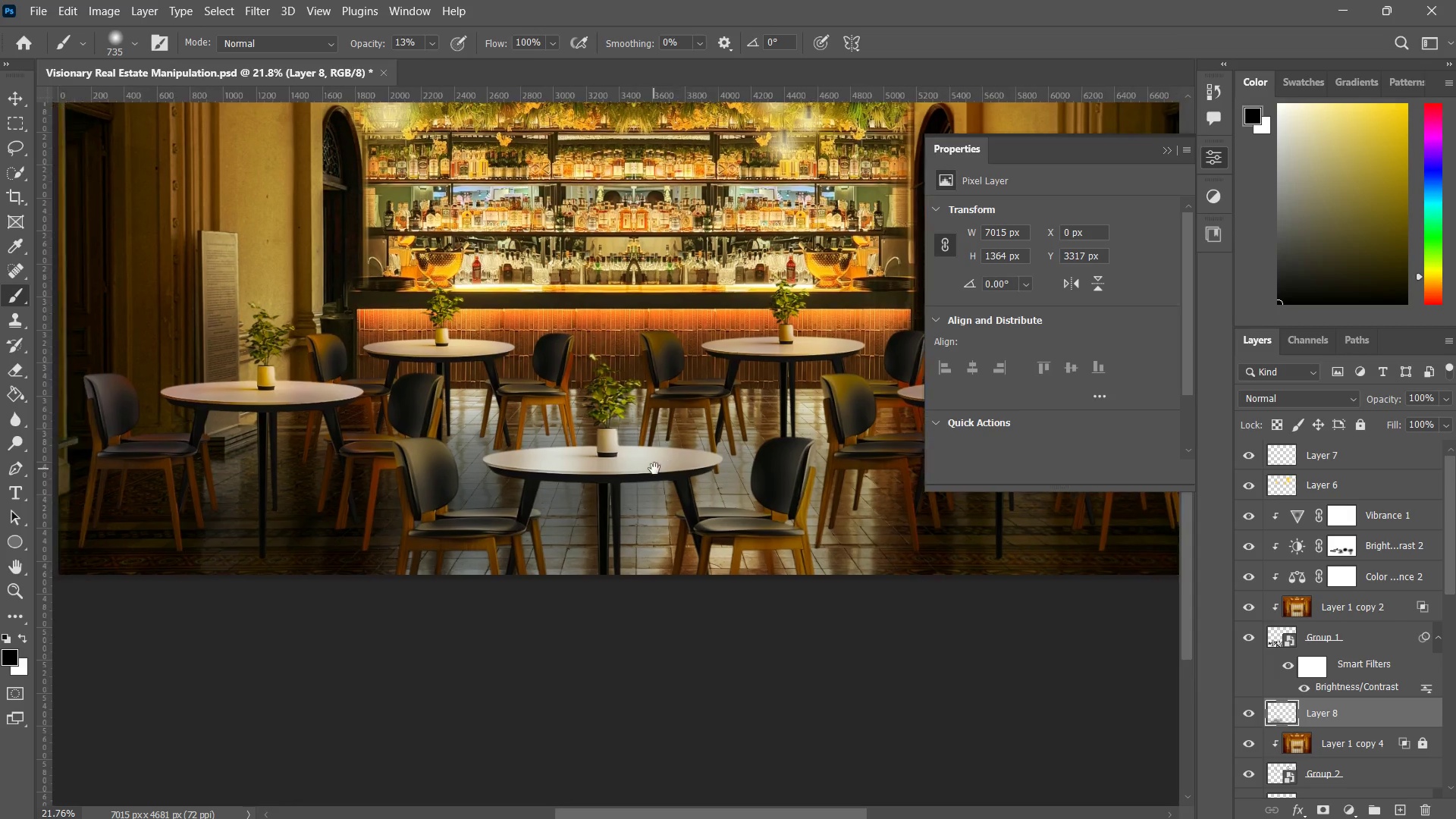 
left_click_drag(start_coordinate=[654, 469], to_coordinate=[491, 471])
 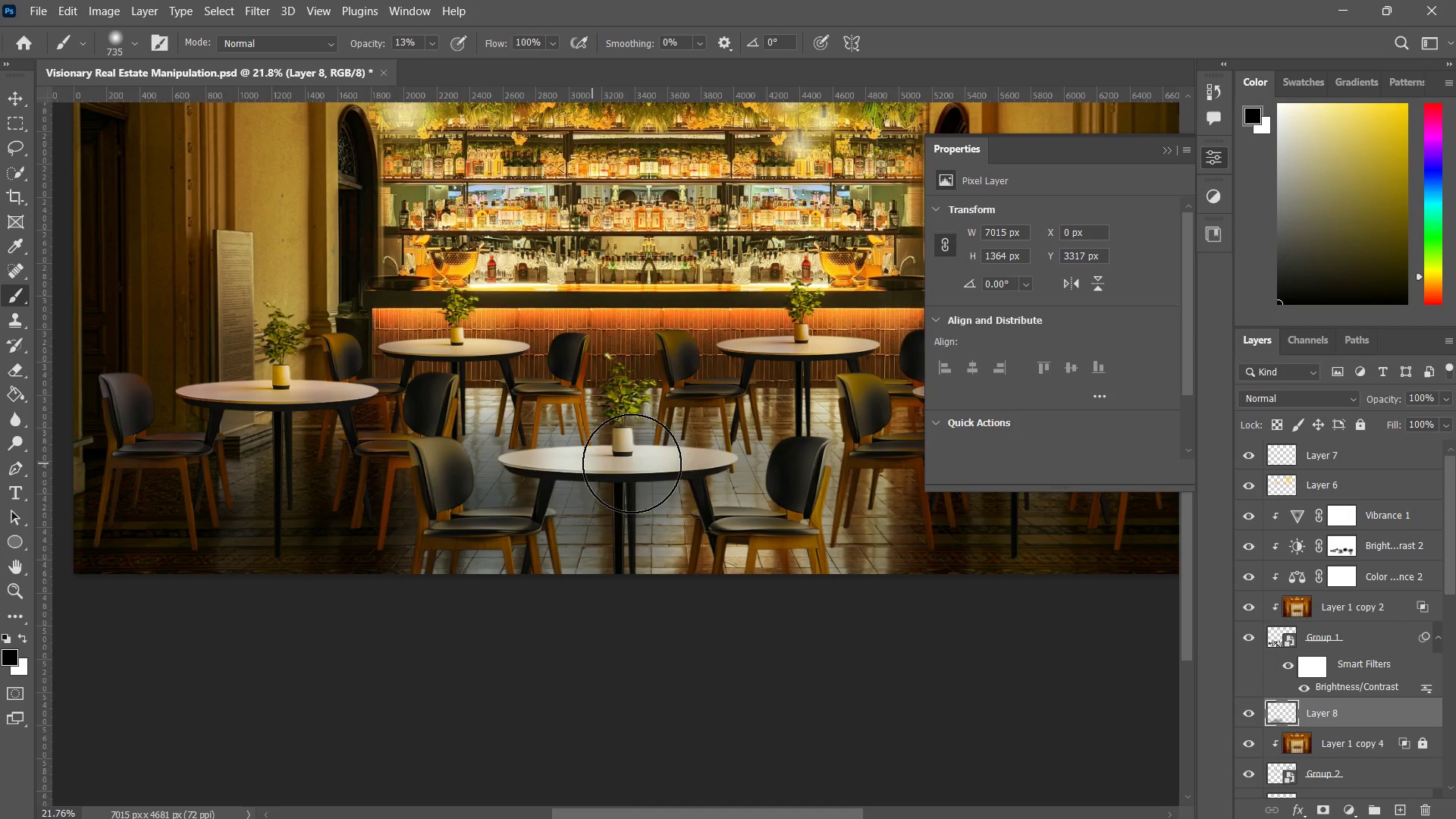 
left_click_drag(start_coordinate=[648, 463], to_coordinate=[517, 494])
 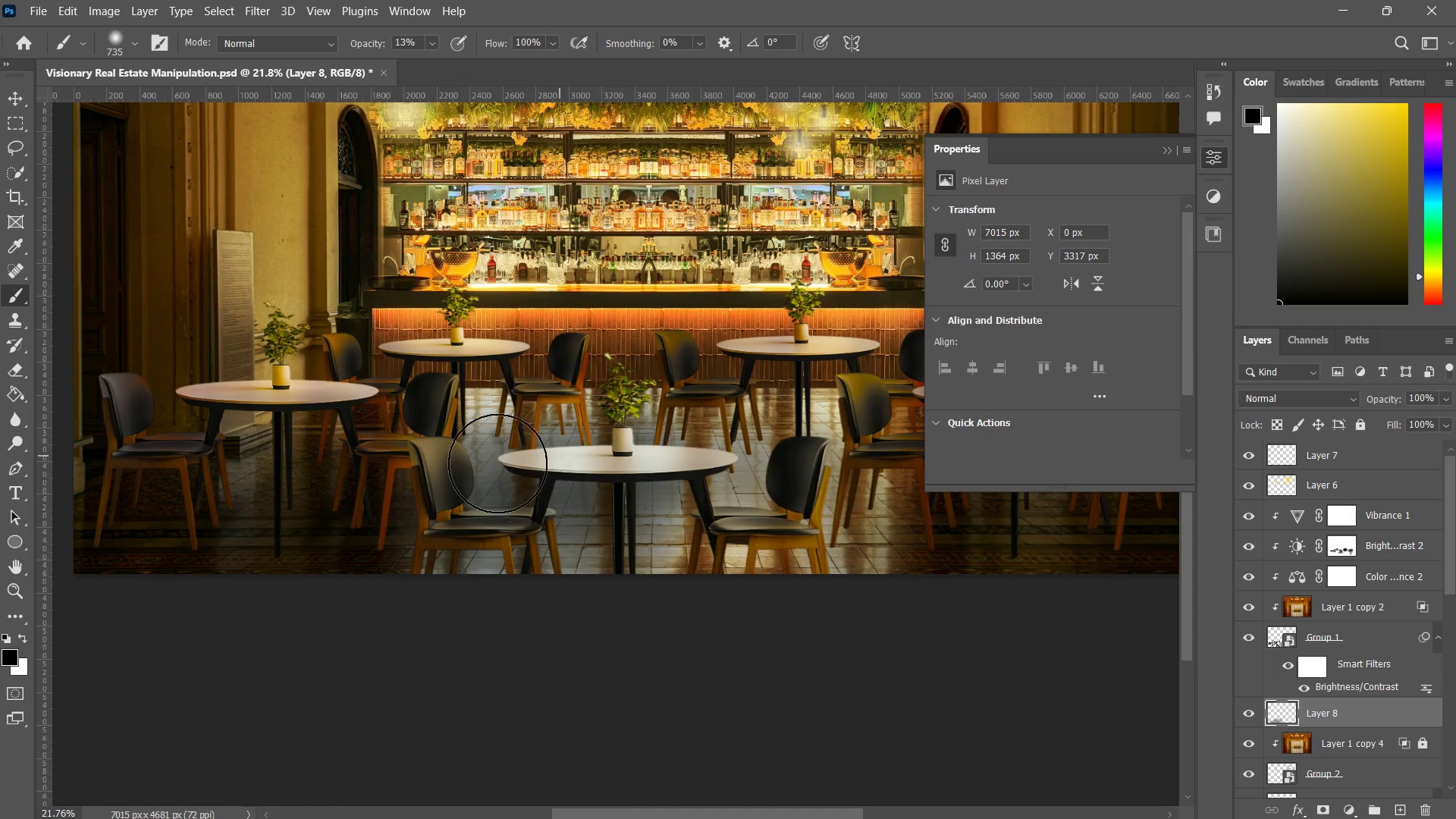 
left_click_drag(start_coordinate=[533, 454], to_coordinate=[454, 469])
 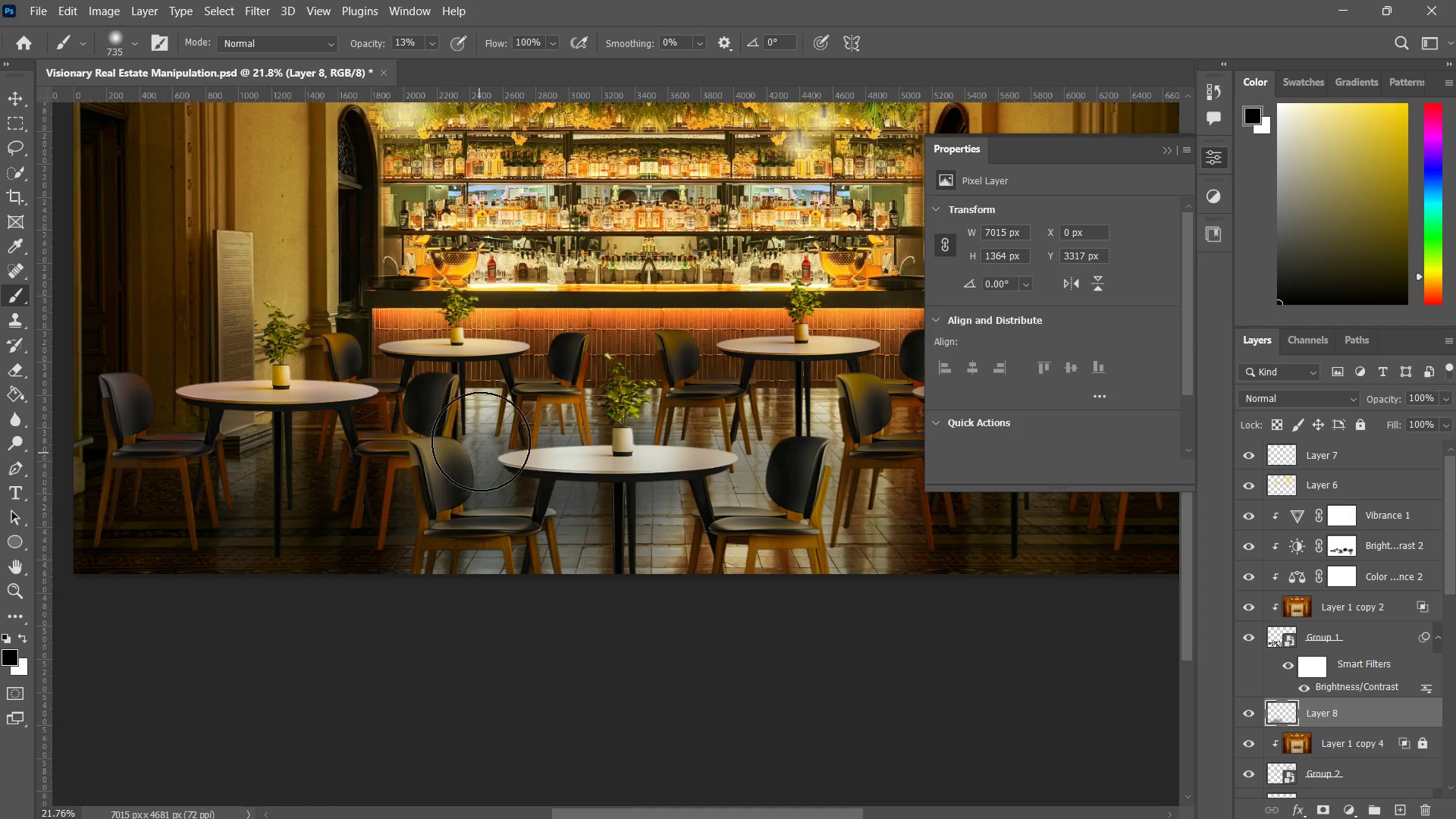 
left_click_drag(start_coordinate=[478, 441], to_coordinate=[425, 444])
 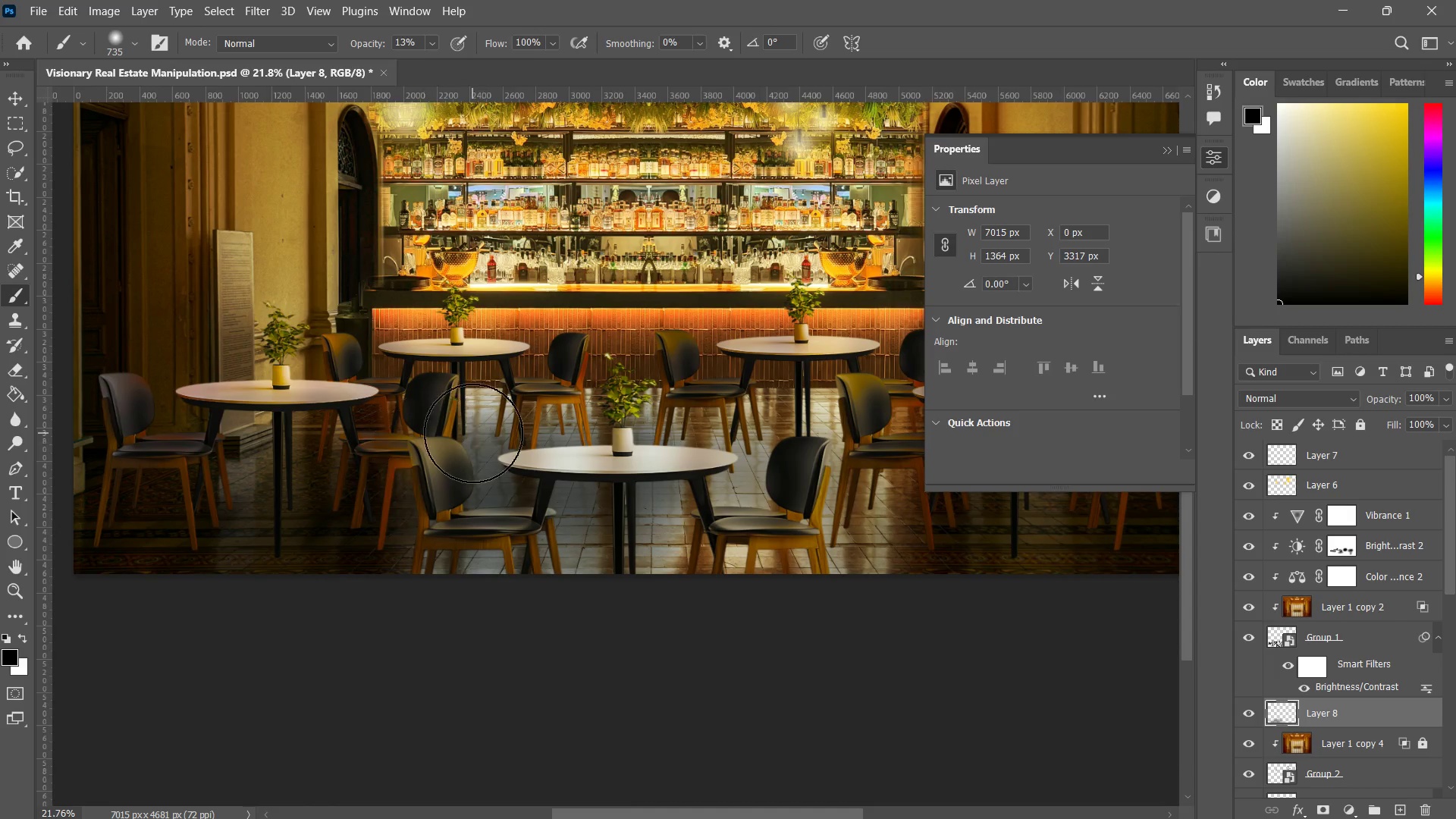 
left_click_drag(start_coordinate=[466, 430], to_coordinate=[428, 429])
 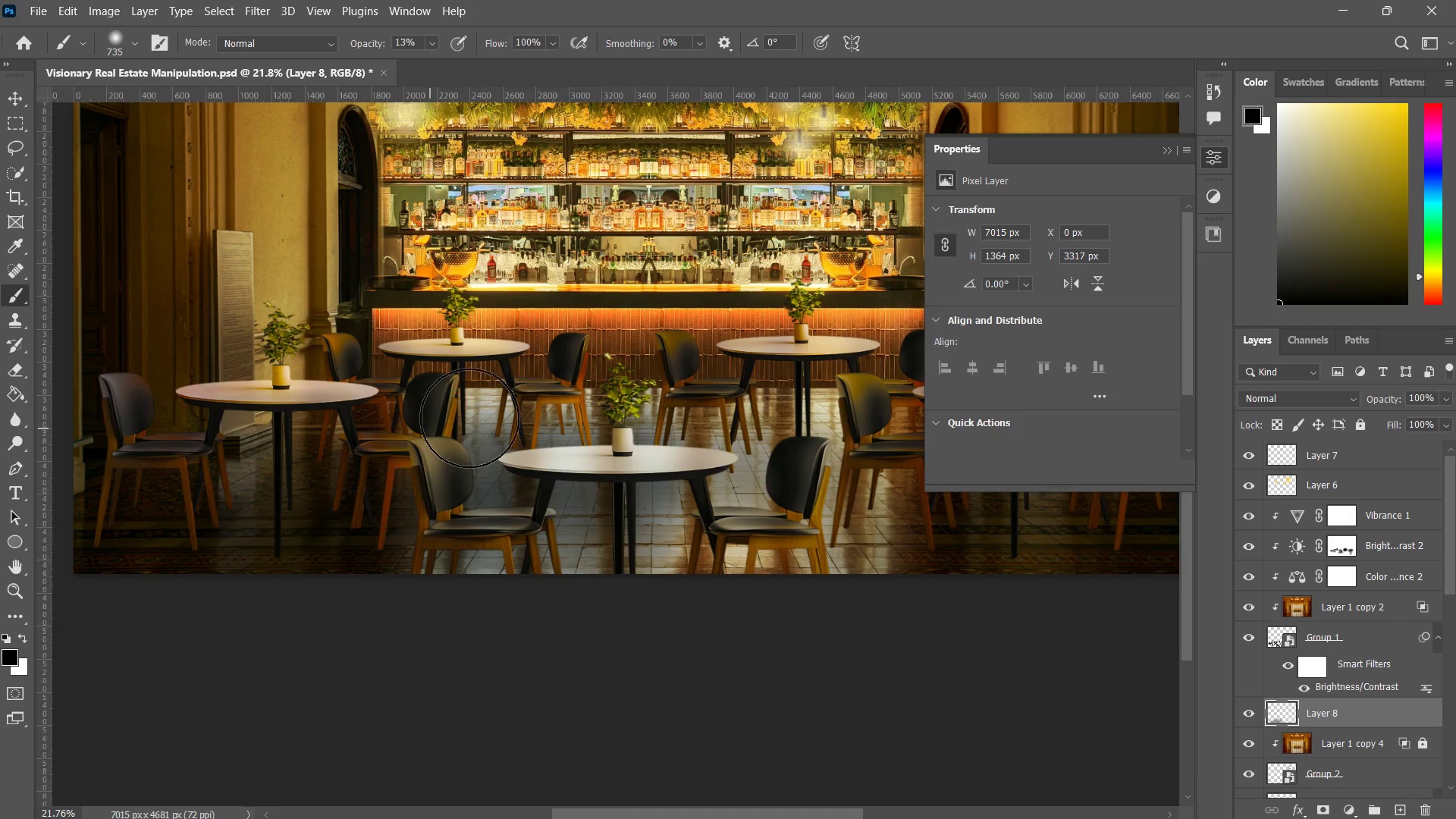 
left_click_drag(start_coordinate=[471, 418], to_coordinate=[439, 438])
 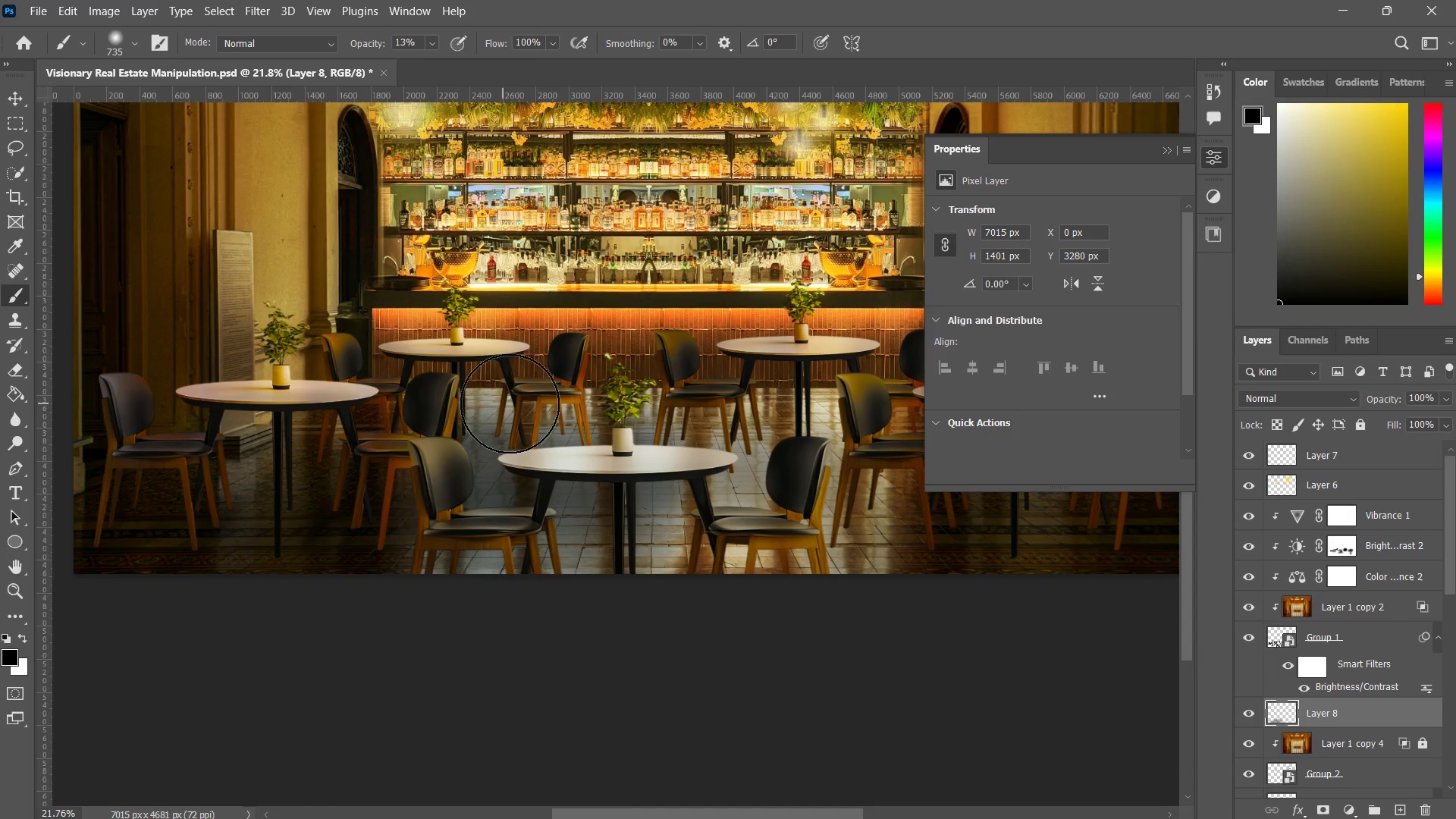 
left_click_drag(start_coordinate=[513, 407], to_coordinate=[450, 514])
 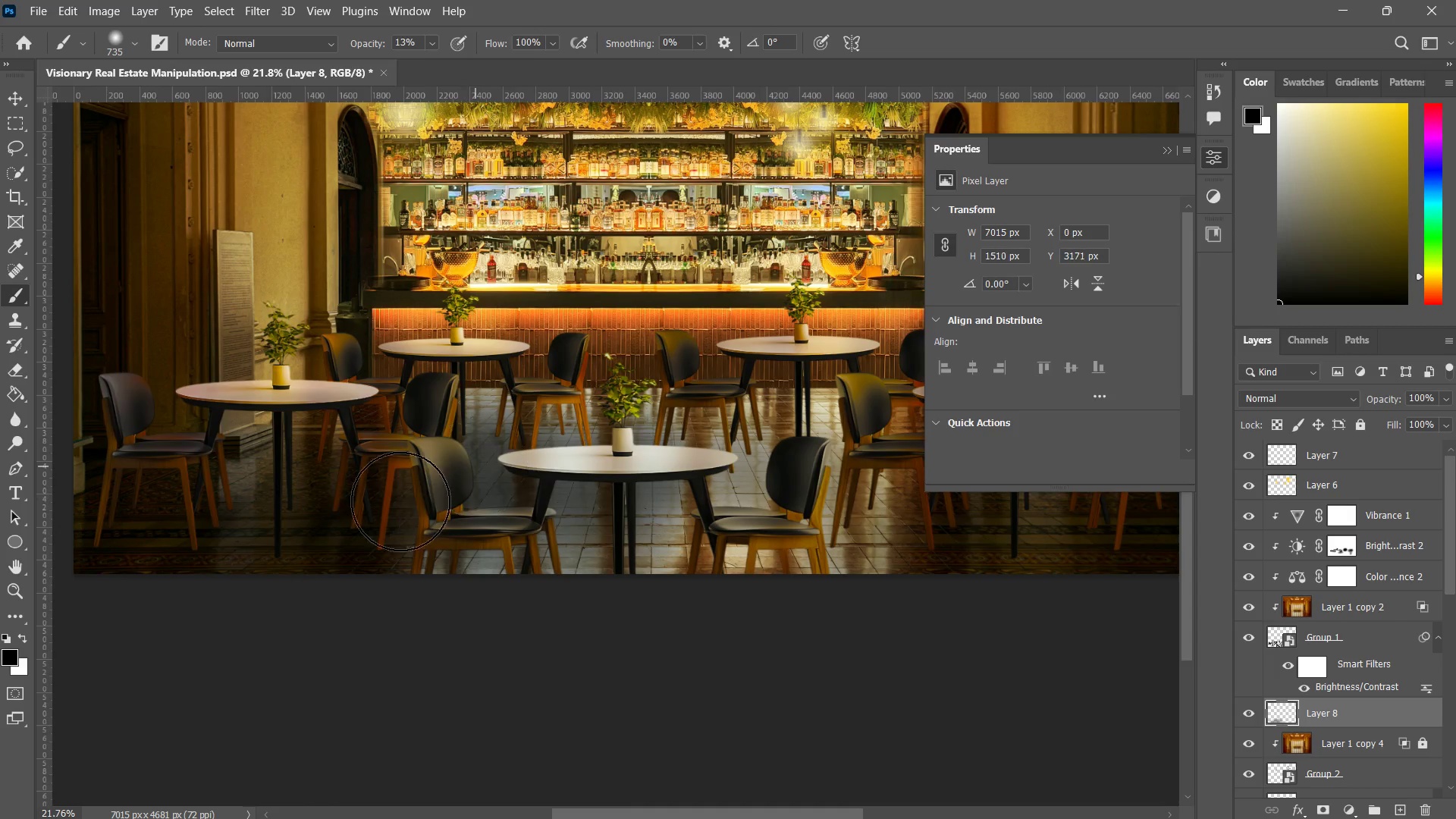 
left_click_drag(start_coordinate=[442, 479], to_coordinate=[297, 533])
 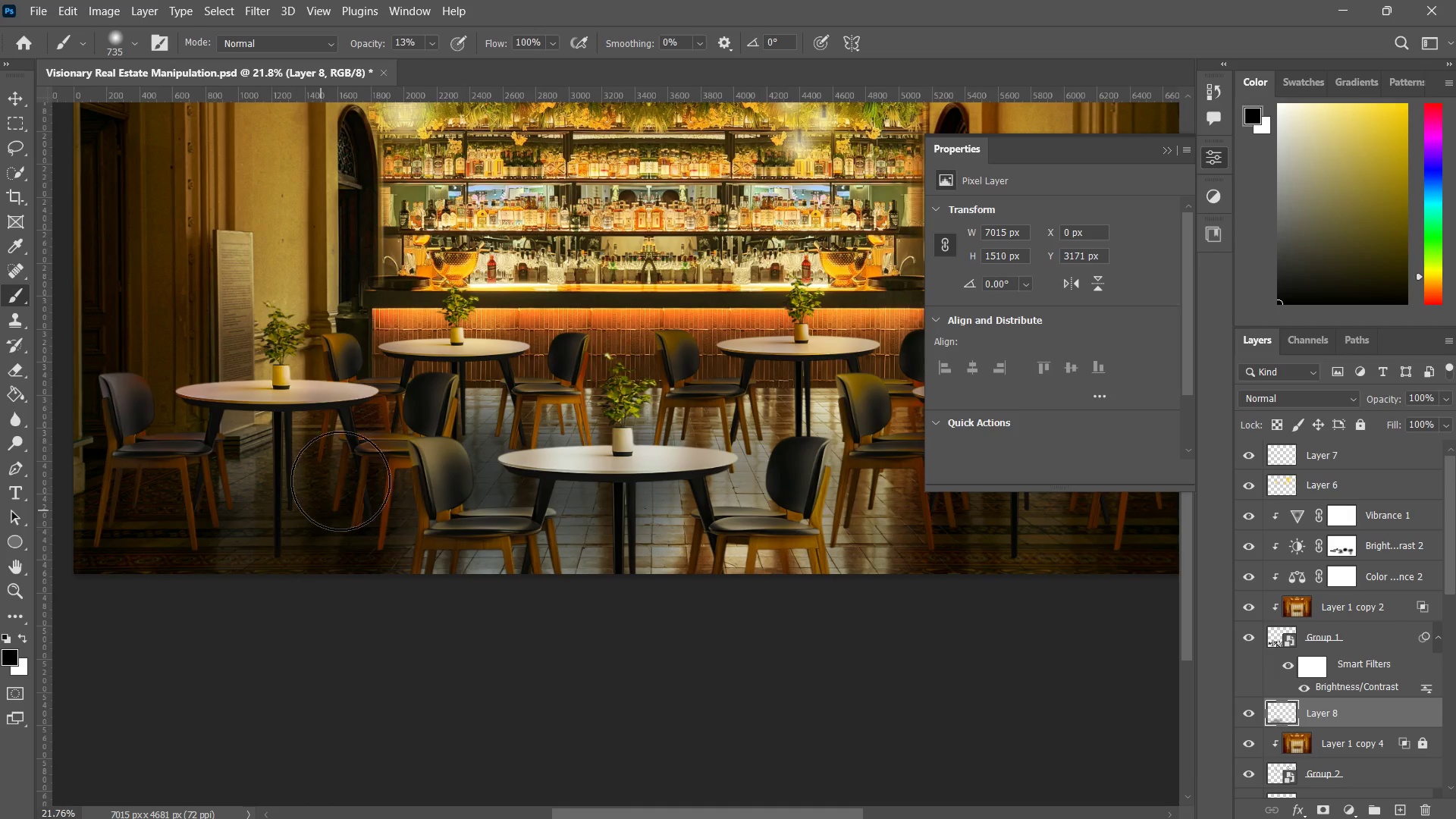 
left_click_drag(start_coordinate=[332, 485], to_coordinate=[291, 568])
 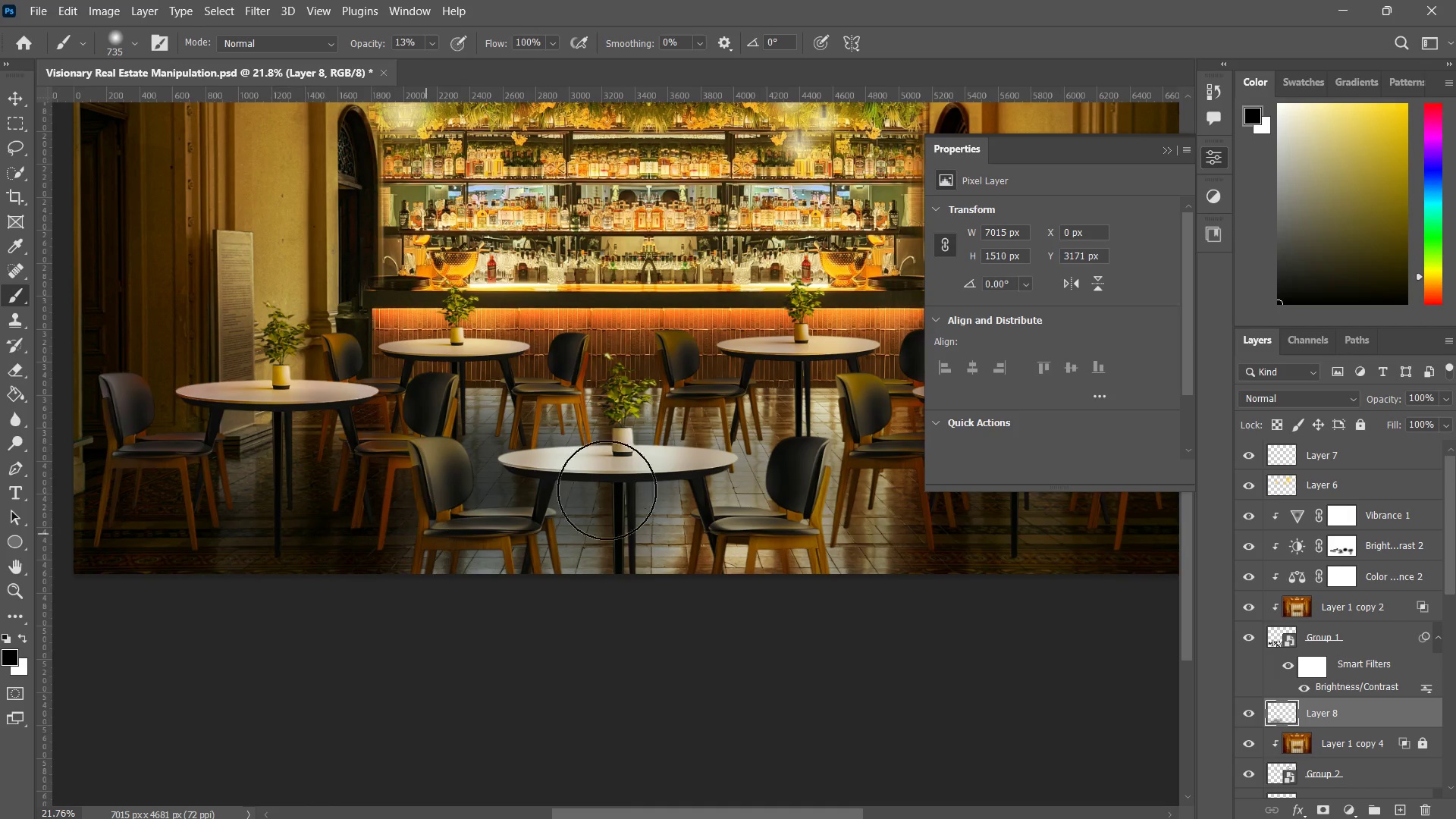 
left_click_drag(start_coordinate=[616, 492], to_coordinate=[589, 544])
 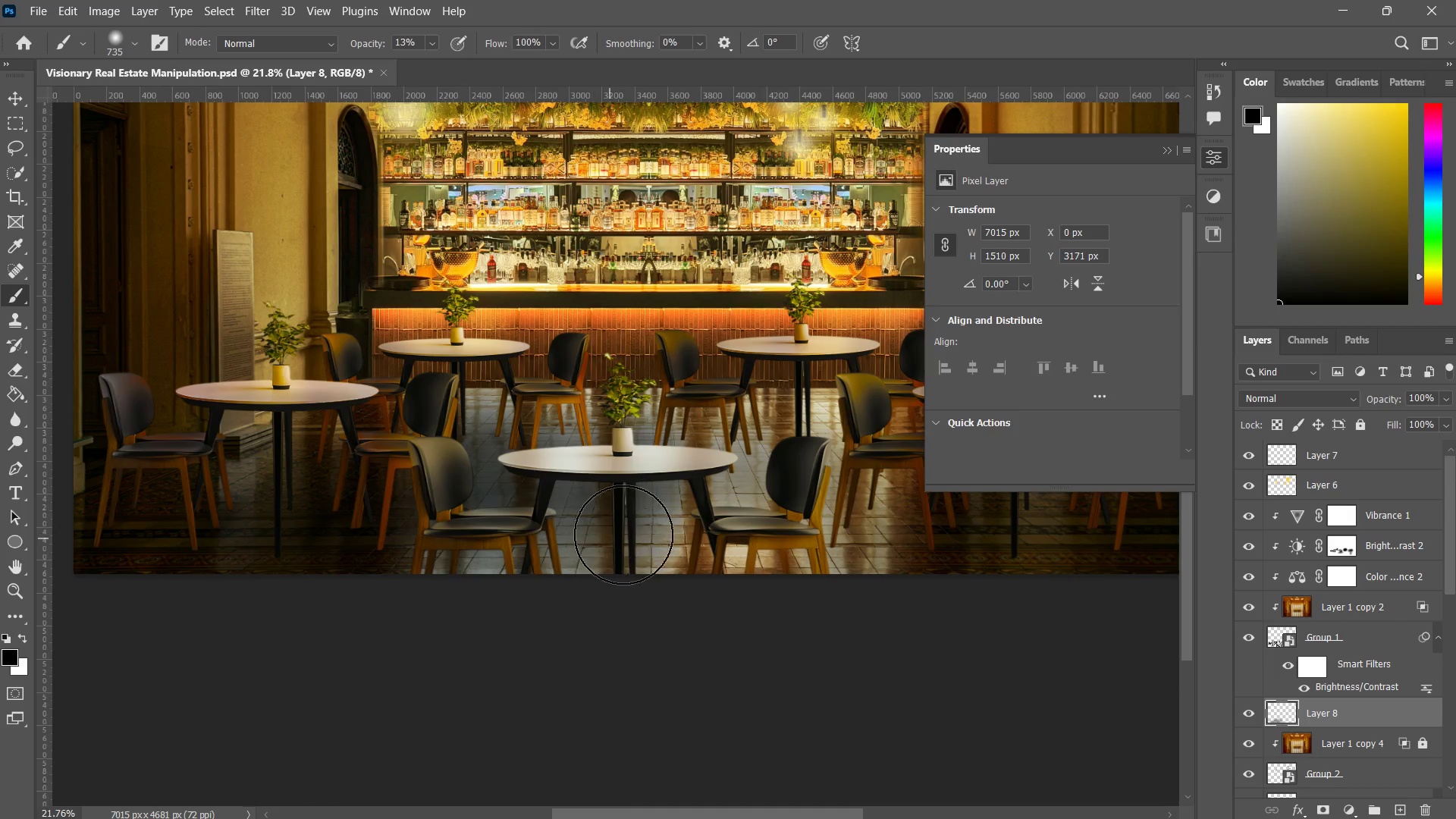 
left_click_drag(start_coordinate=[654, 529], to_coordinate=[615, 570])
 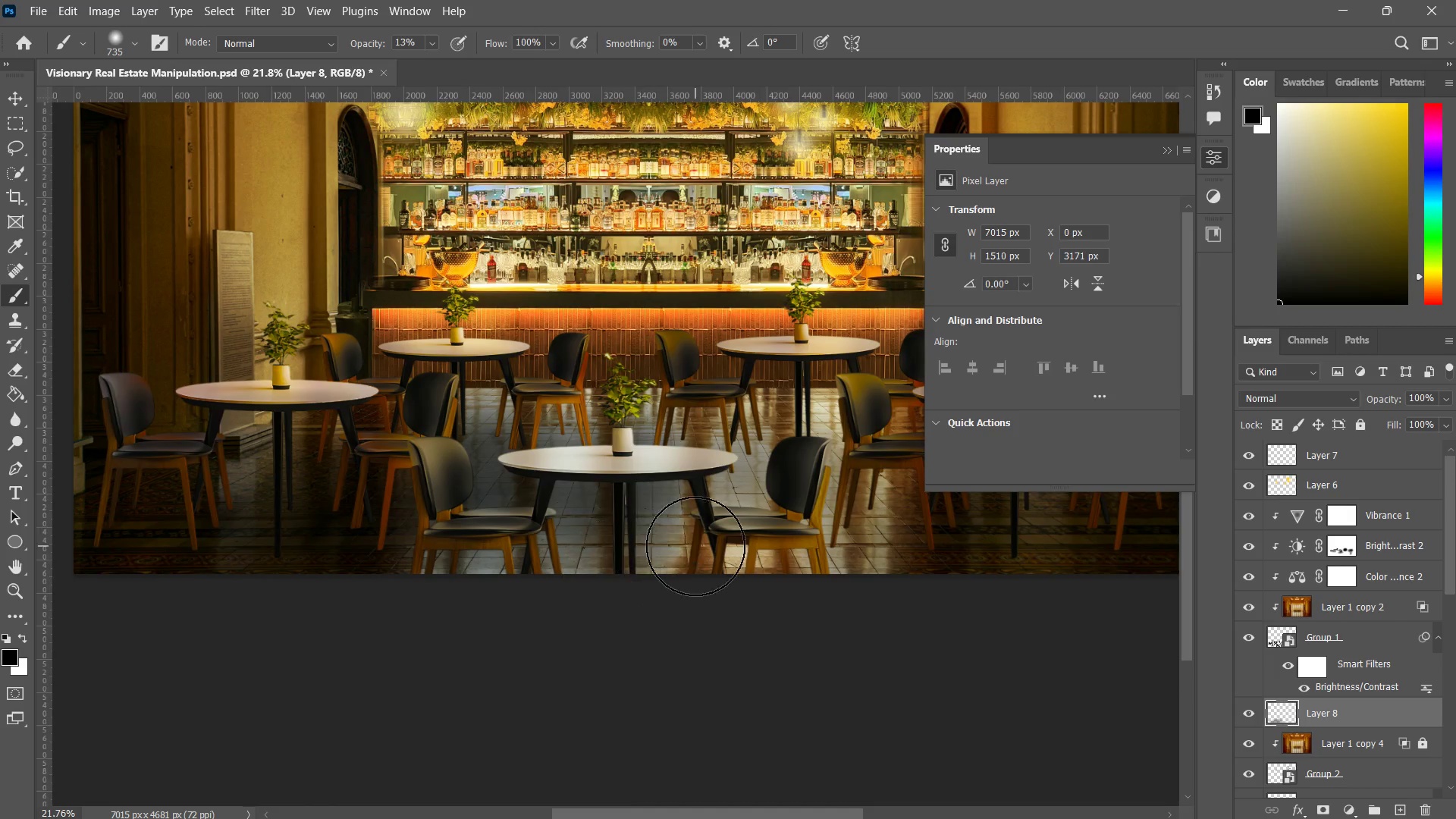 
left_click_drag(start_coordinate=[695, 546], to_coordinate=[505, 550])
 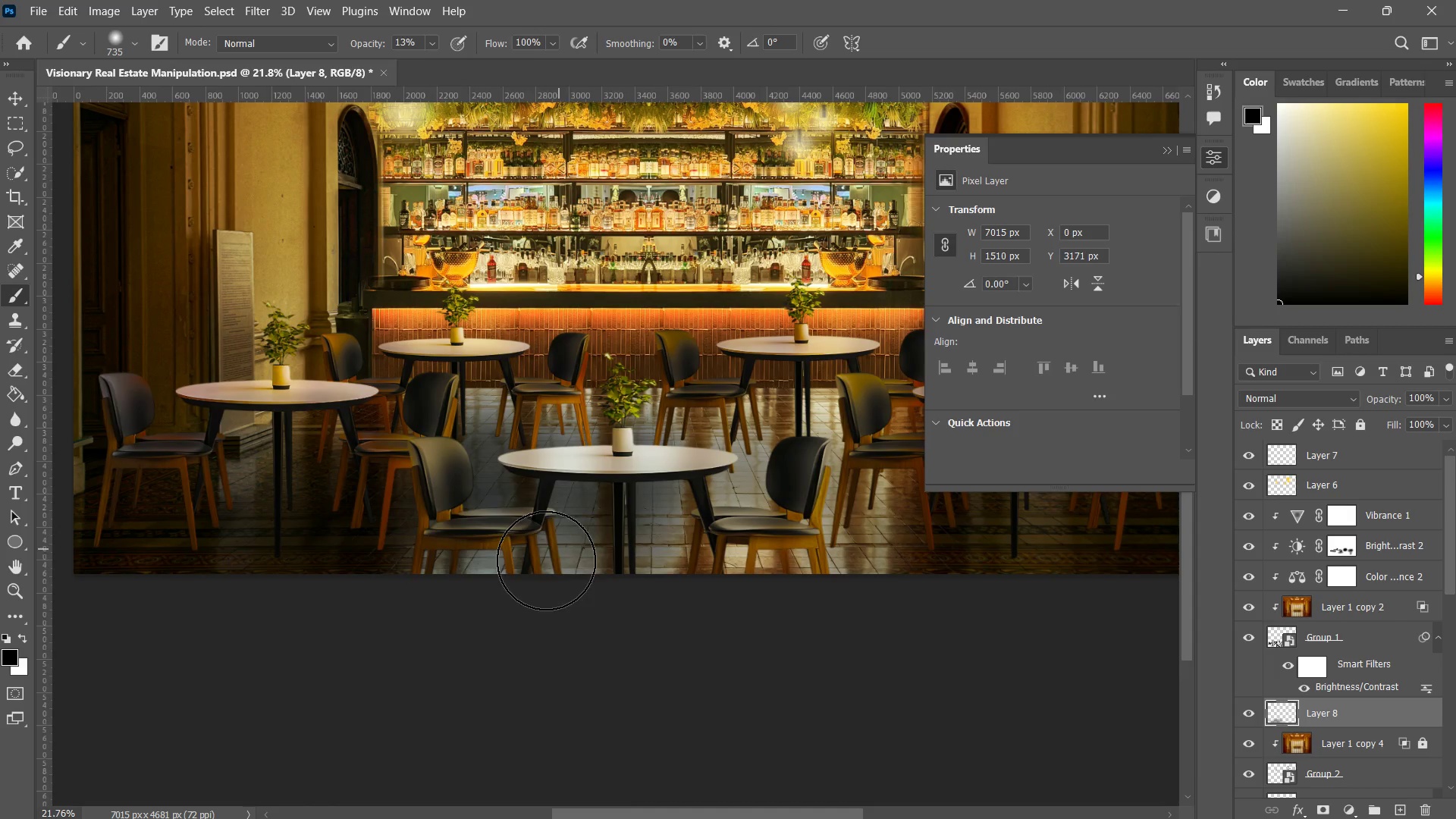 
left_click_drag(start_coordinate=[562, 552], to_coordinate=[424, 568])
 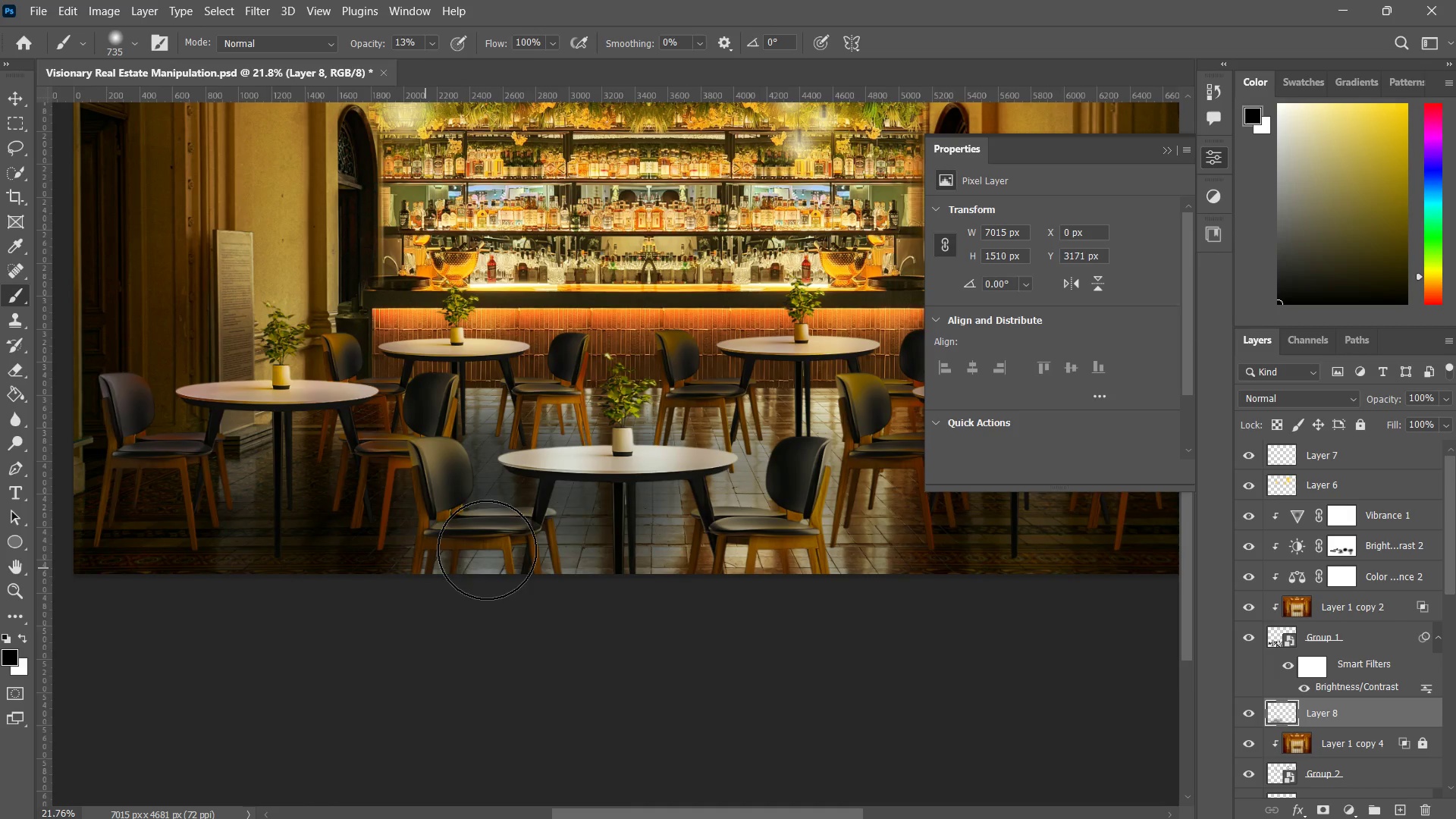 
hold_key(key=Space, duration=0.45)
 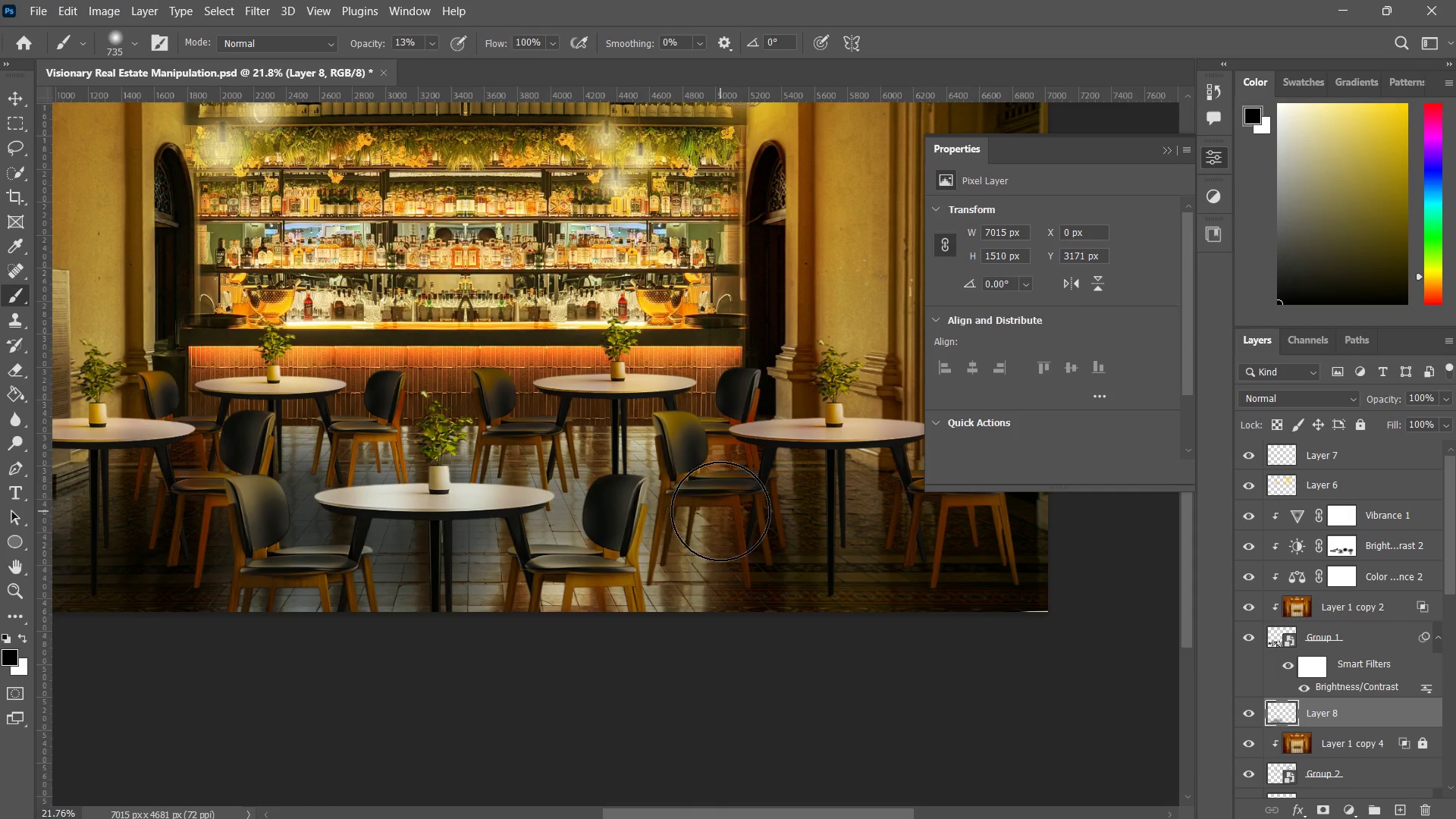 
left_click_drag(start_coordinate=[669, 497], to_coordinate=[487, 535])
 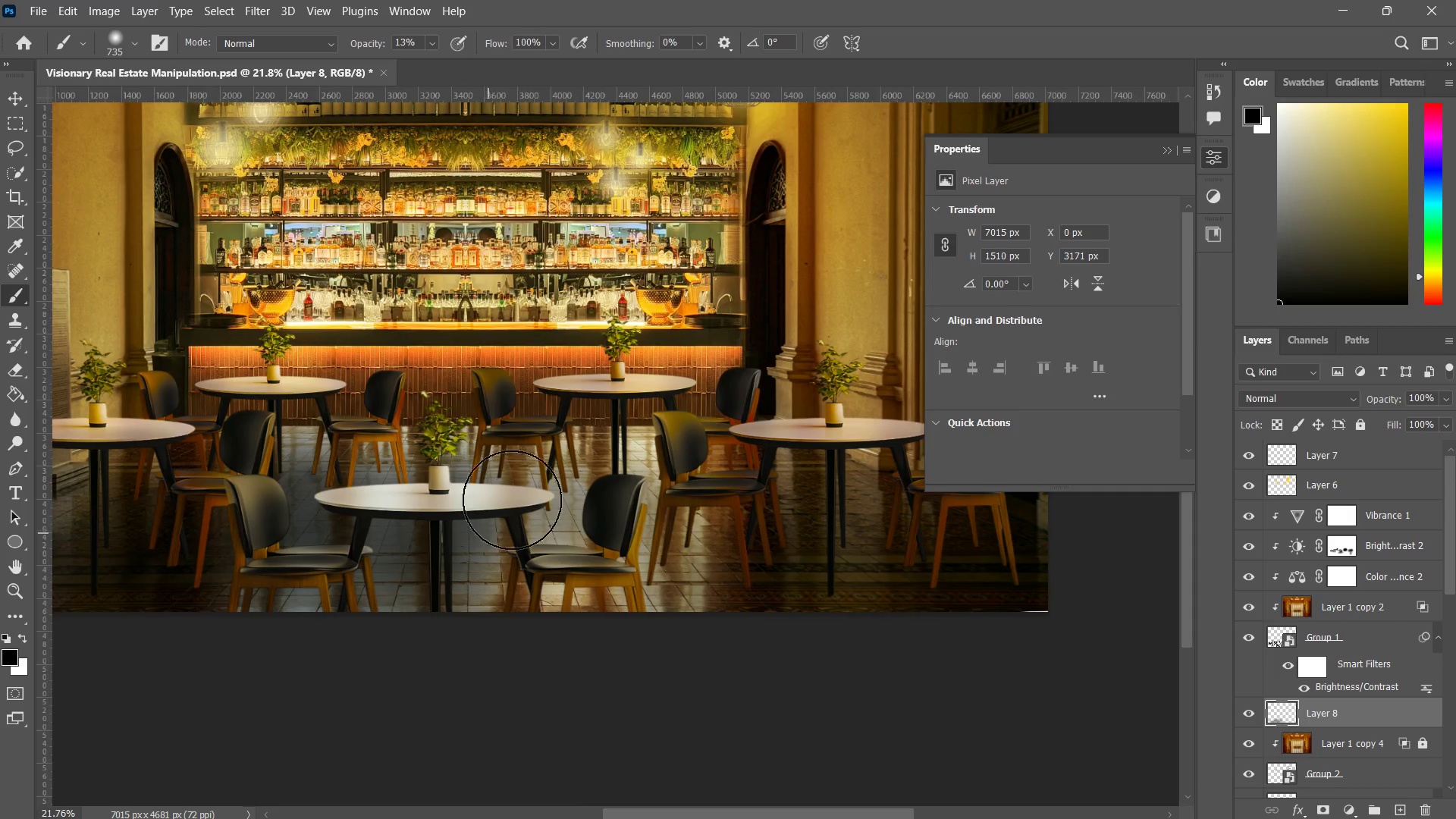 
left_click_drag(start_coordinate=[516, 497], to_coordinate=[669, 476])
 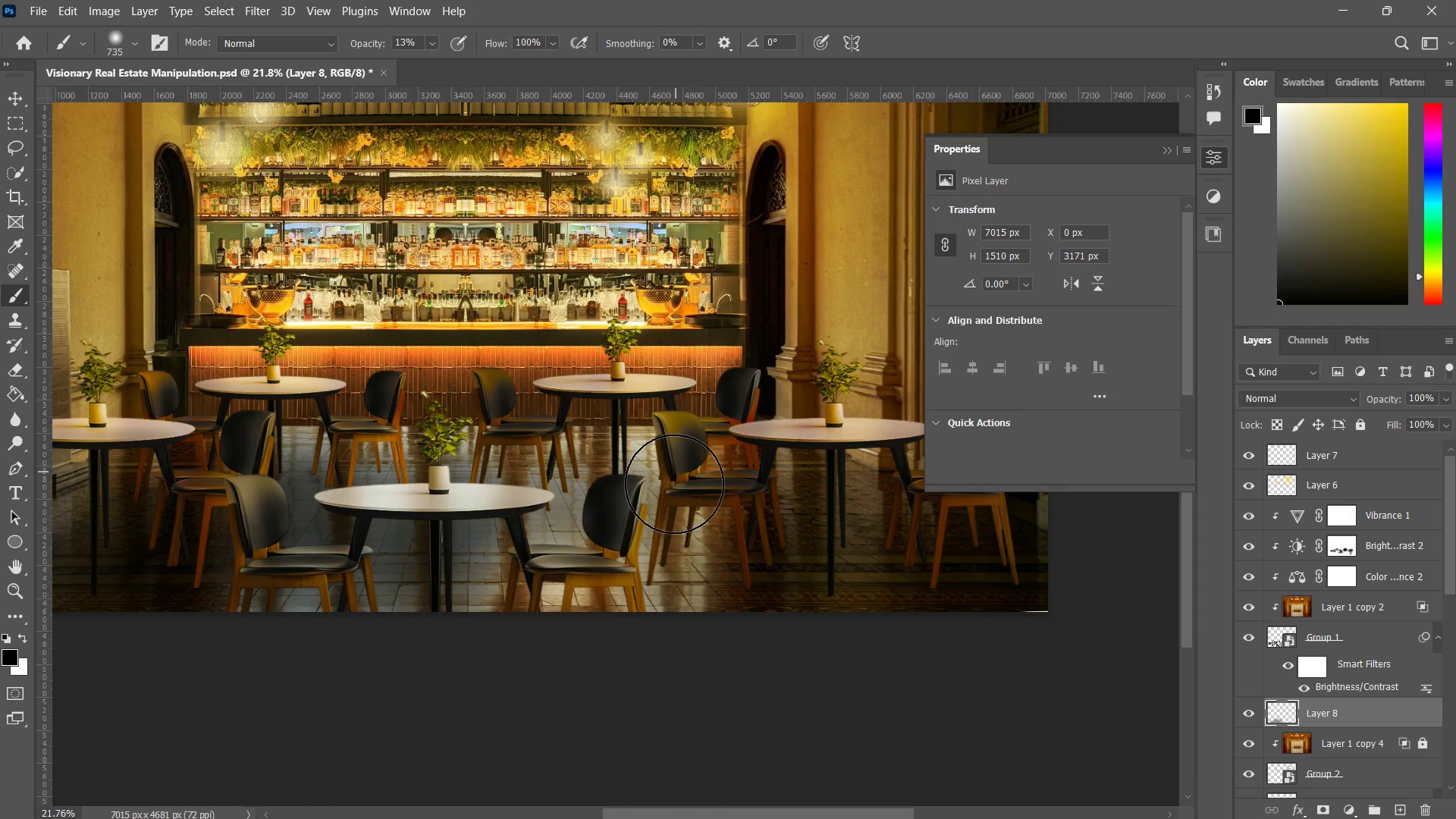 
left_click_drag(start_coordinate=[674, 488], to_coordinate=[701, 529])
 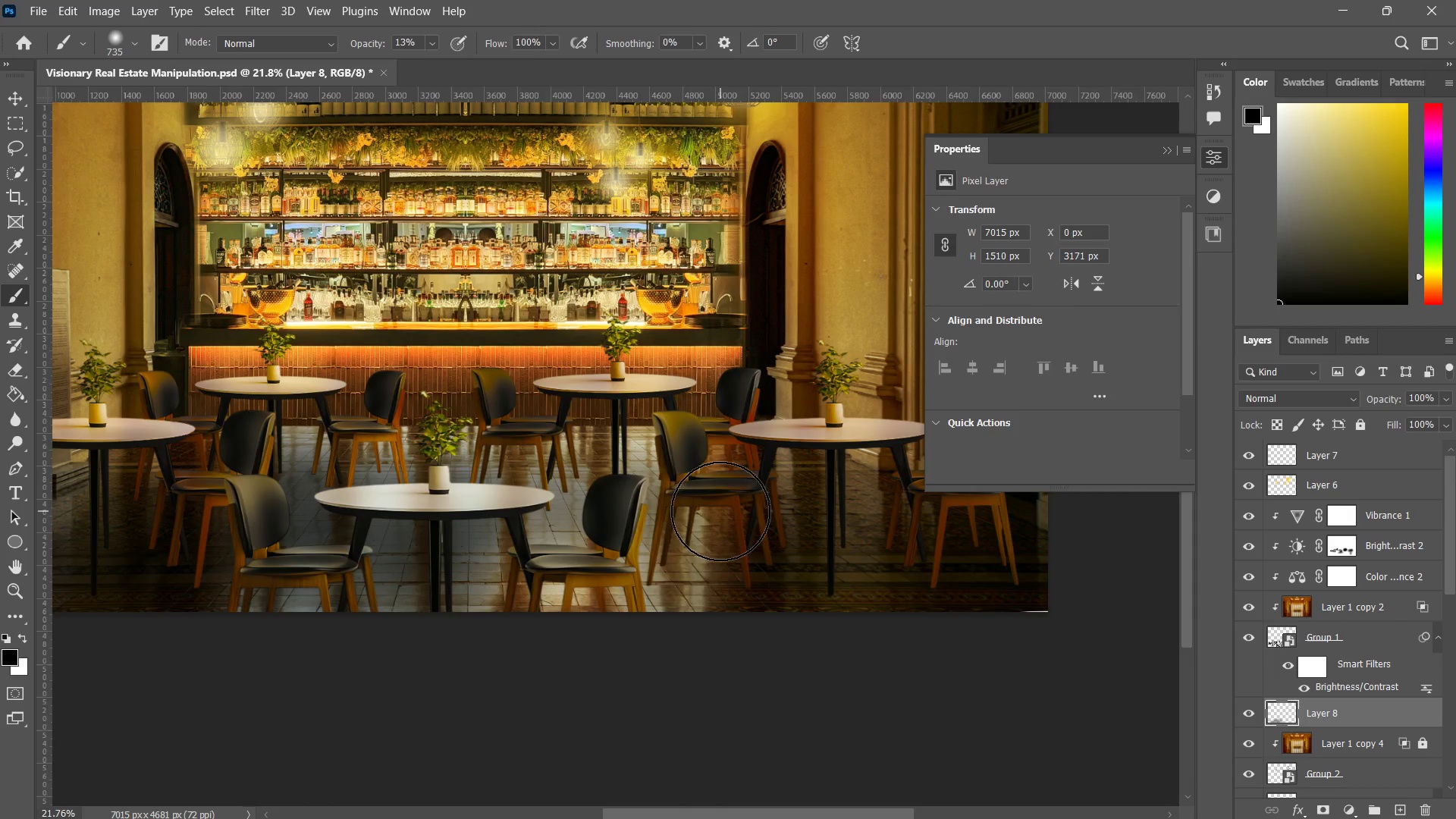 
left_click_drag(start_coordinate=[719, 511], to_coordinate=[599, 529])
 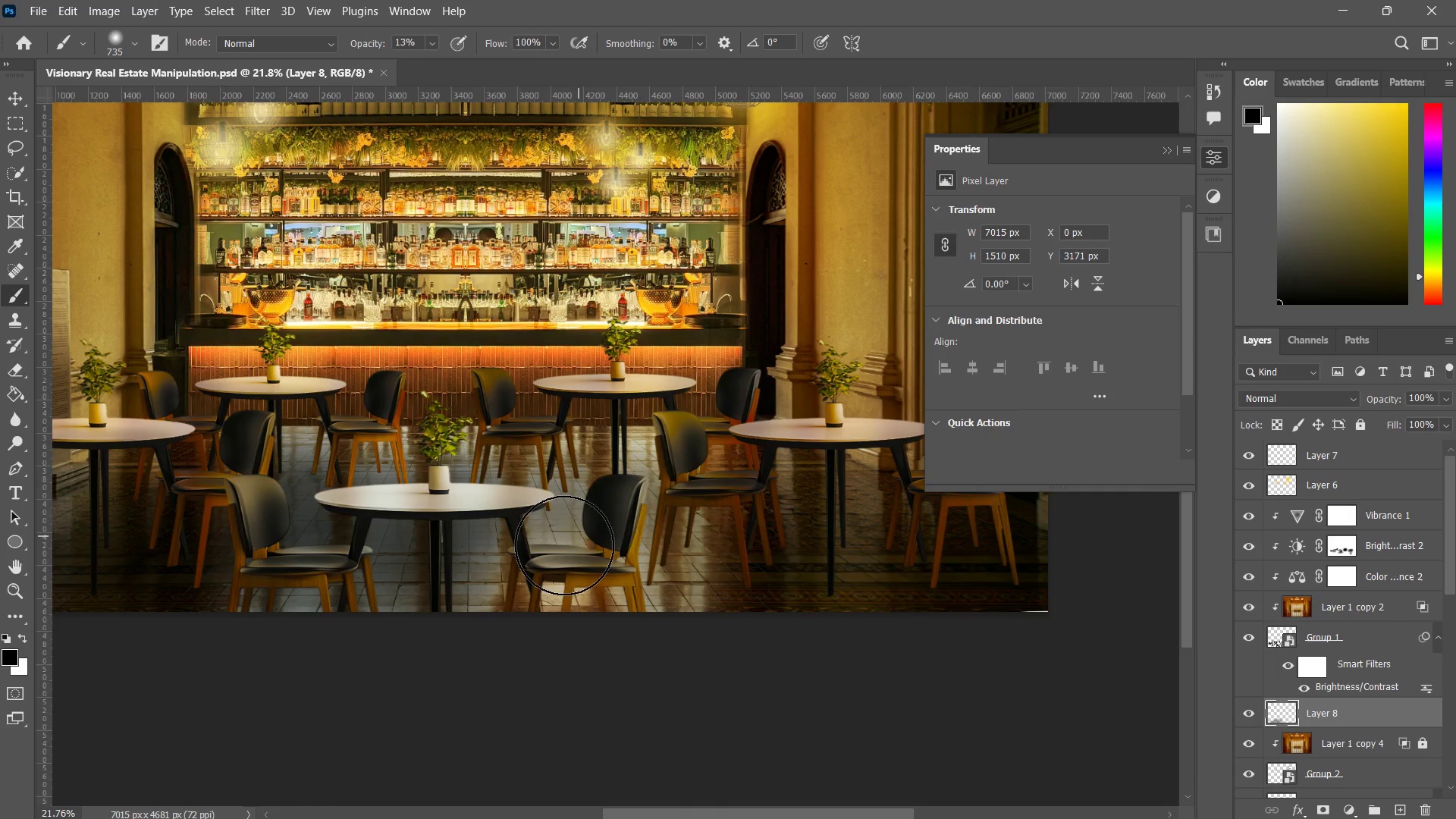 
left_click_drag(start_coordinate=[541, 567], to_coordinate=[541, 582])
 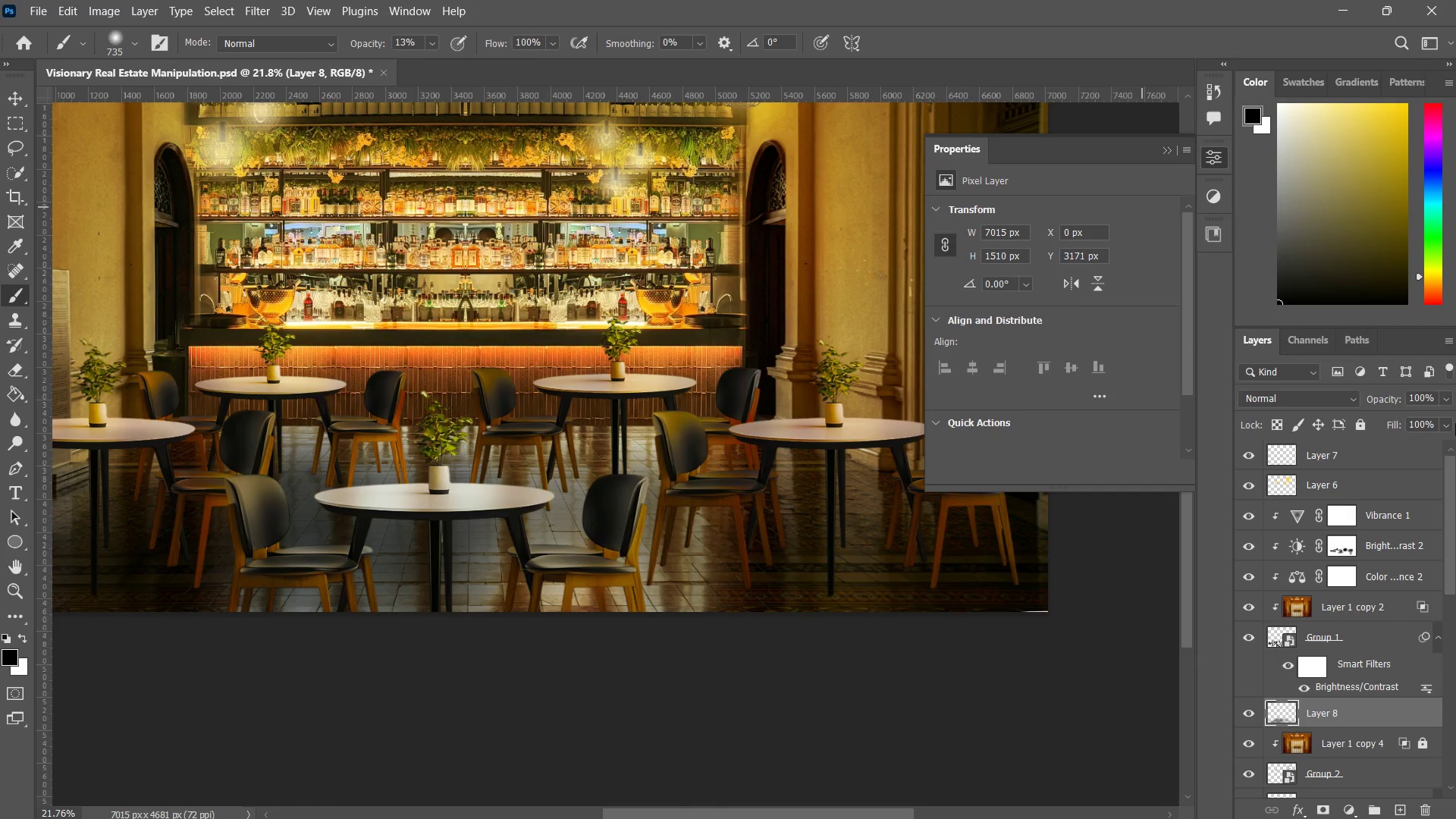 
left_click([1329, 398])
 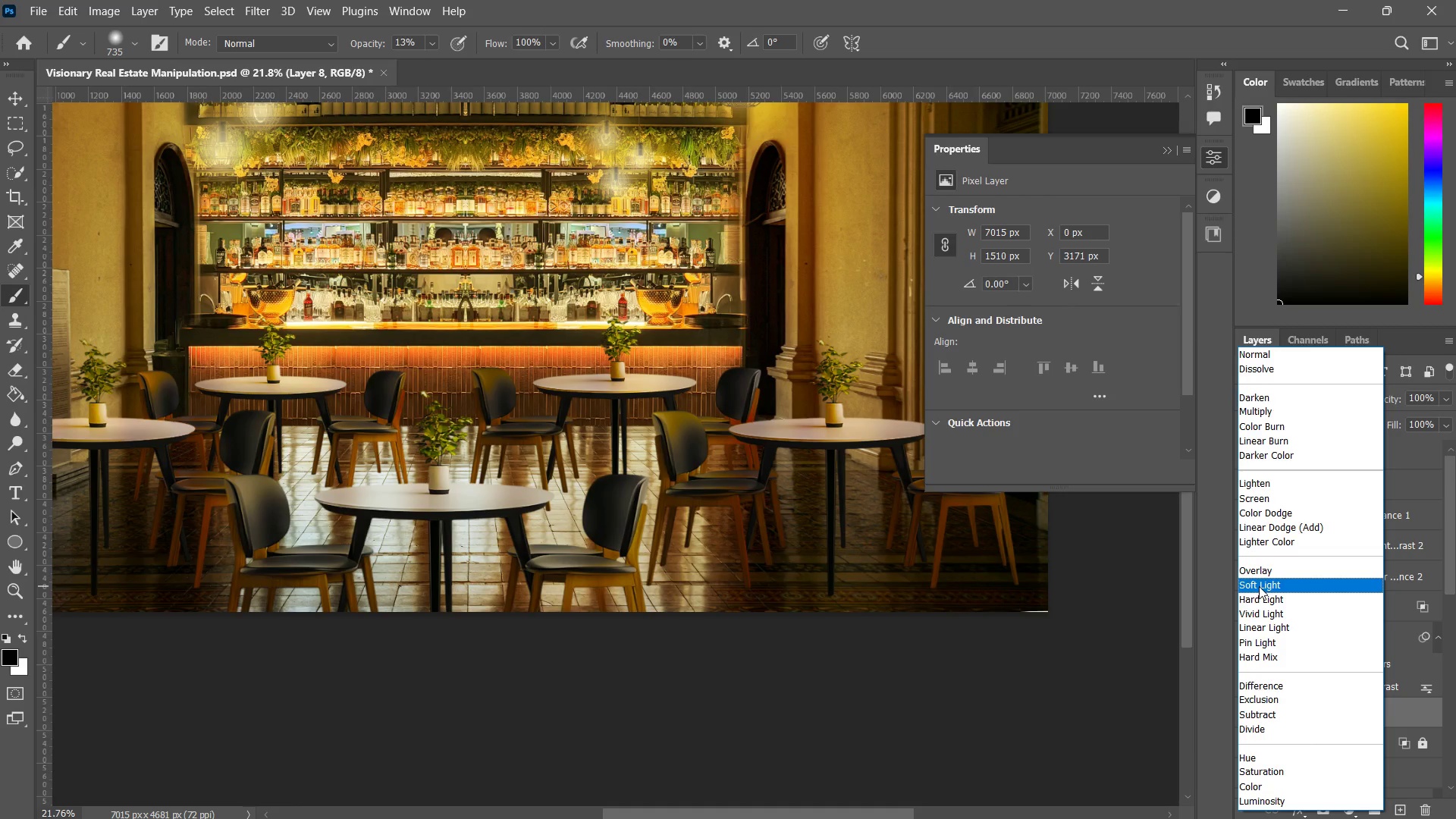 
wait(6.81)
 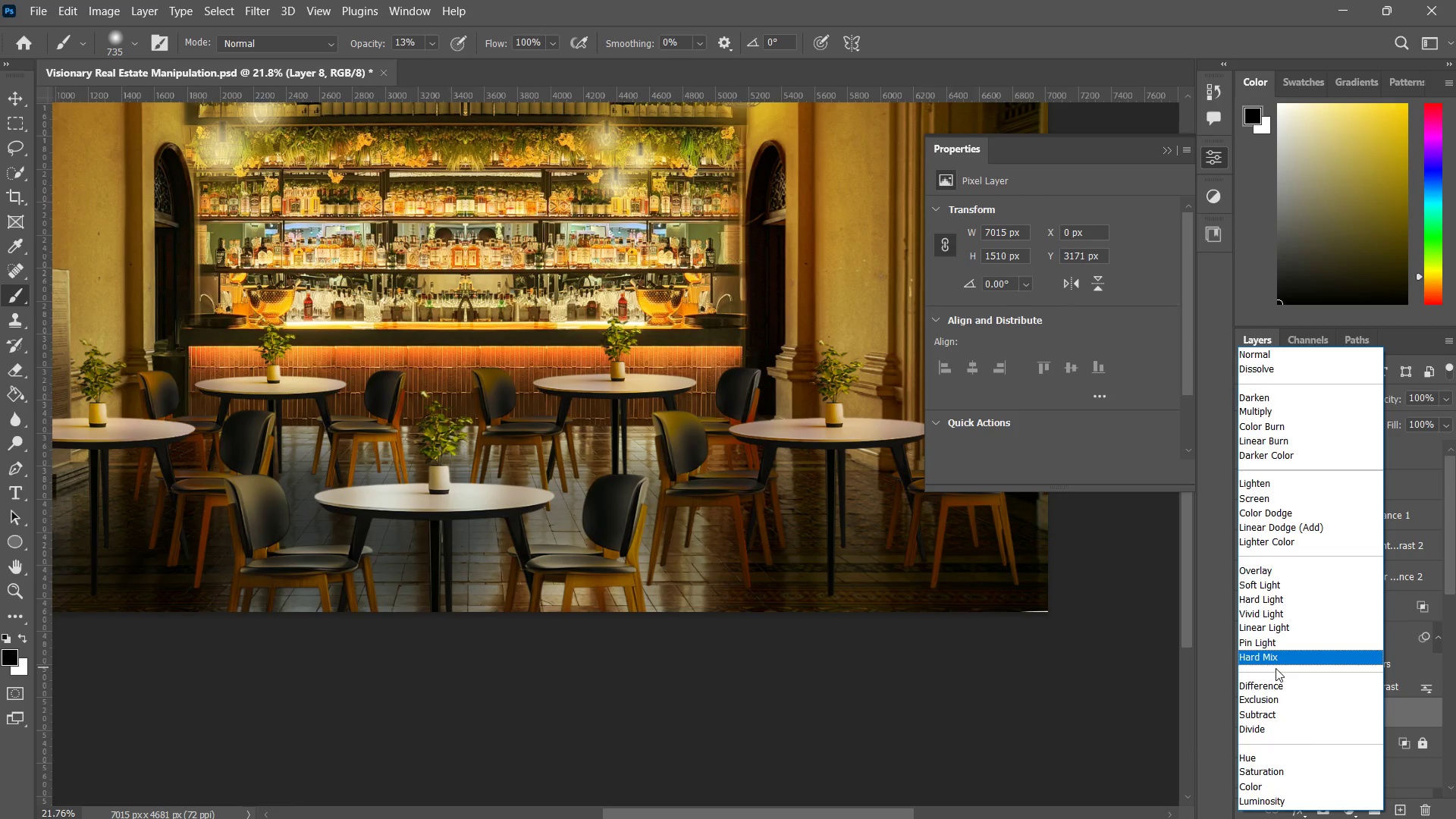 
key(Escape)
 